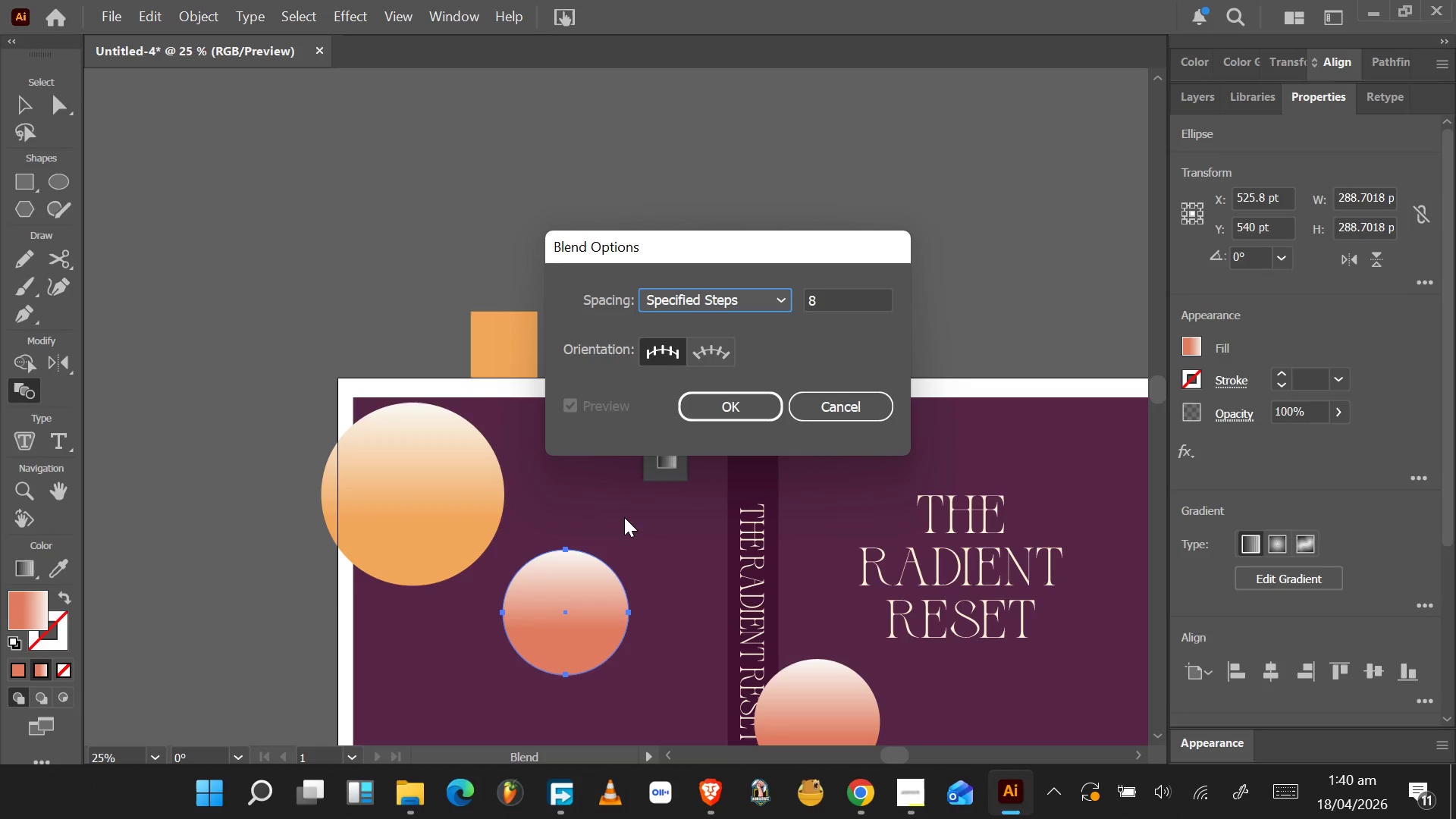 
key(VolumeDown)
 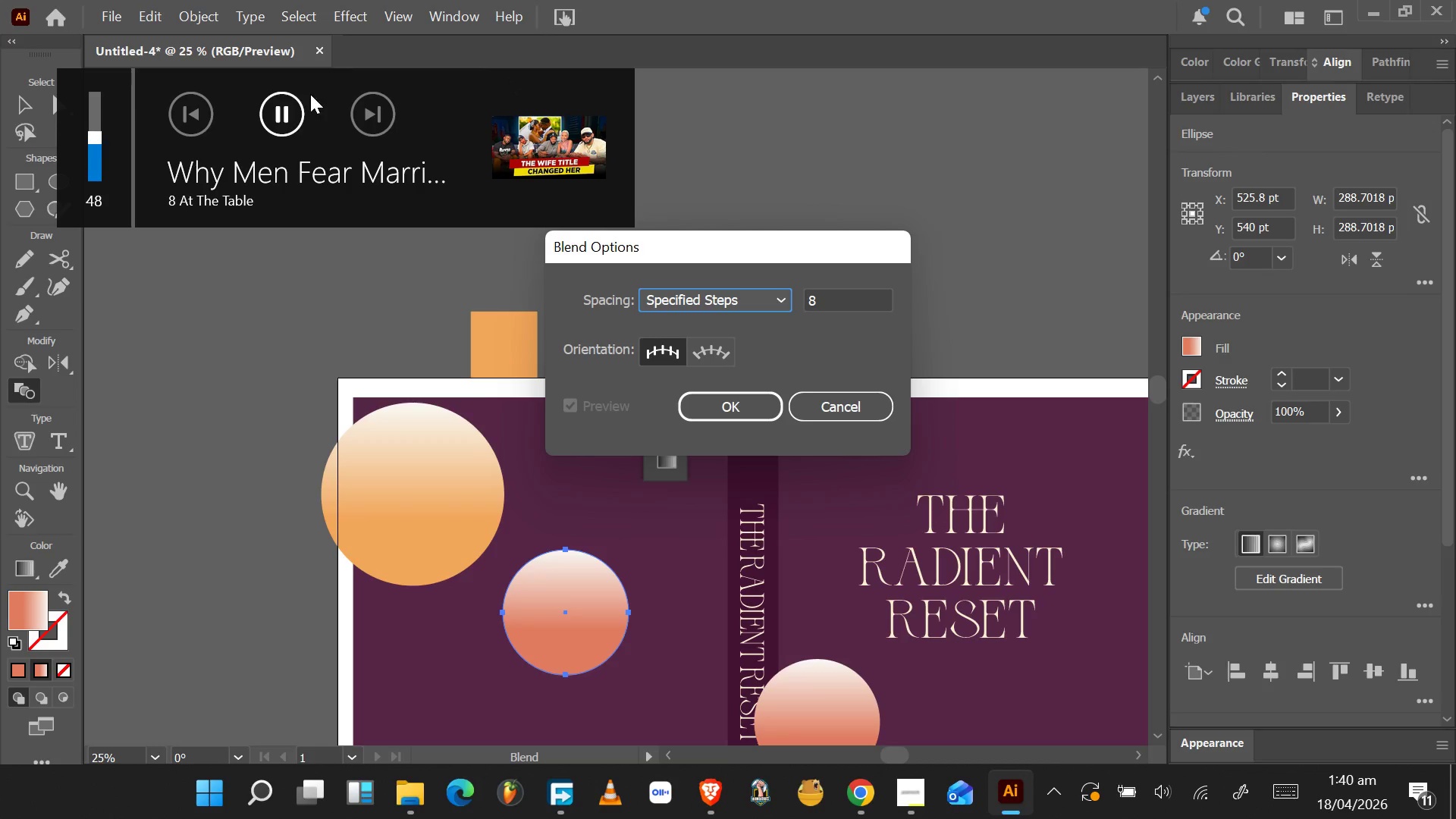 
left_click([289, 110])
 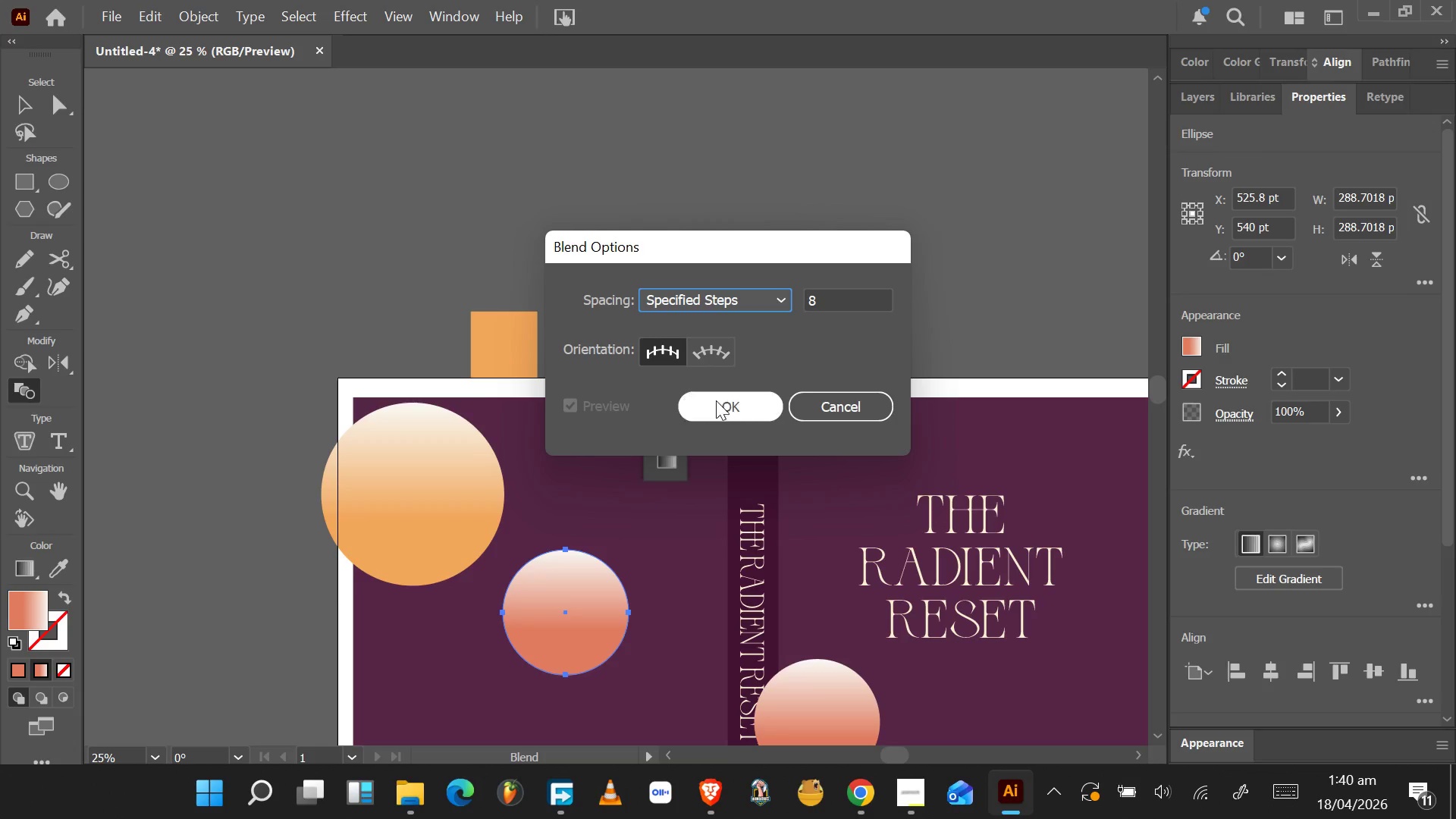 
wait(7.45)
 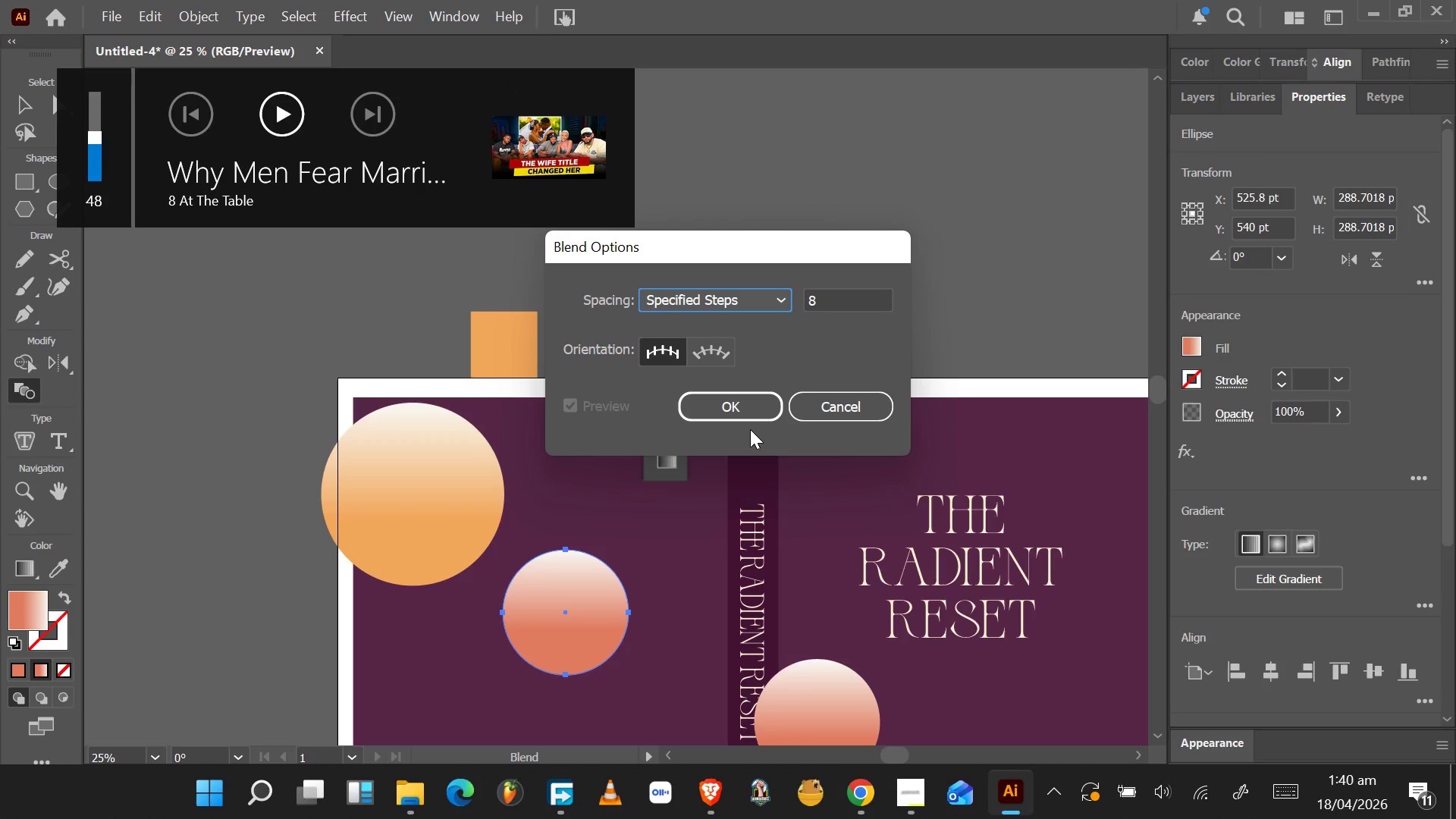 
left_click([707, 353])
 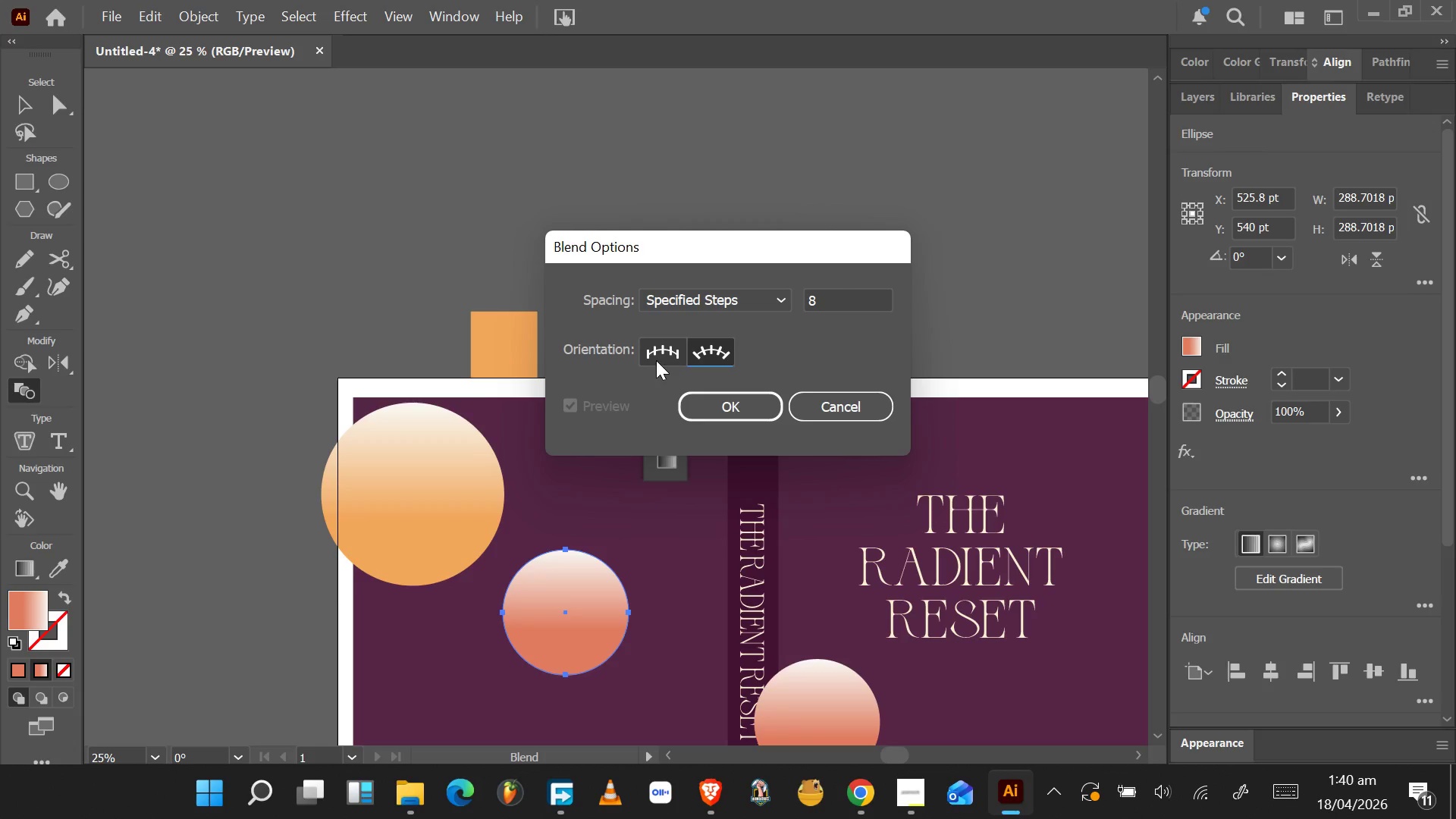 
left_click([654, 359])
 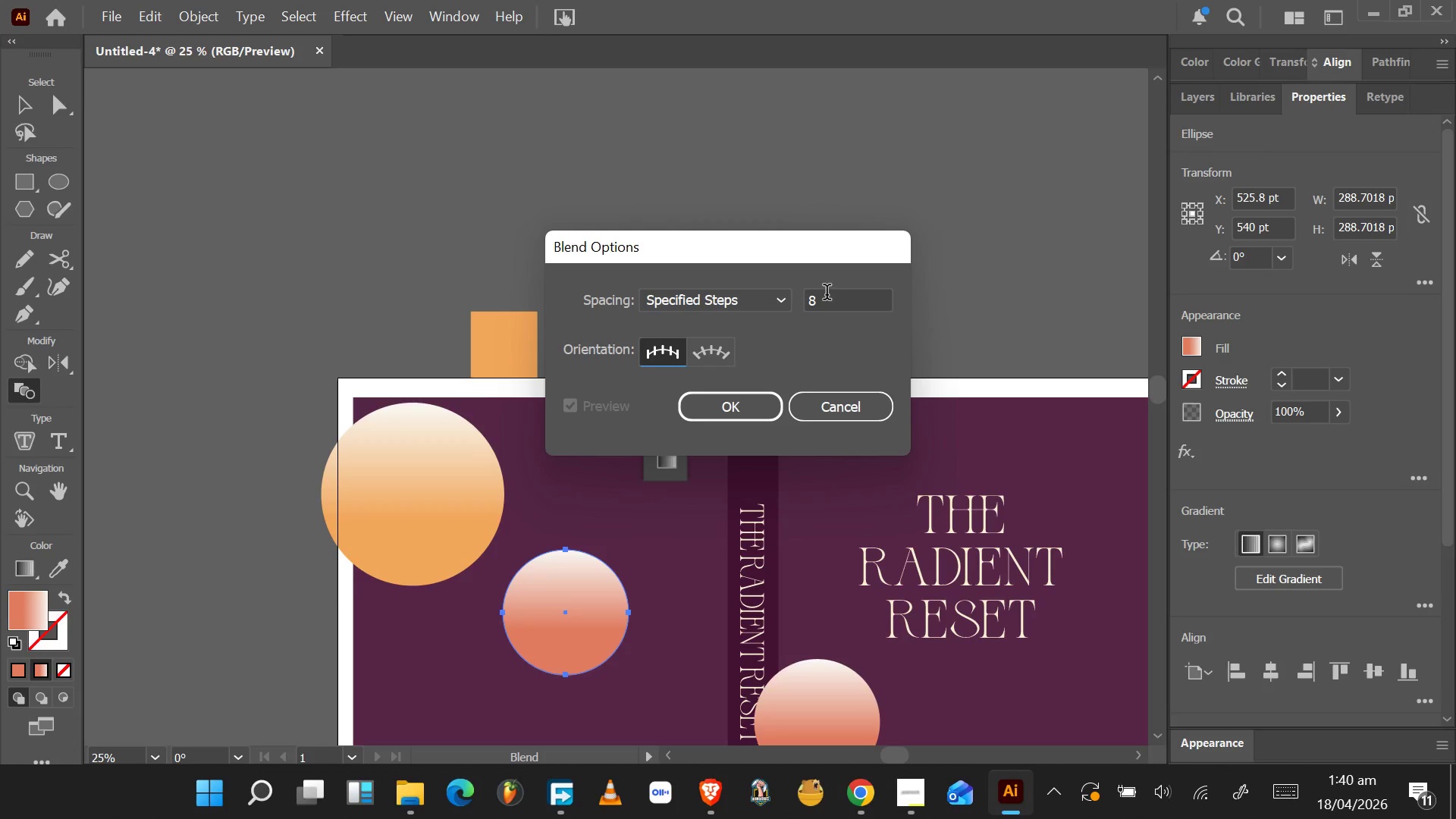 
left_click_drag(start_coordinate=[824, 305], to_coordinate=[782, 312])
 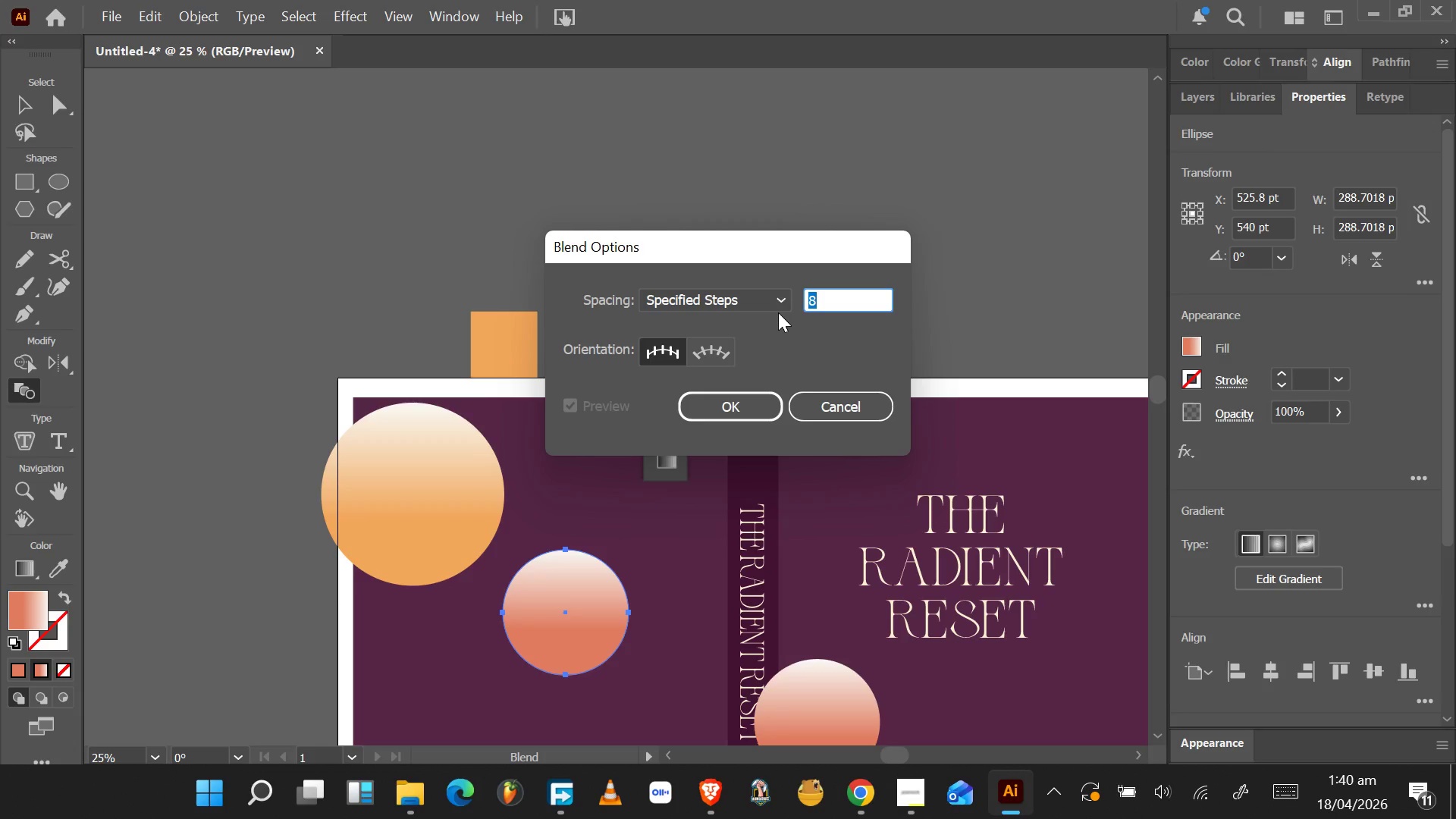 
type(10)
 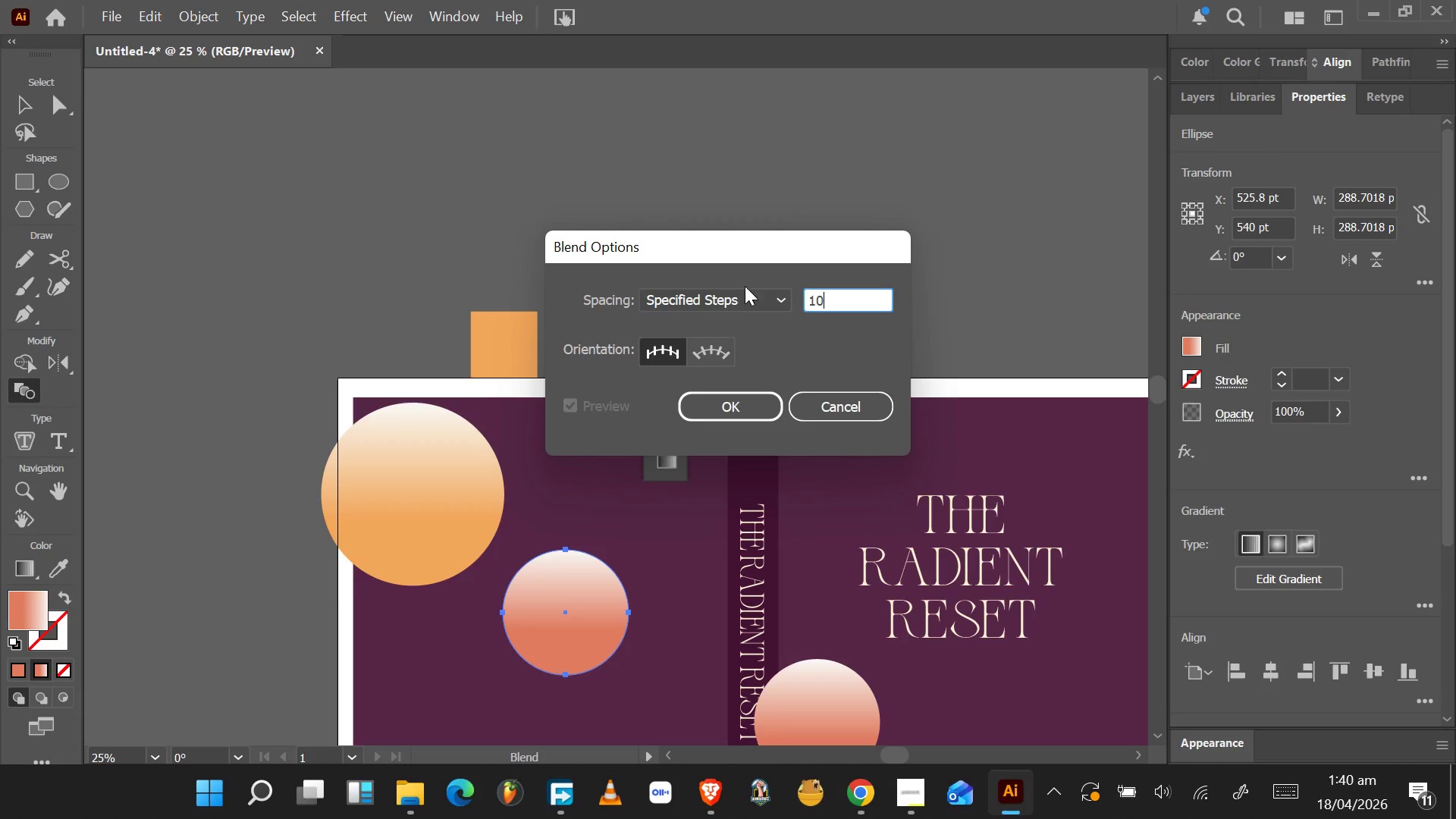 
left_click([742, 295])
 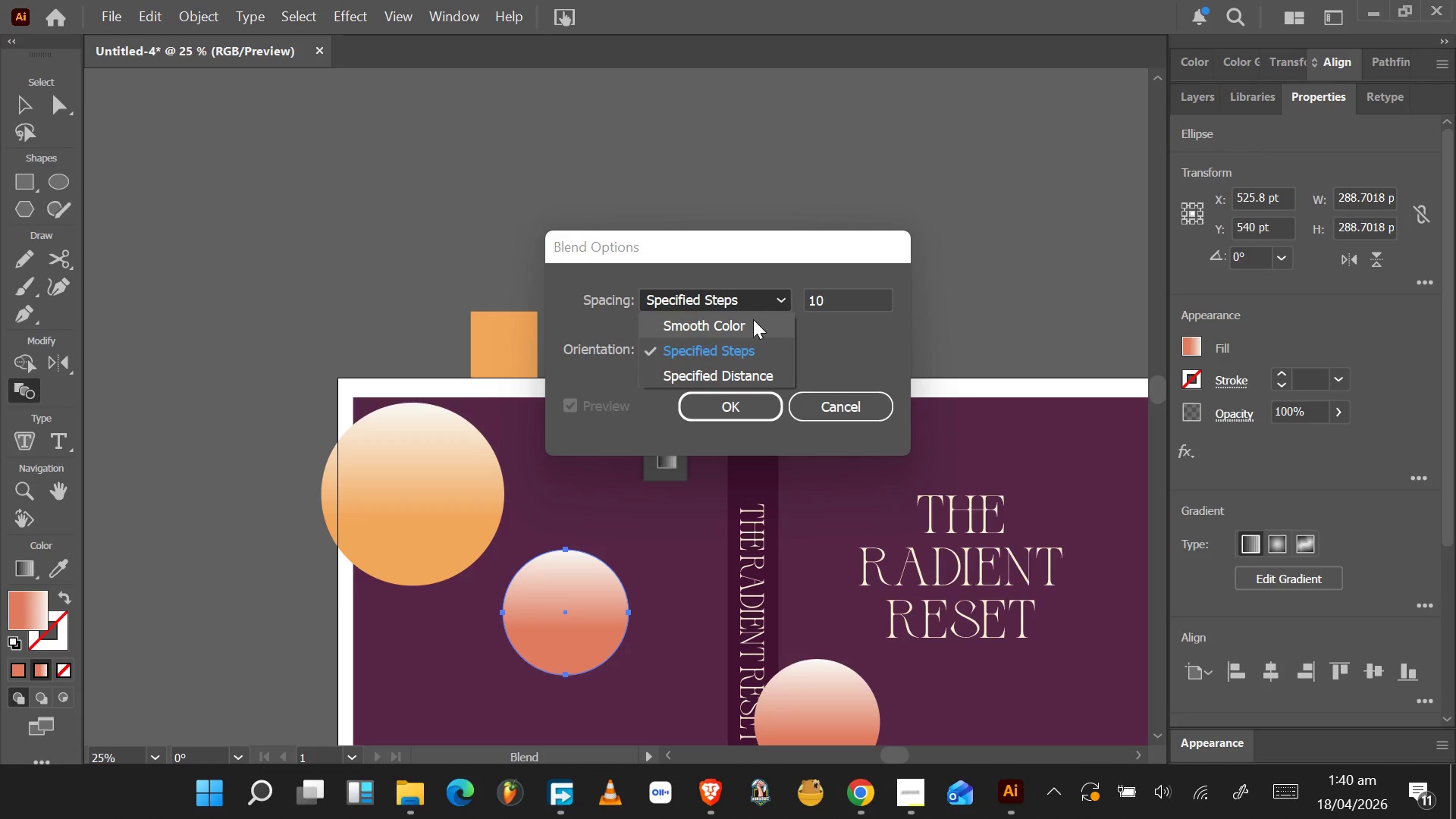 
left_click([753, 319])
 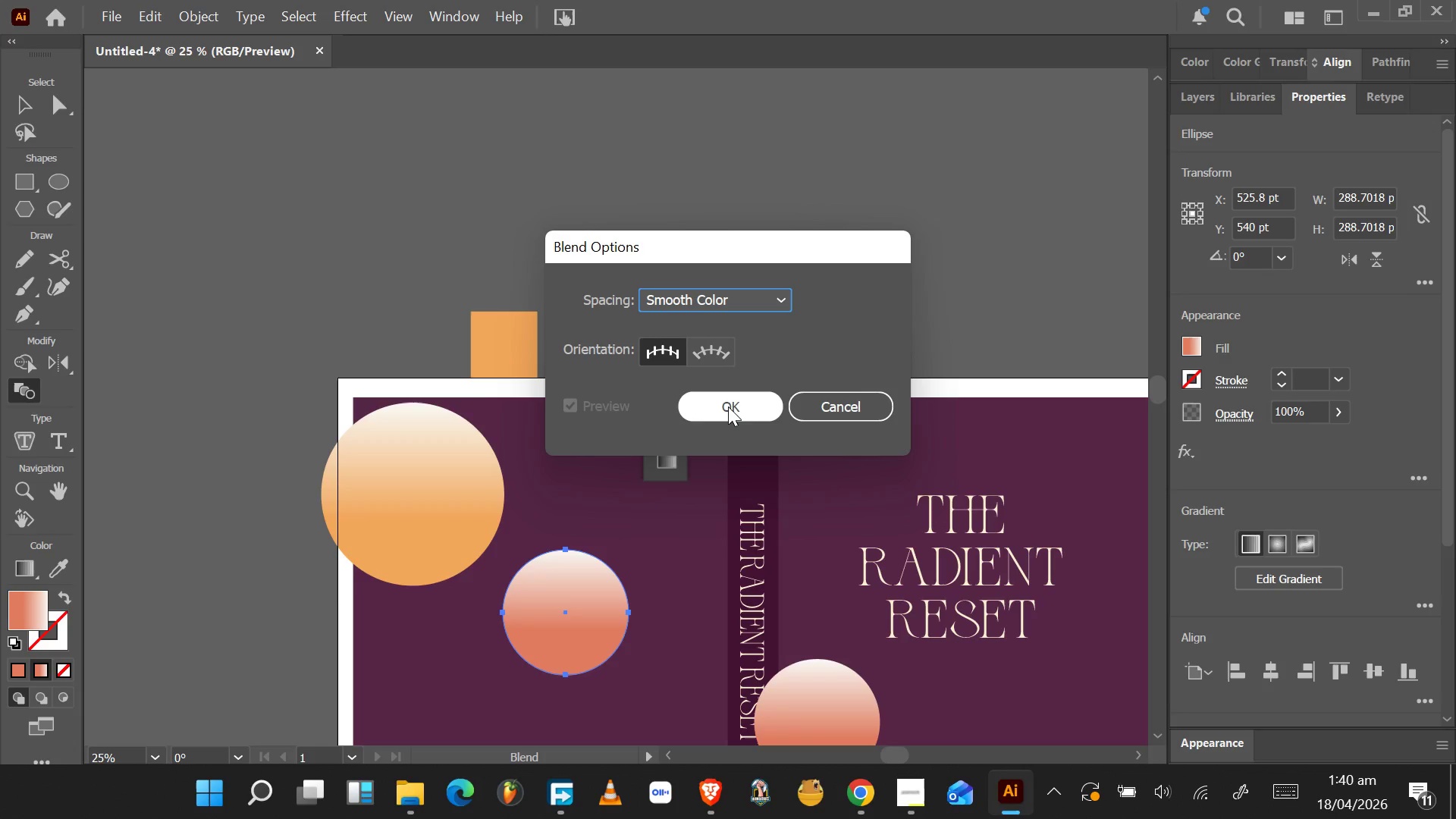 
left_click([728, 406])
 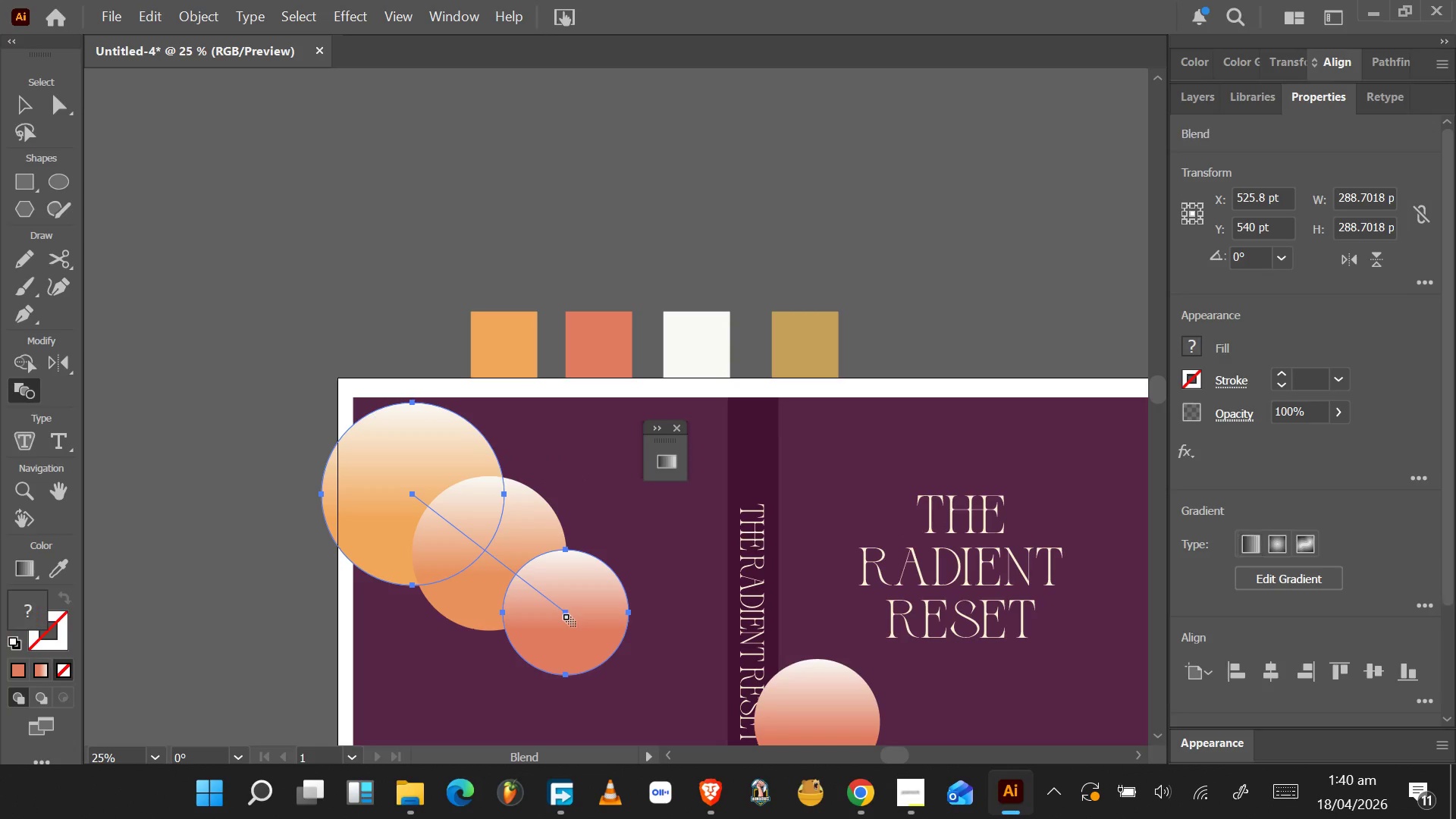 
key(Control+Z)
 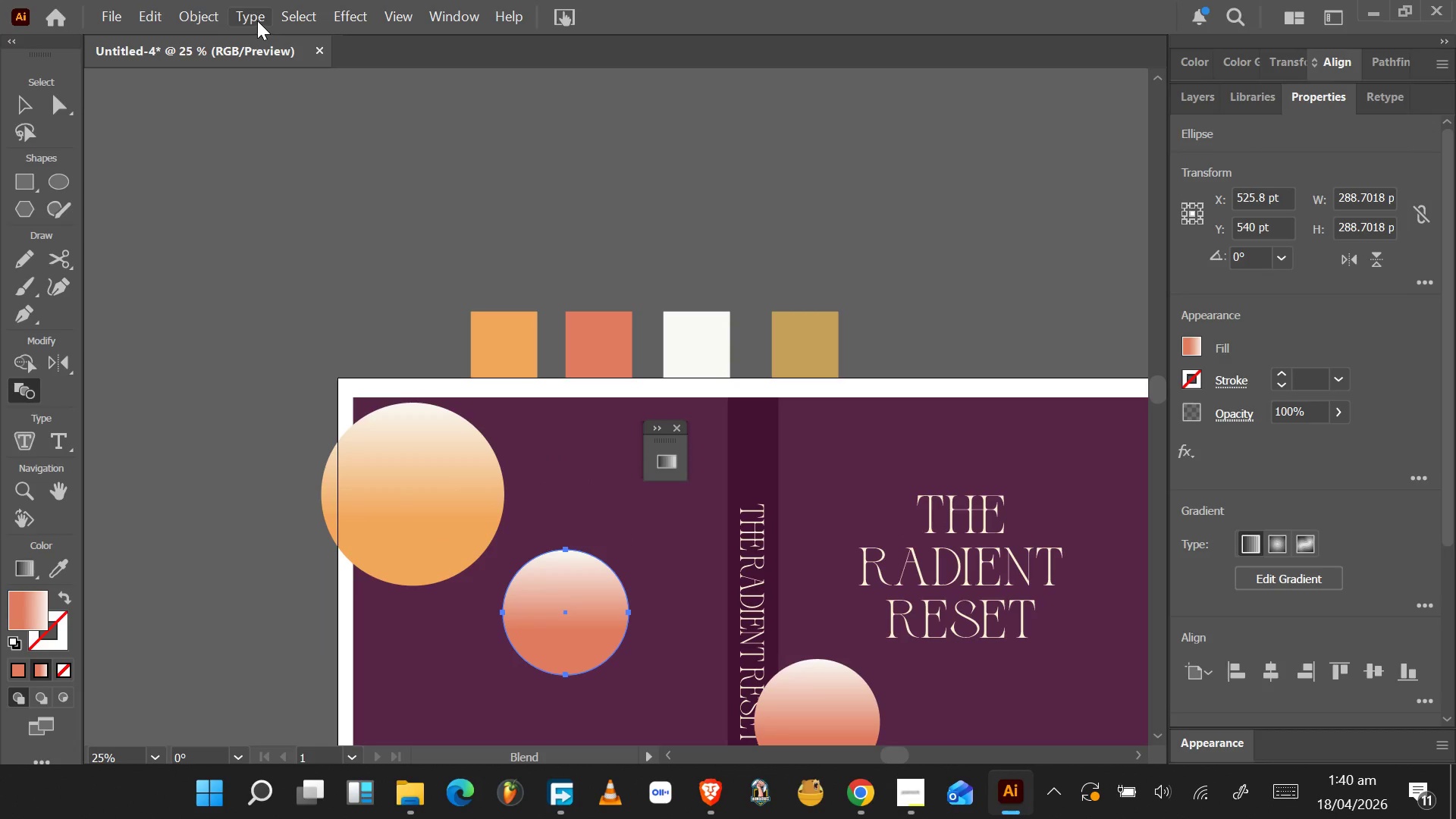 
left_click([344, 18])
 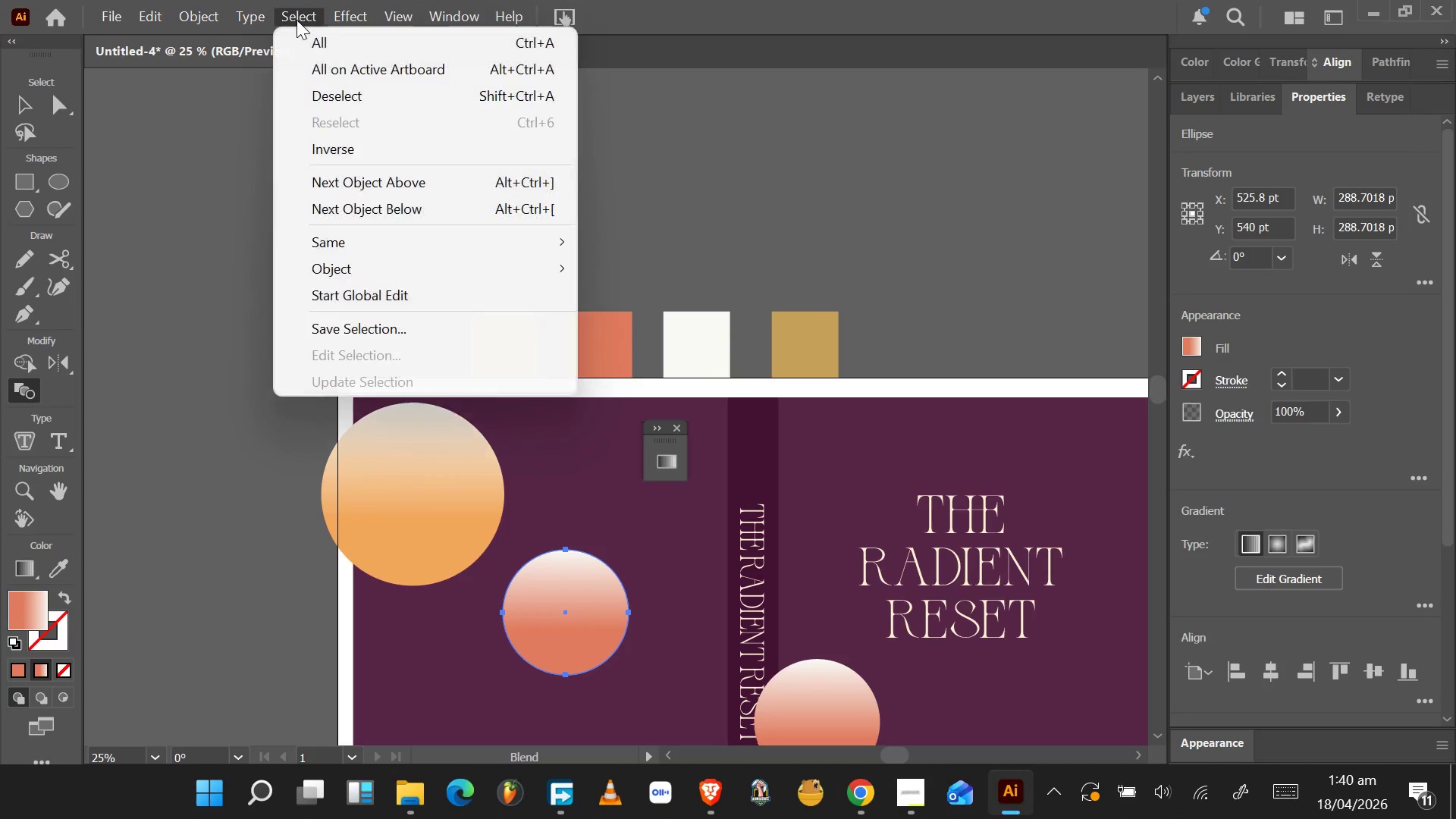 
mouse_move([194, 45])
 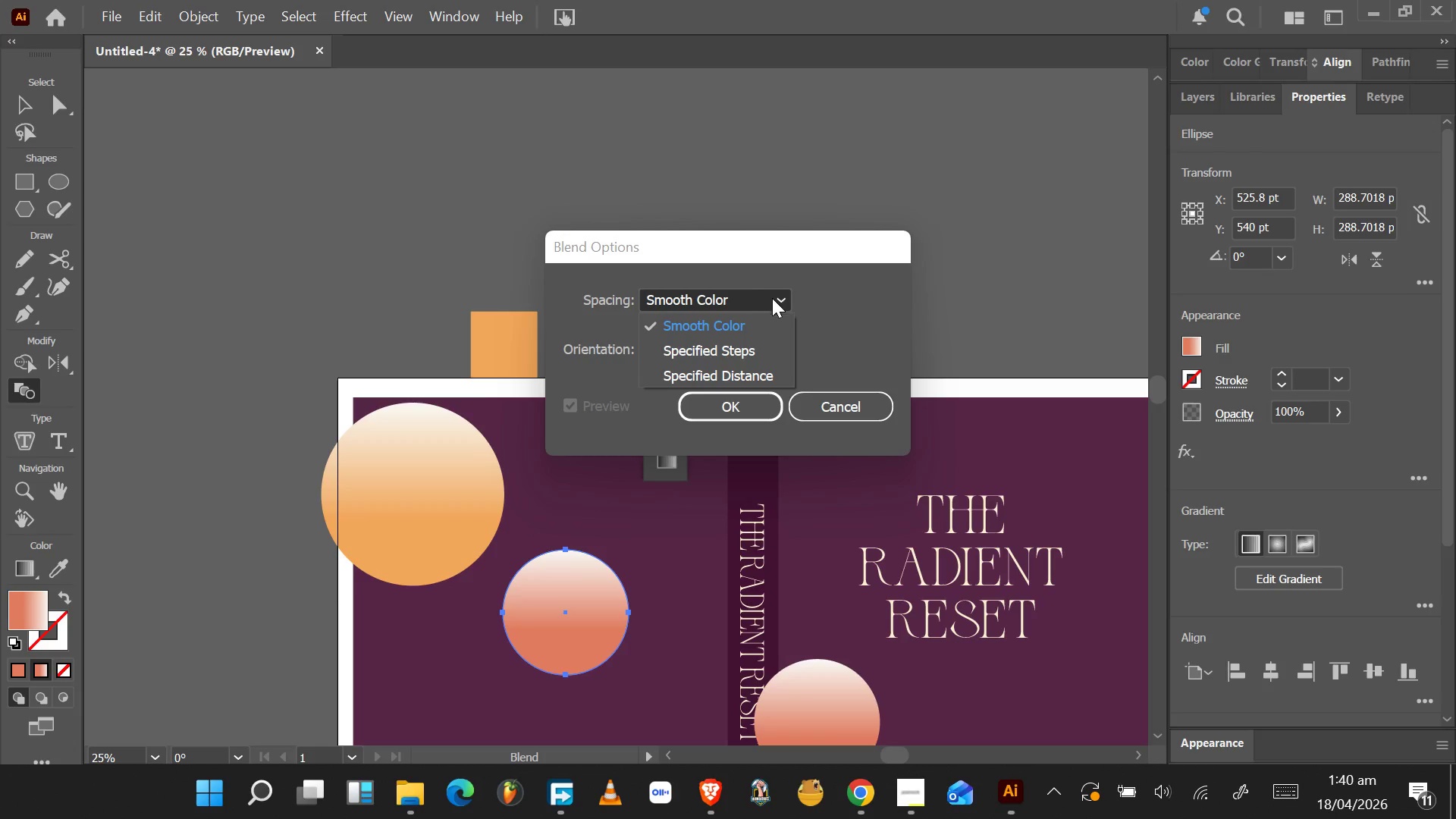 
wait(6.61)
 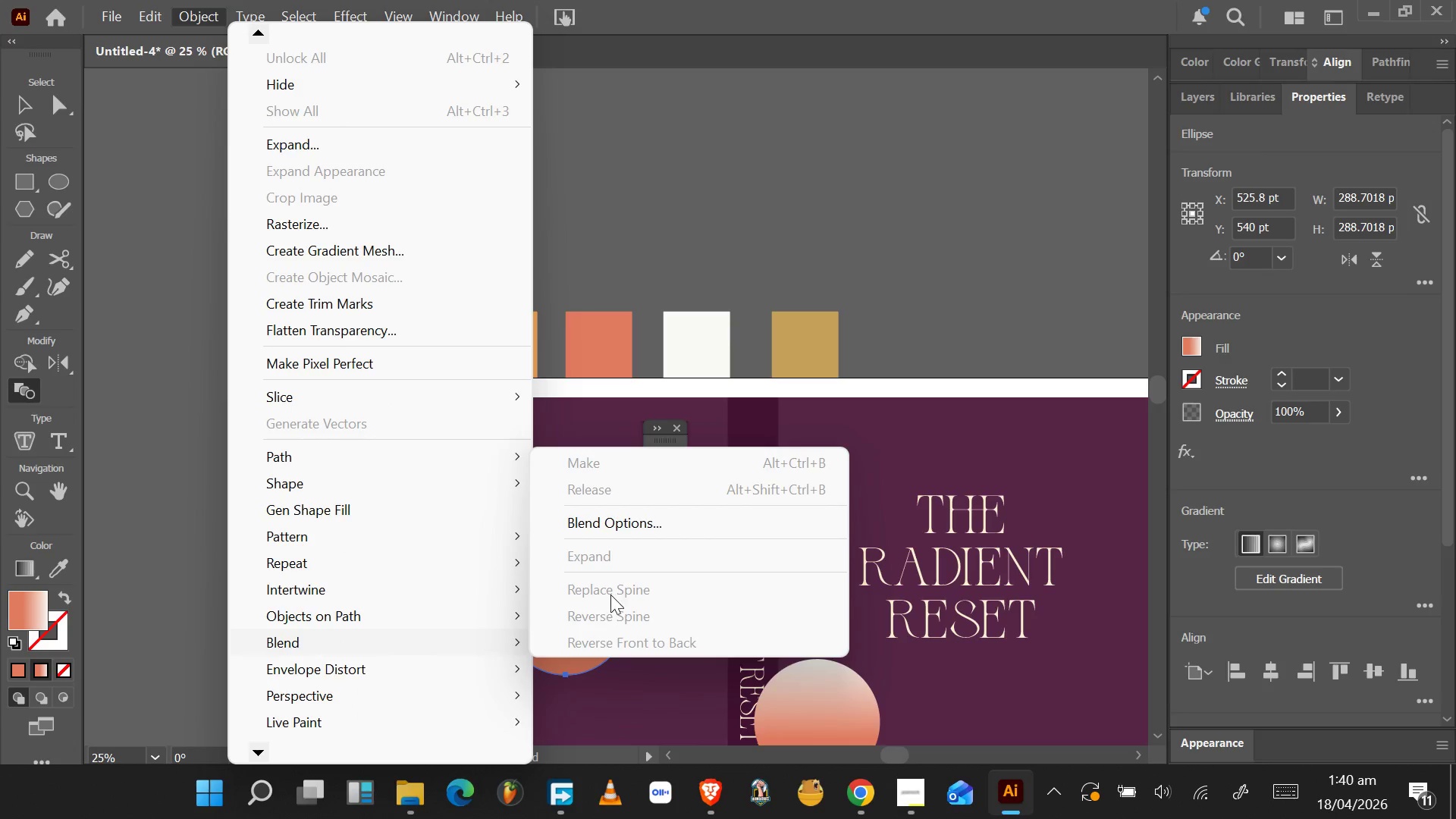 
left_click_drag(start_coordinate=[887, 317], to_coordinate=[883, 320])
 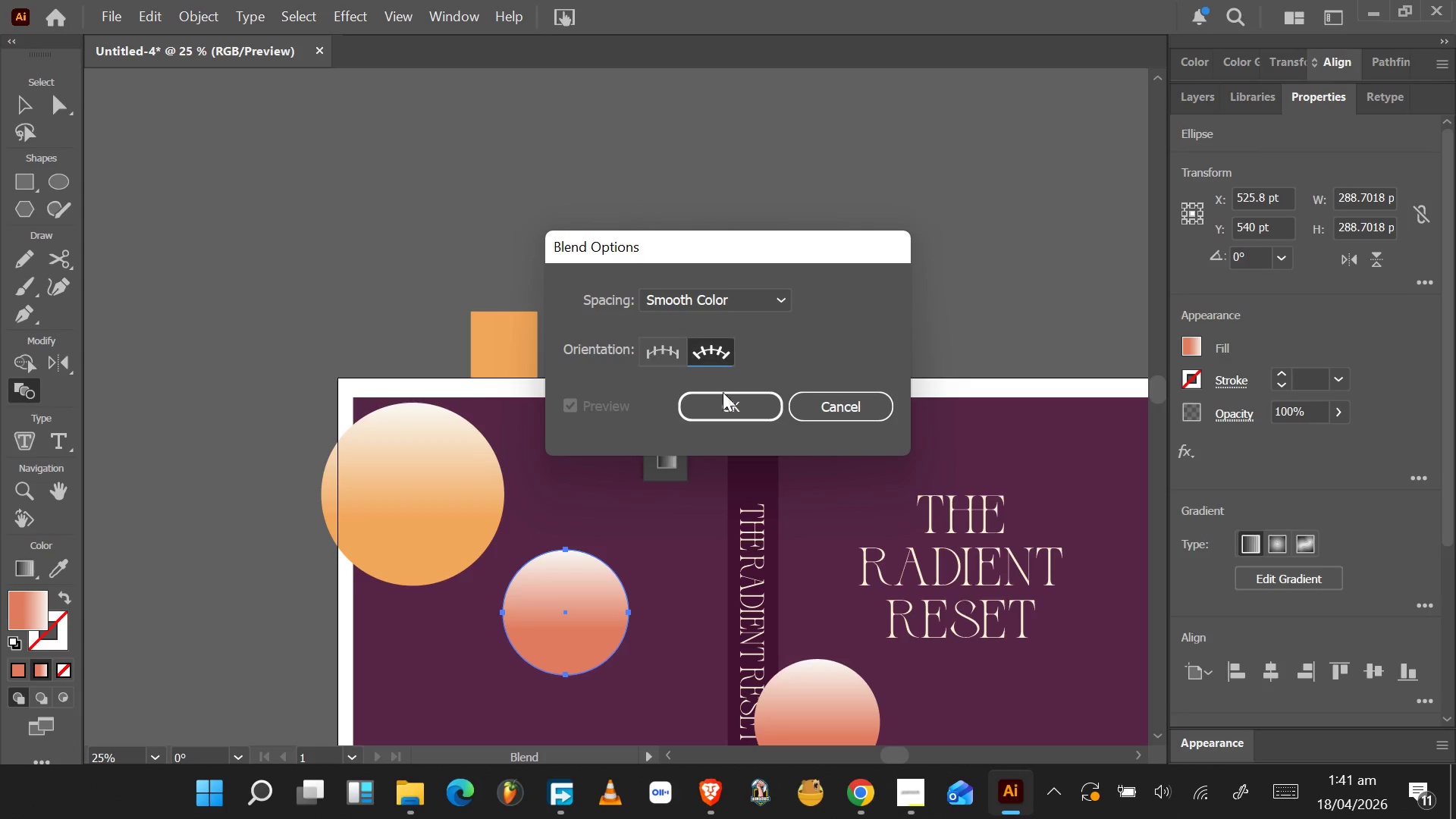 
double_click([727, 406])
 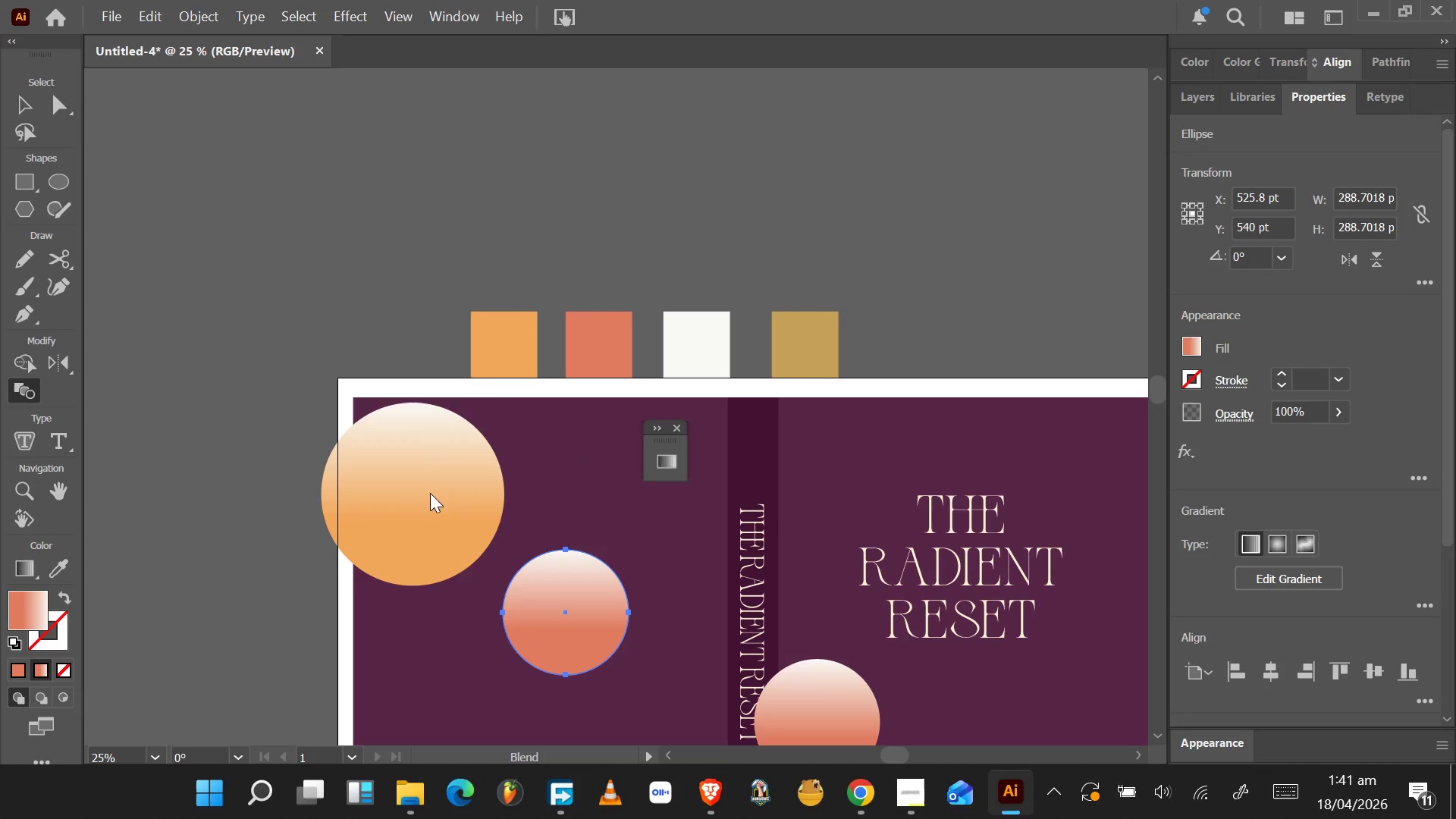 
left_click_drag(start_coordinate=[406, 489], to_coordinate=[529, 591])
 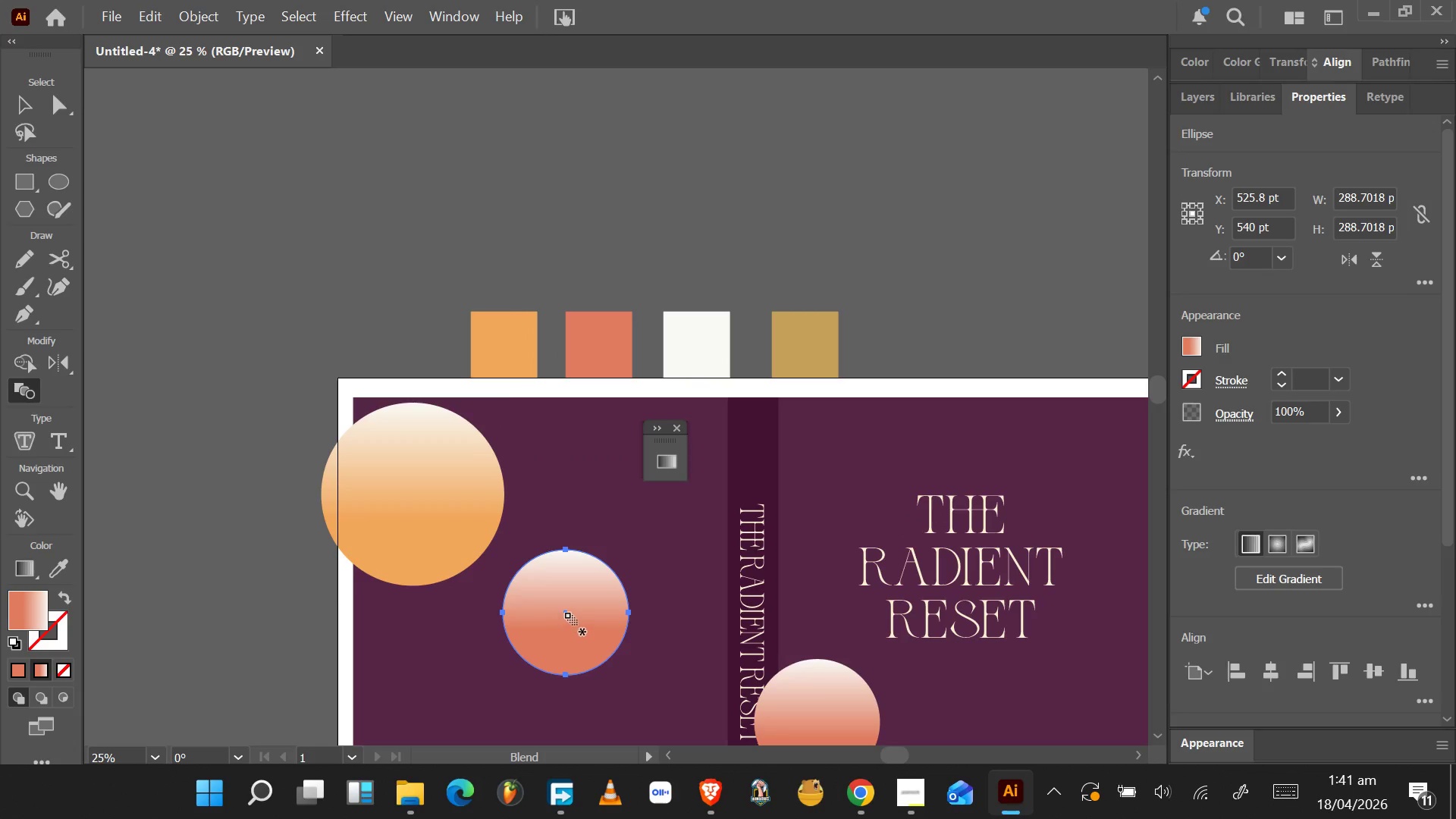 
left_click([566, 613])
 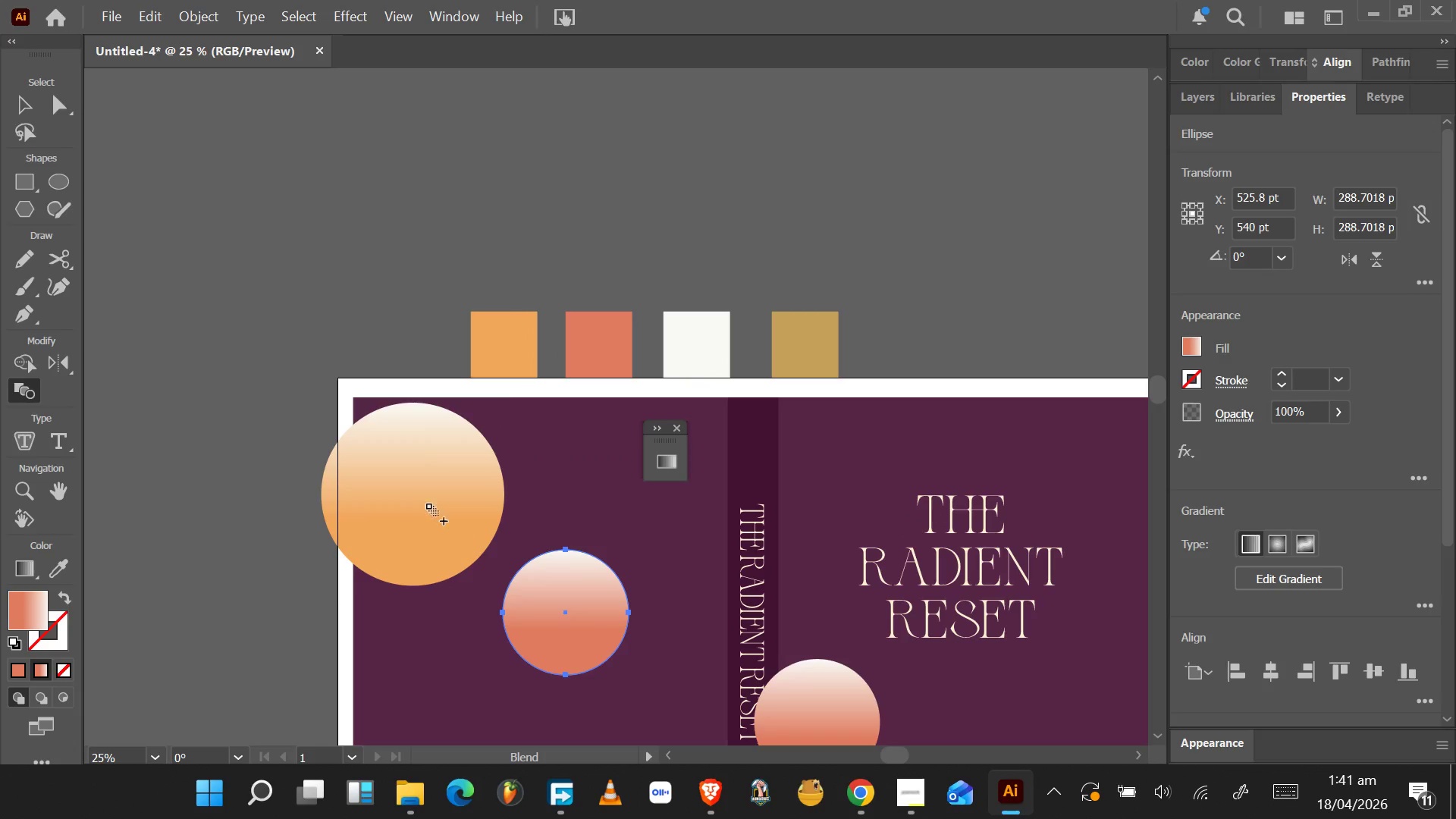 
left_click([425, 502])
 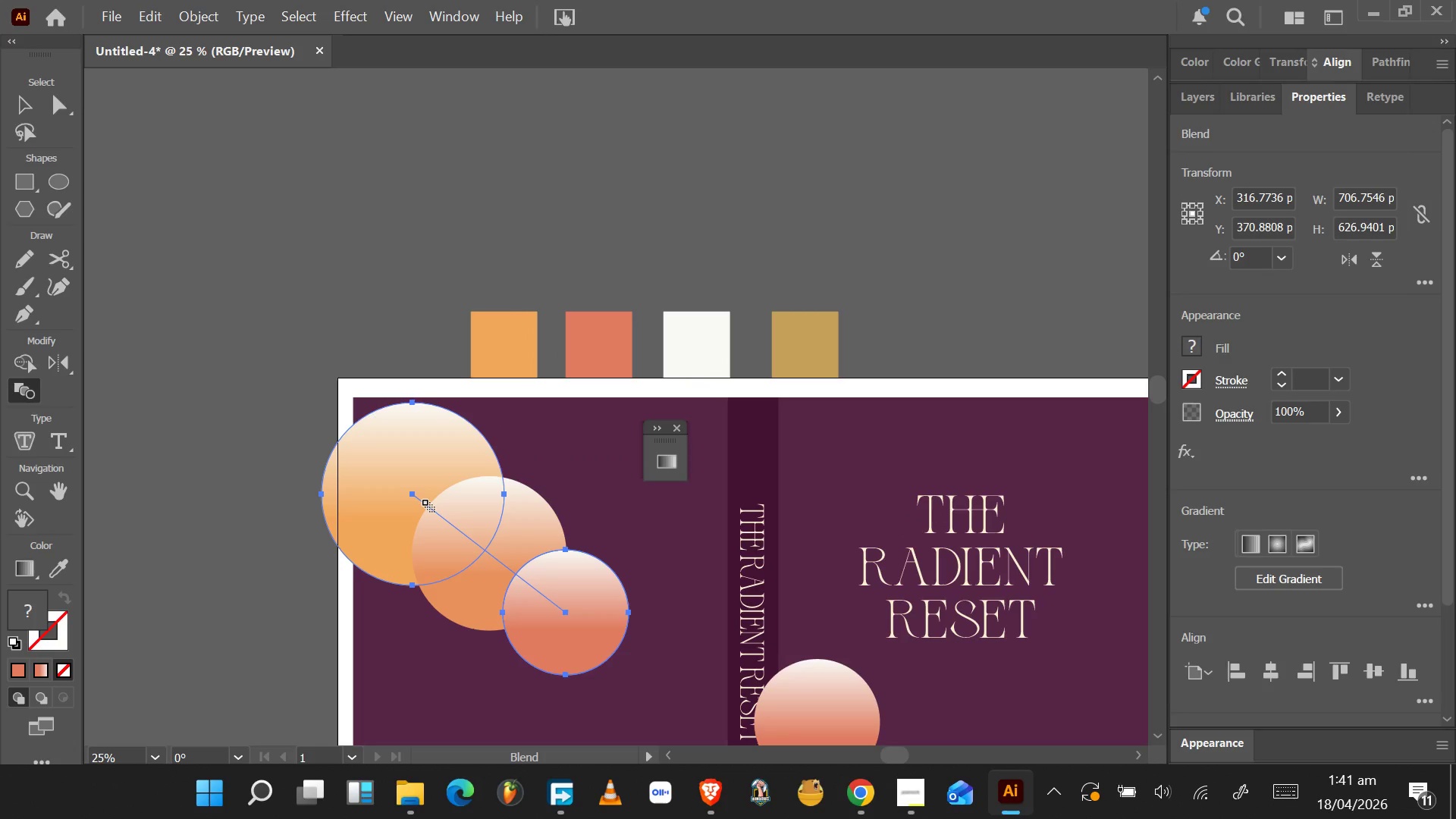 
key(Control+Z)
 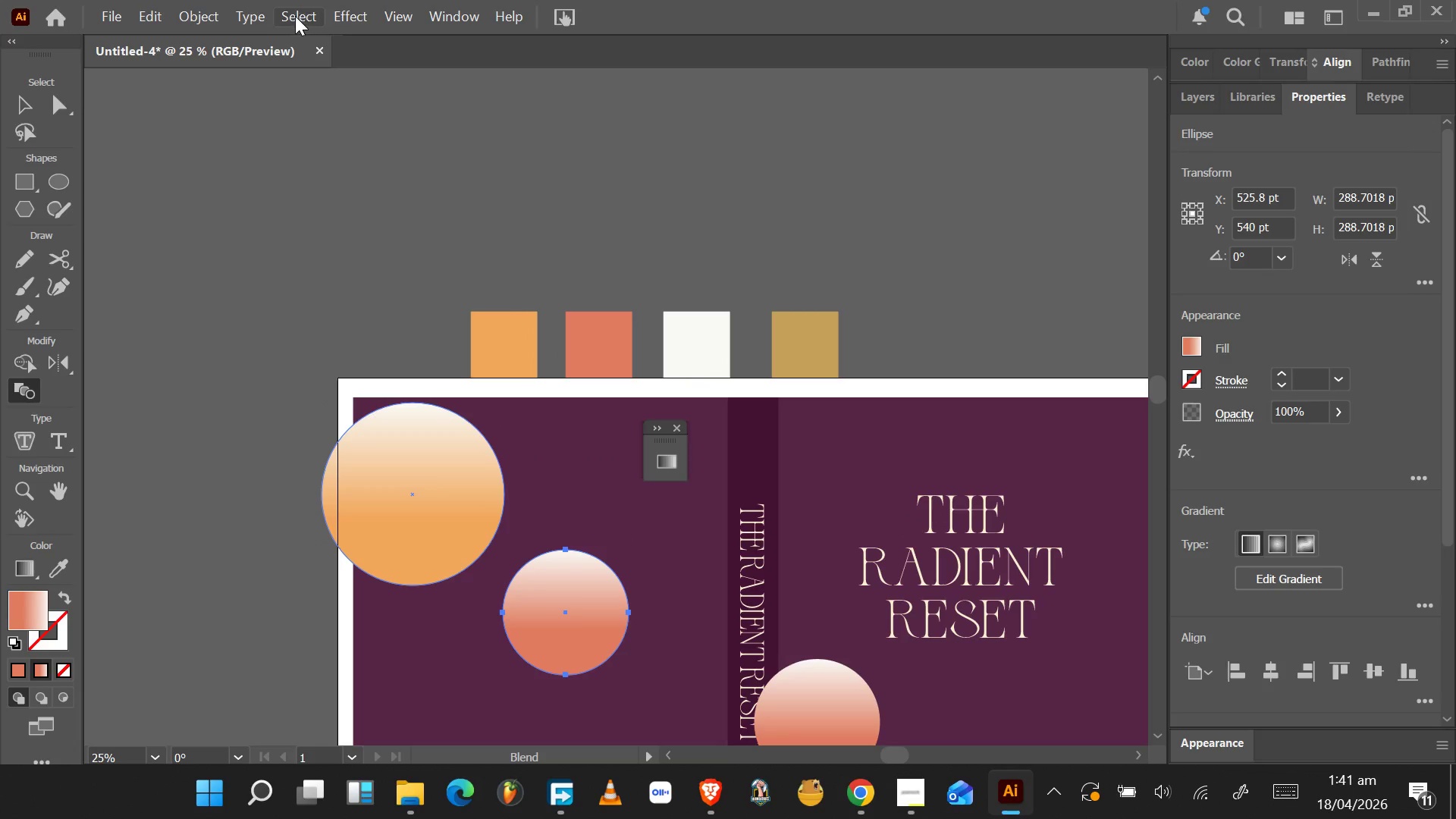 
left_click([300, 17])
 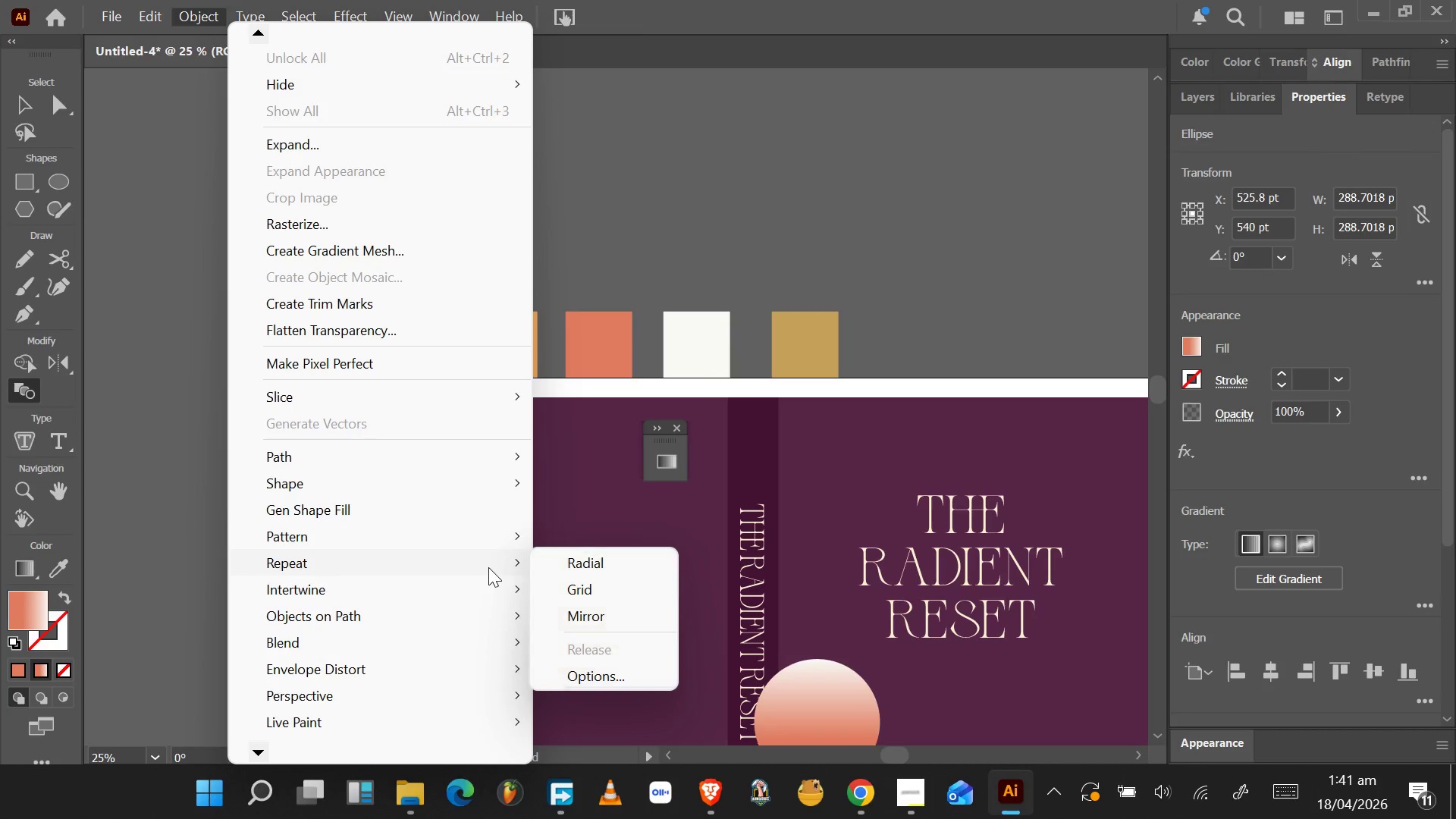 
wait(5.74)
 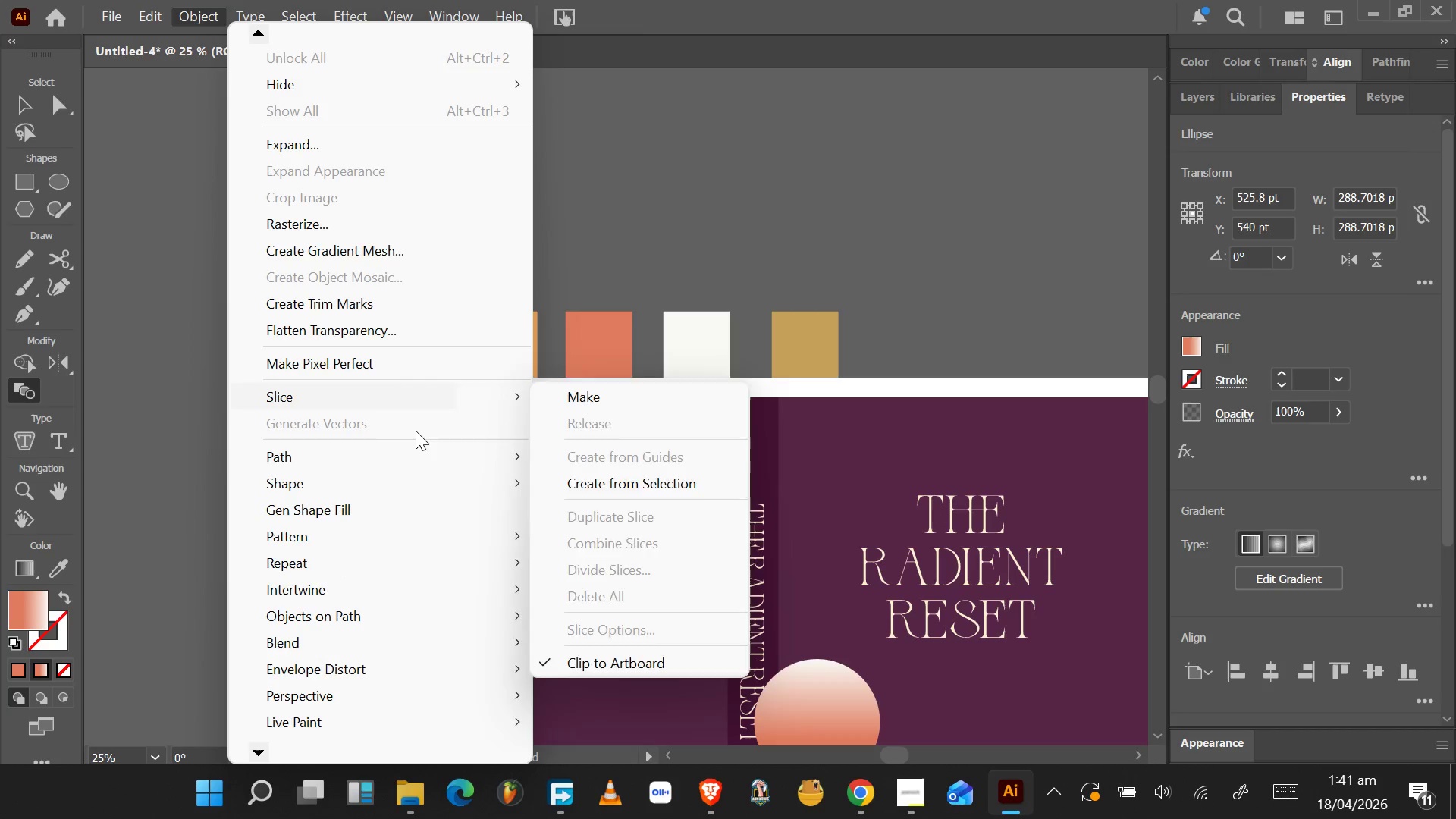 
key(Control+Z)
 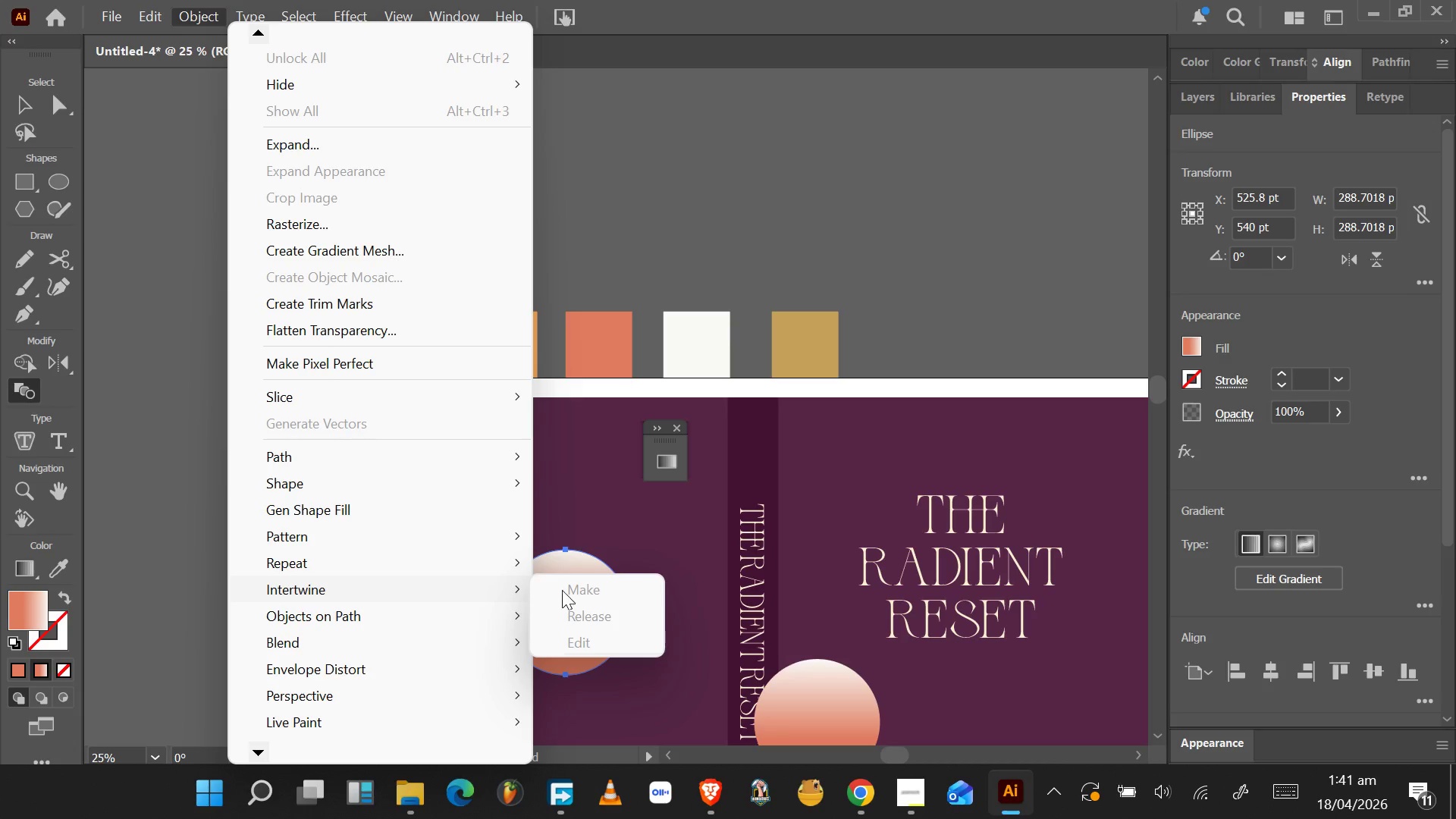 
key(Control+Z)
 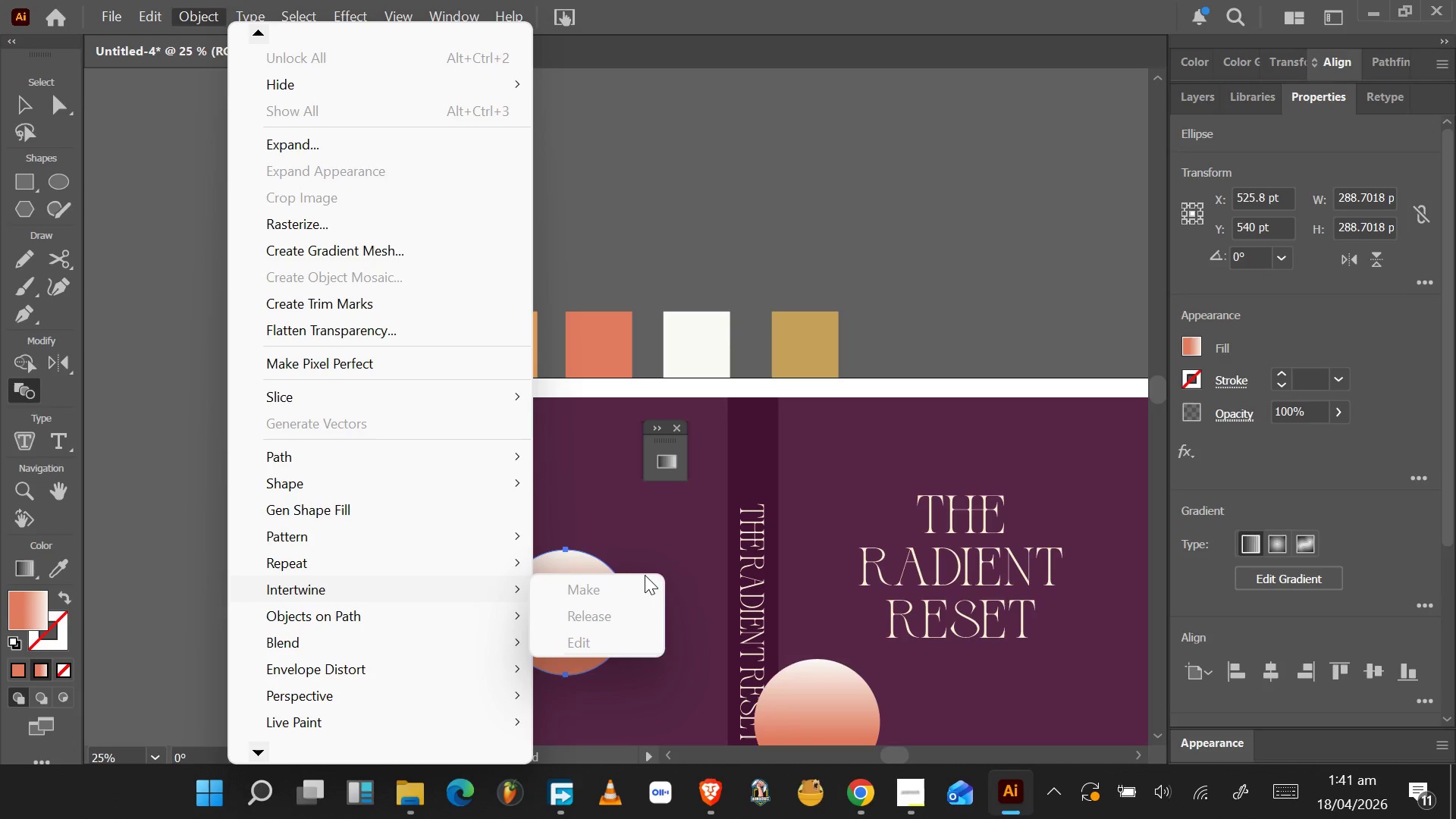 
key(Control+Z)
 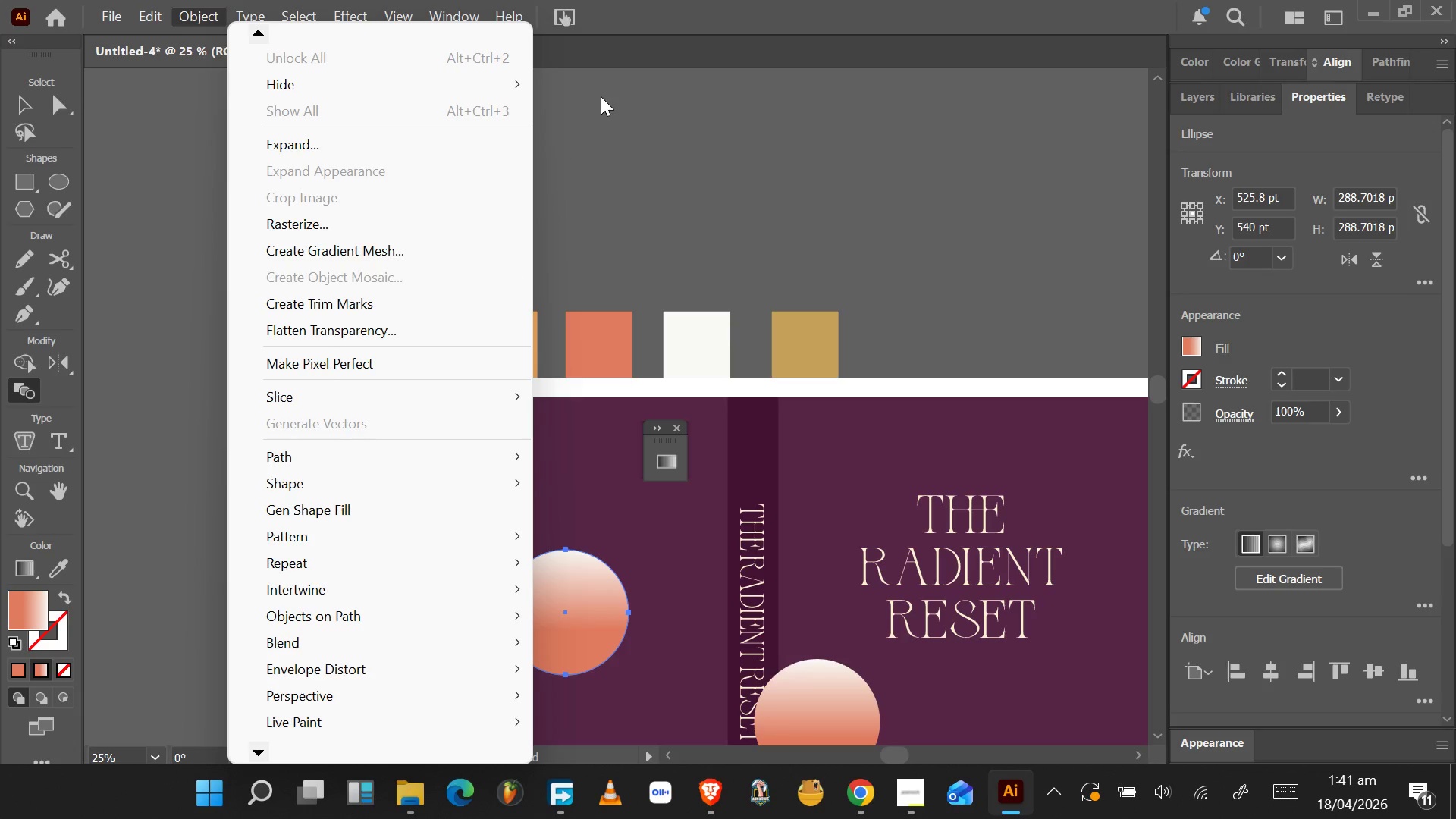 
left_click([605, 91])
 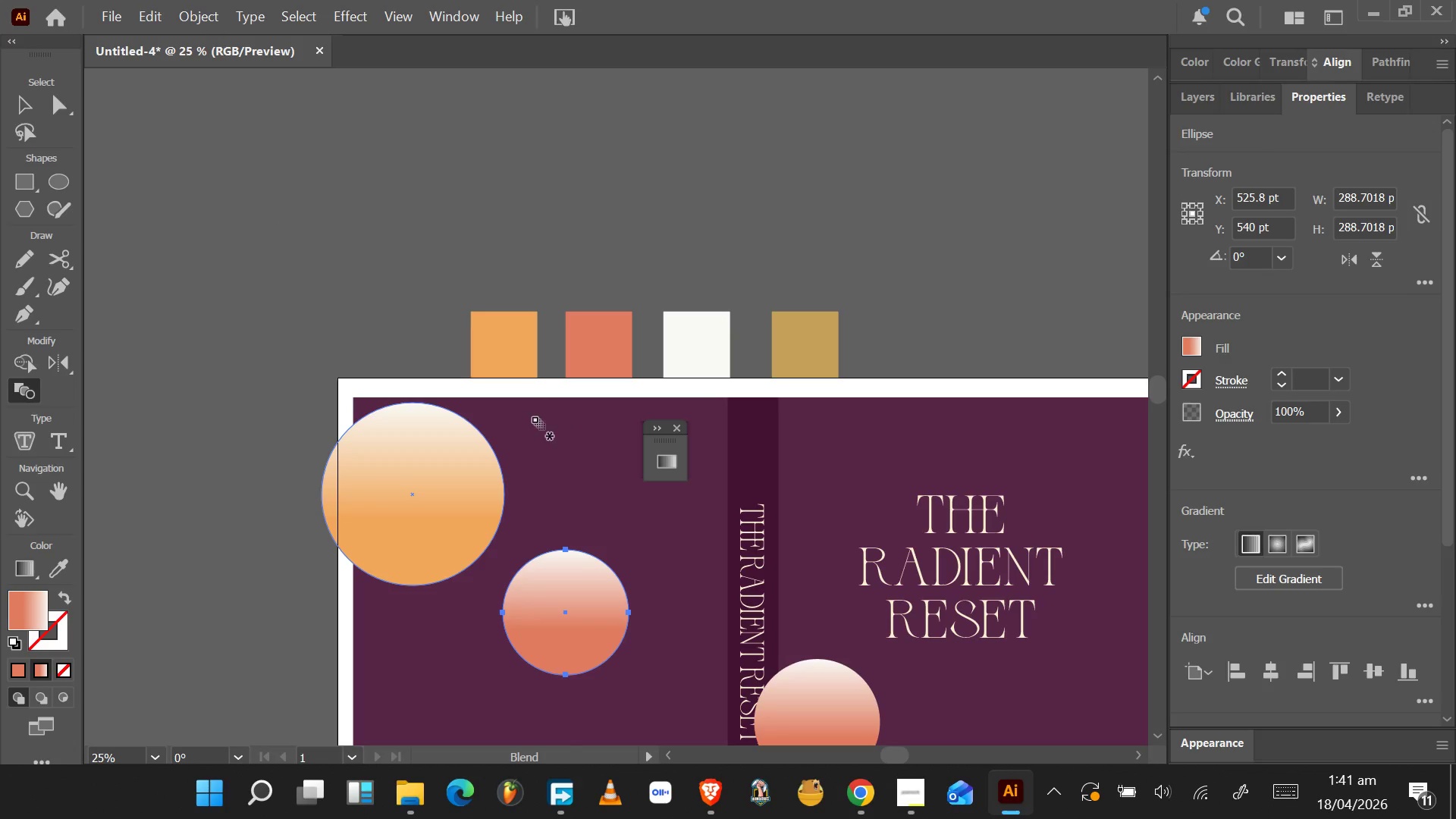 
key(Control+Z)
 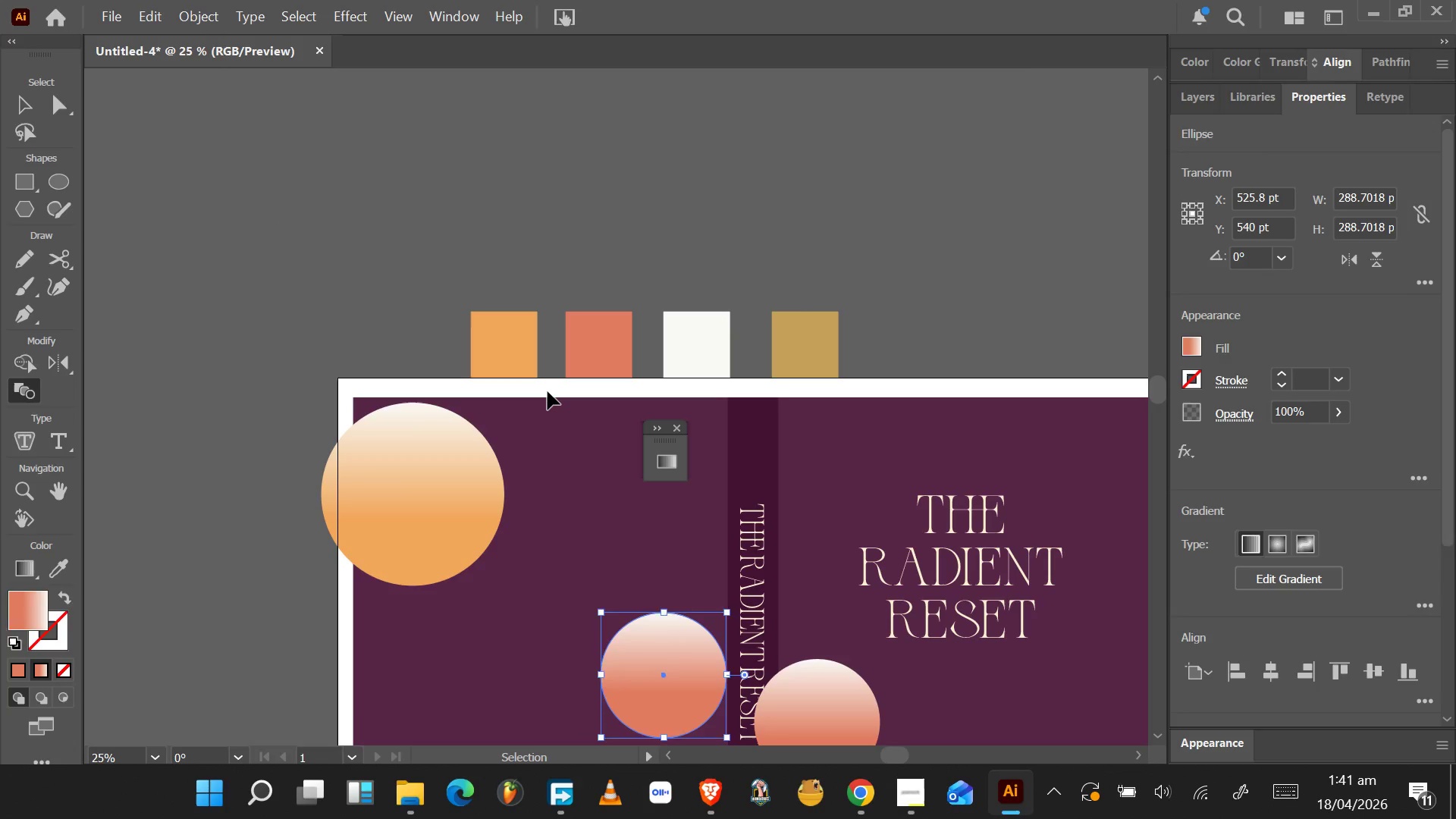 
key(Control+Z)
 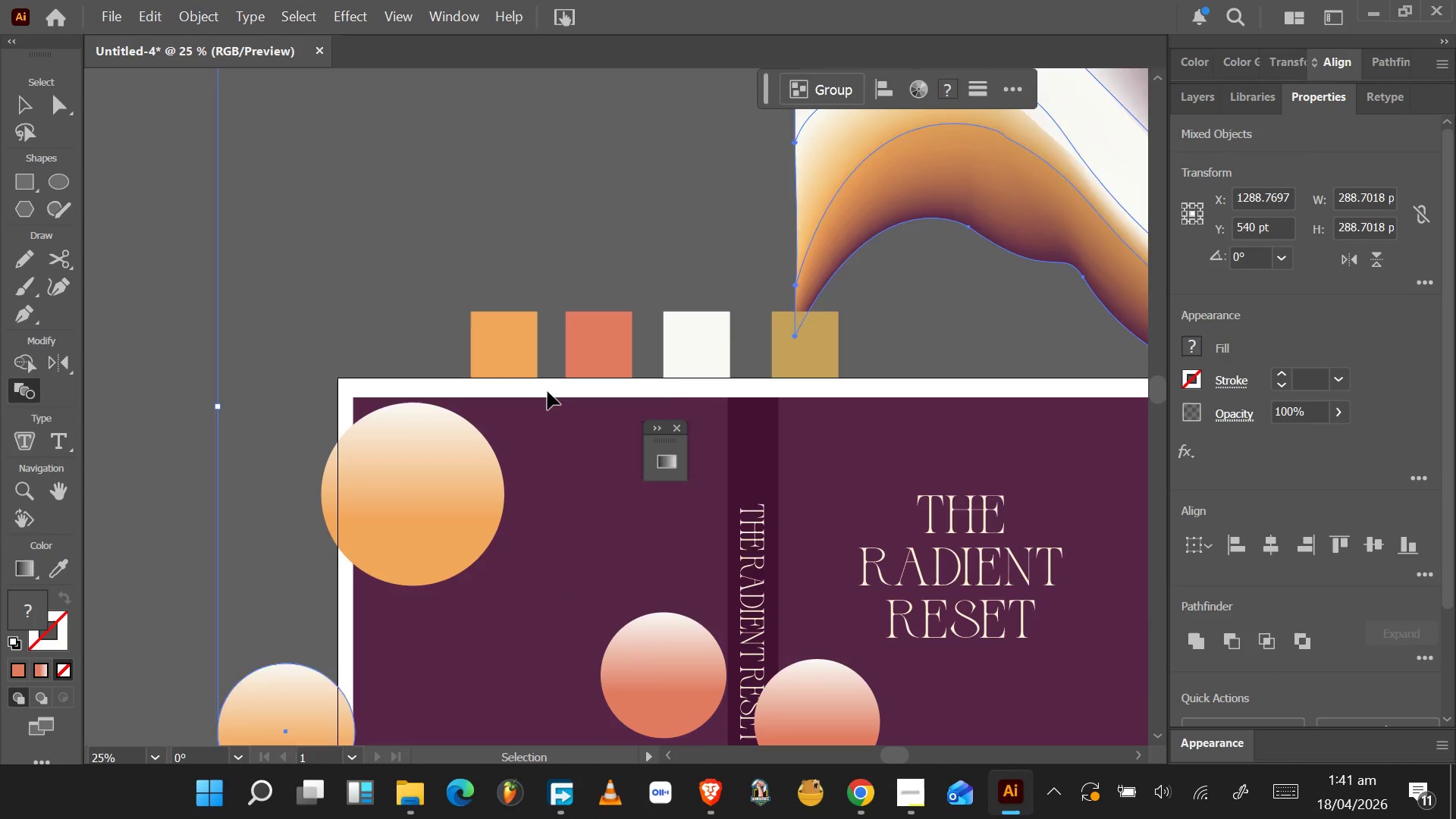 
key(Control+Z)
 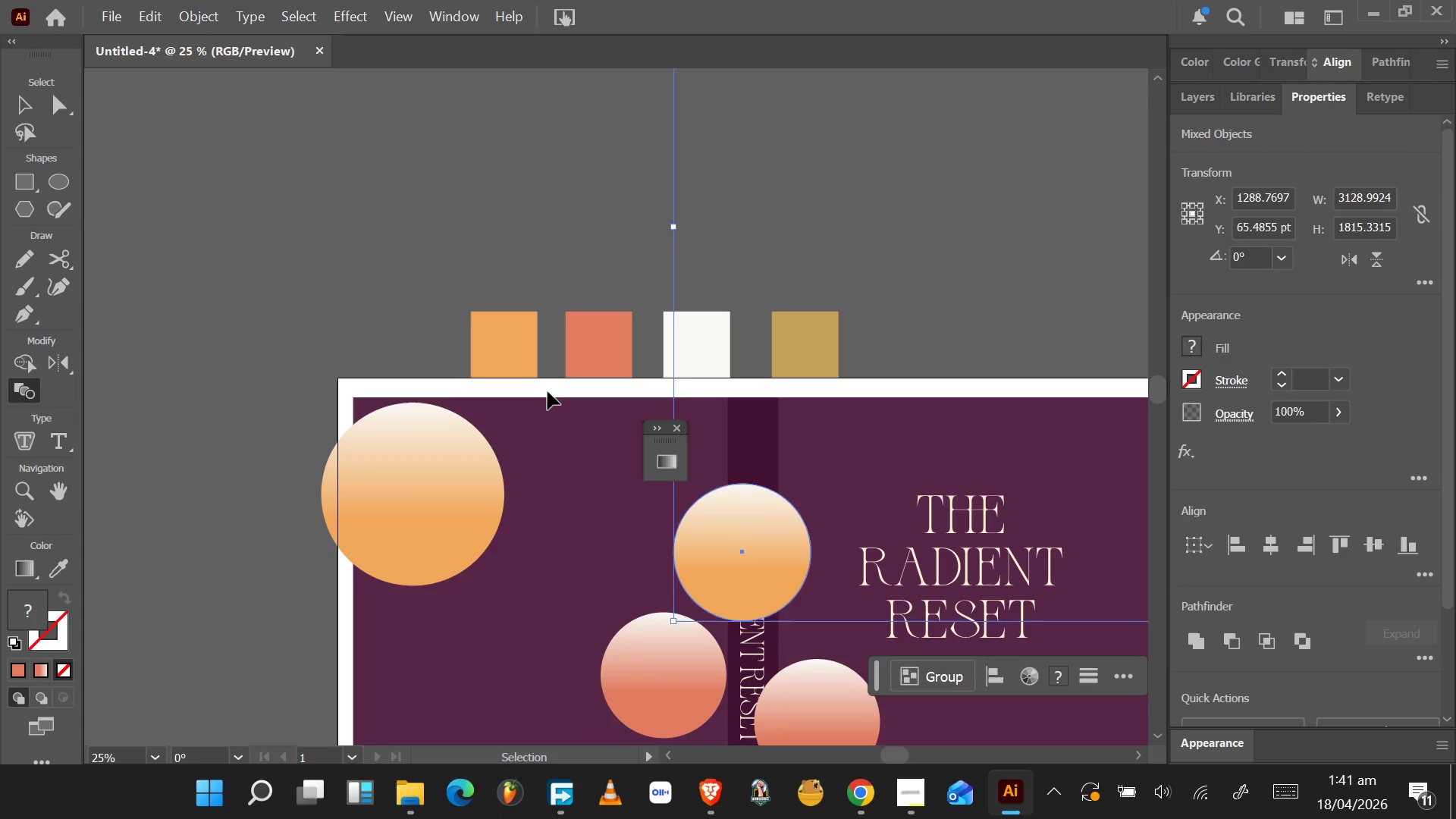 
key(Control+Z)
 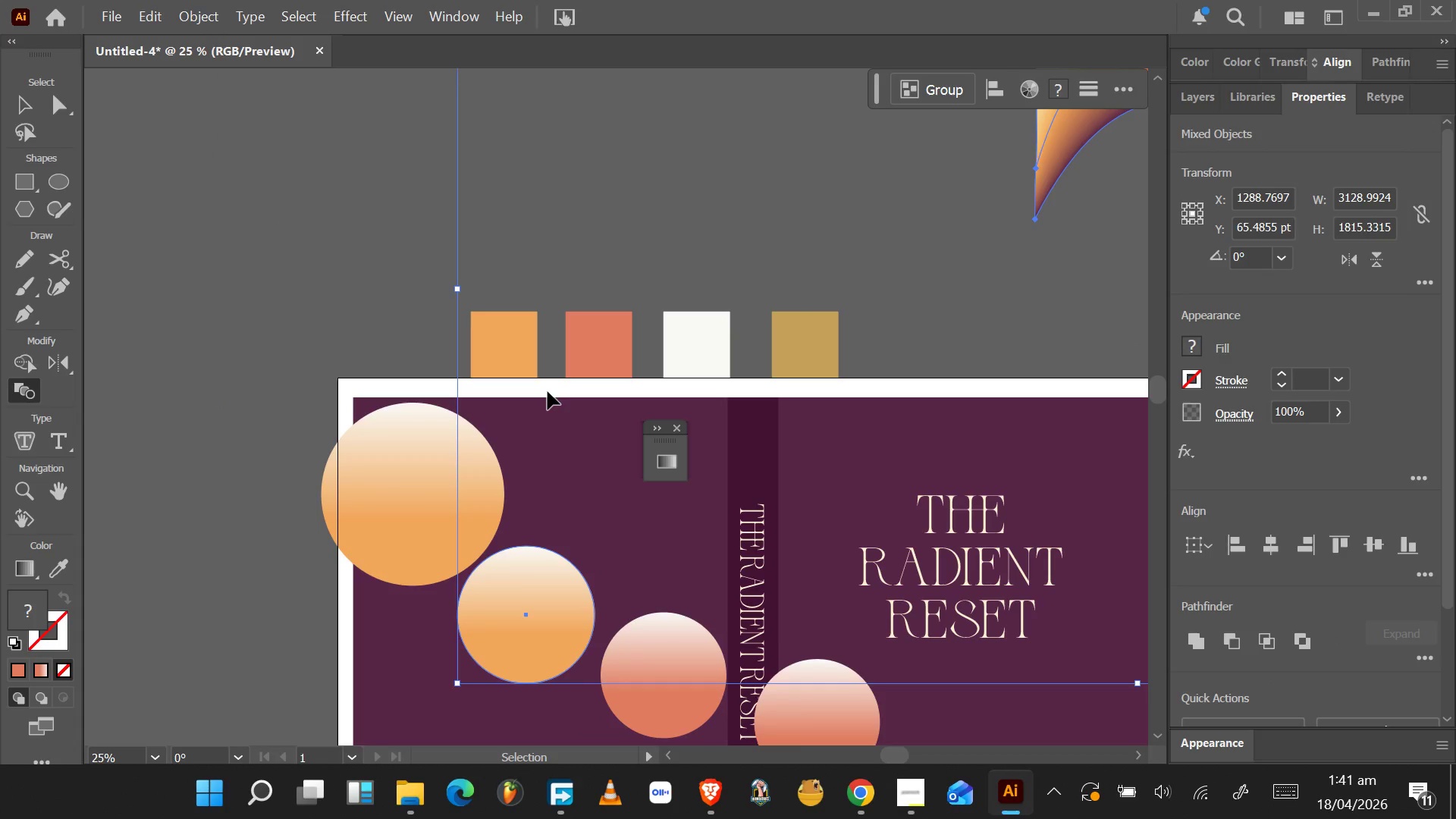 
key(Control+Z)
 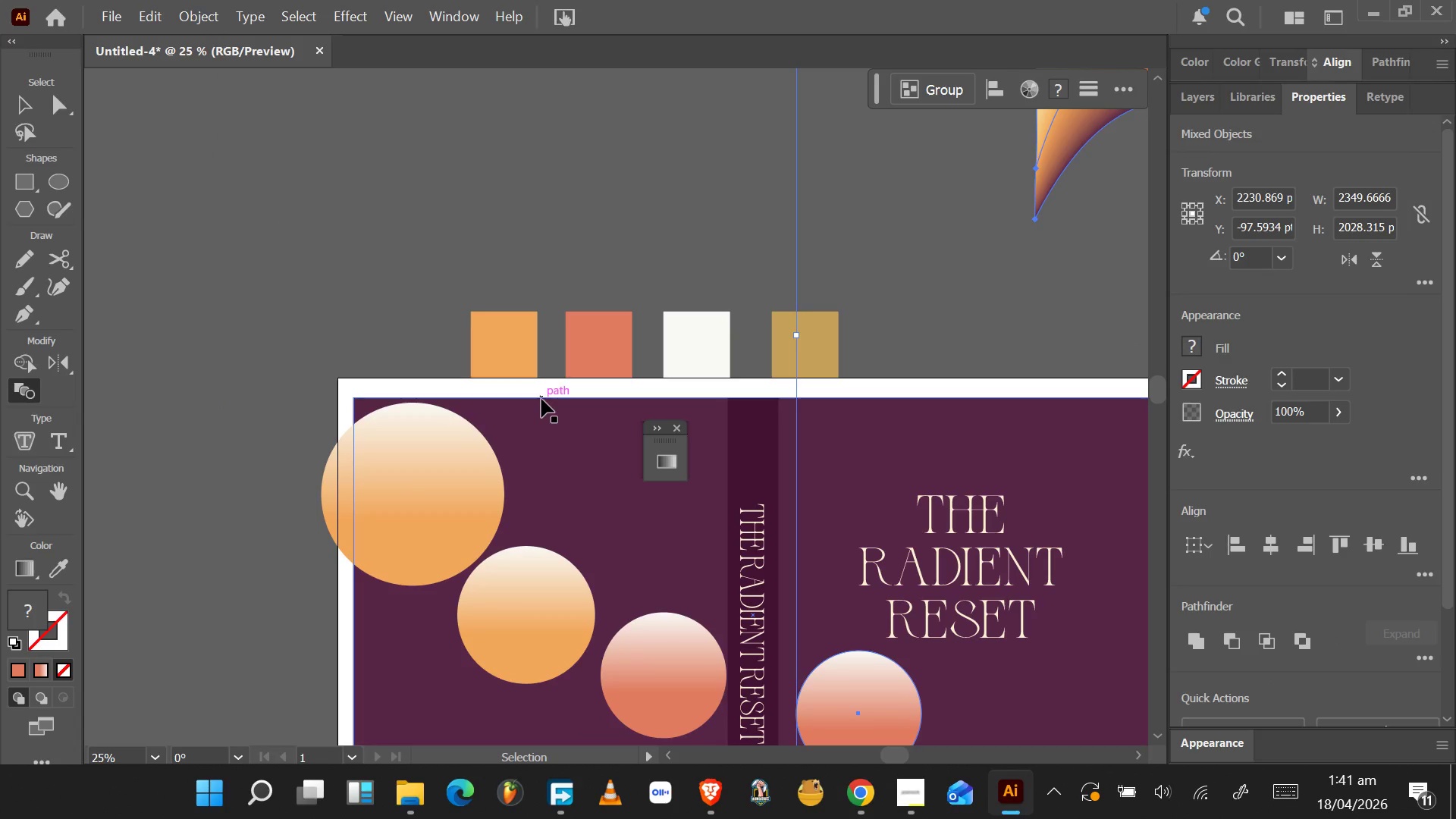 
key(Control+Z)
 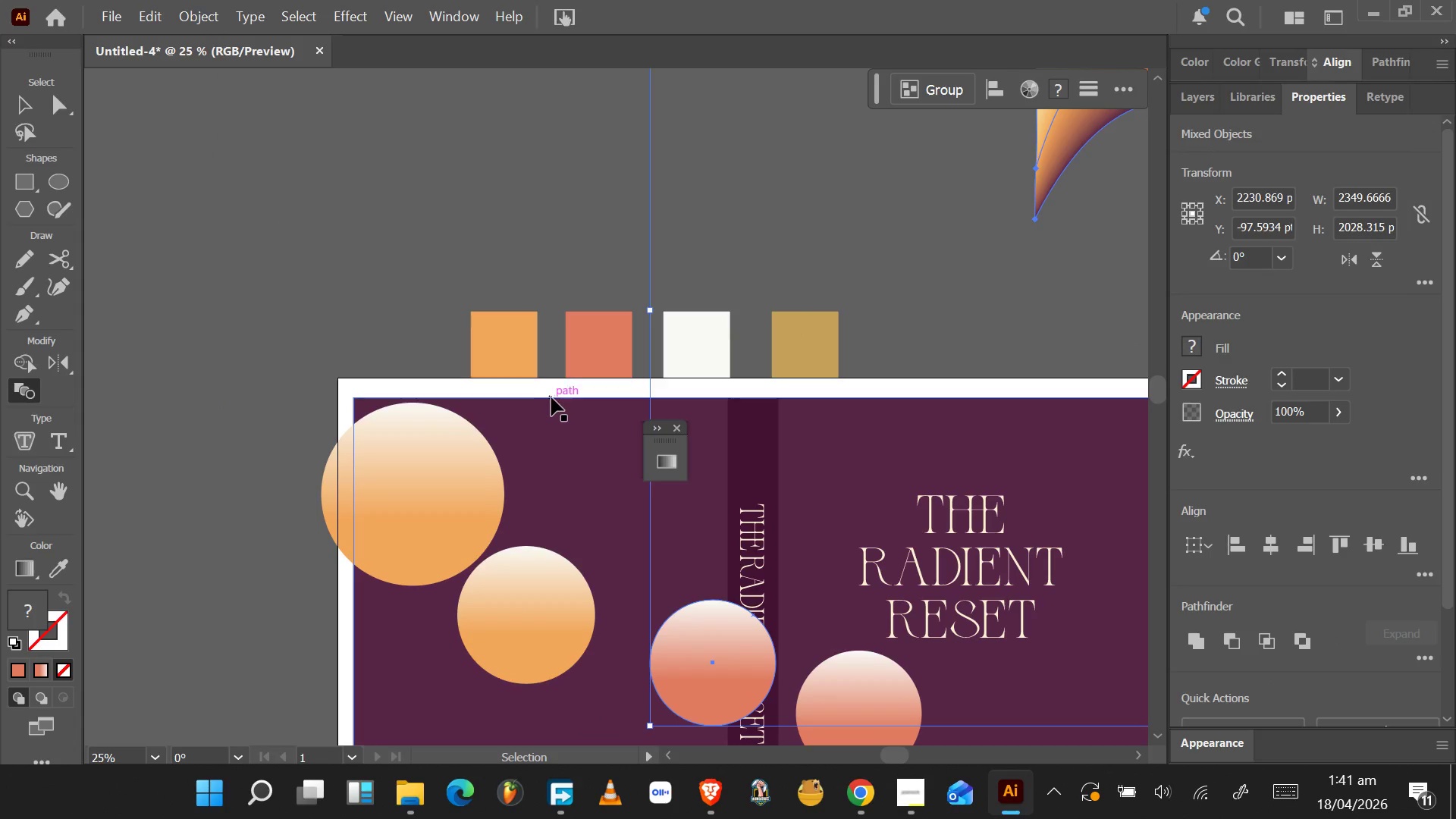 
key(Control+Z)
 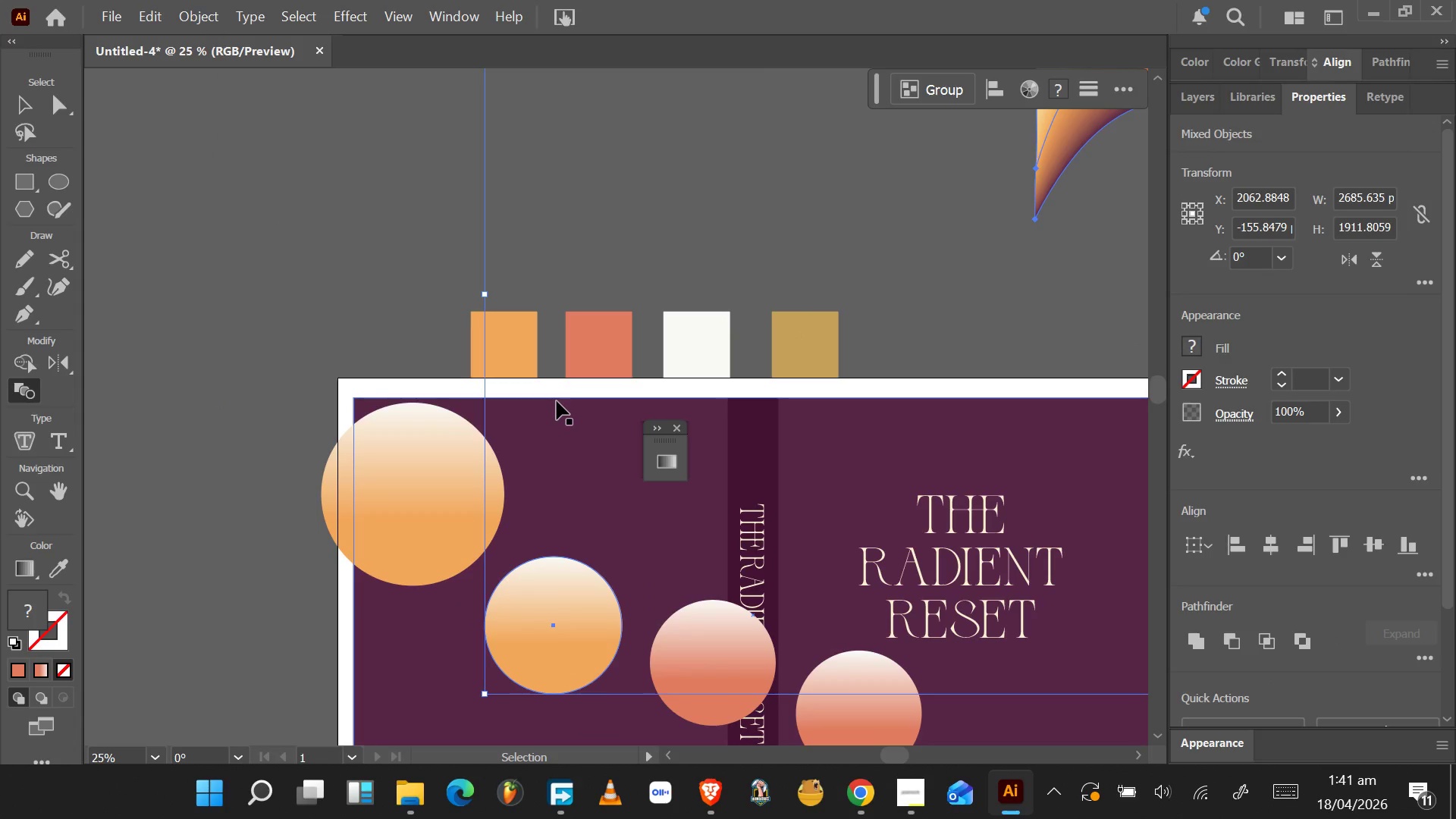 
key(Control+Z)
 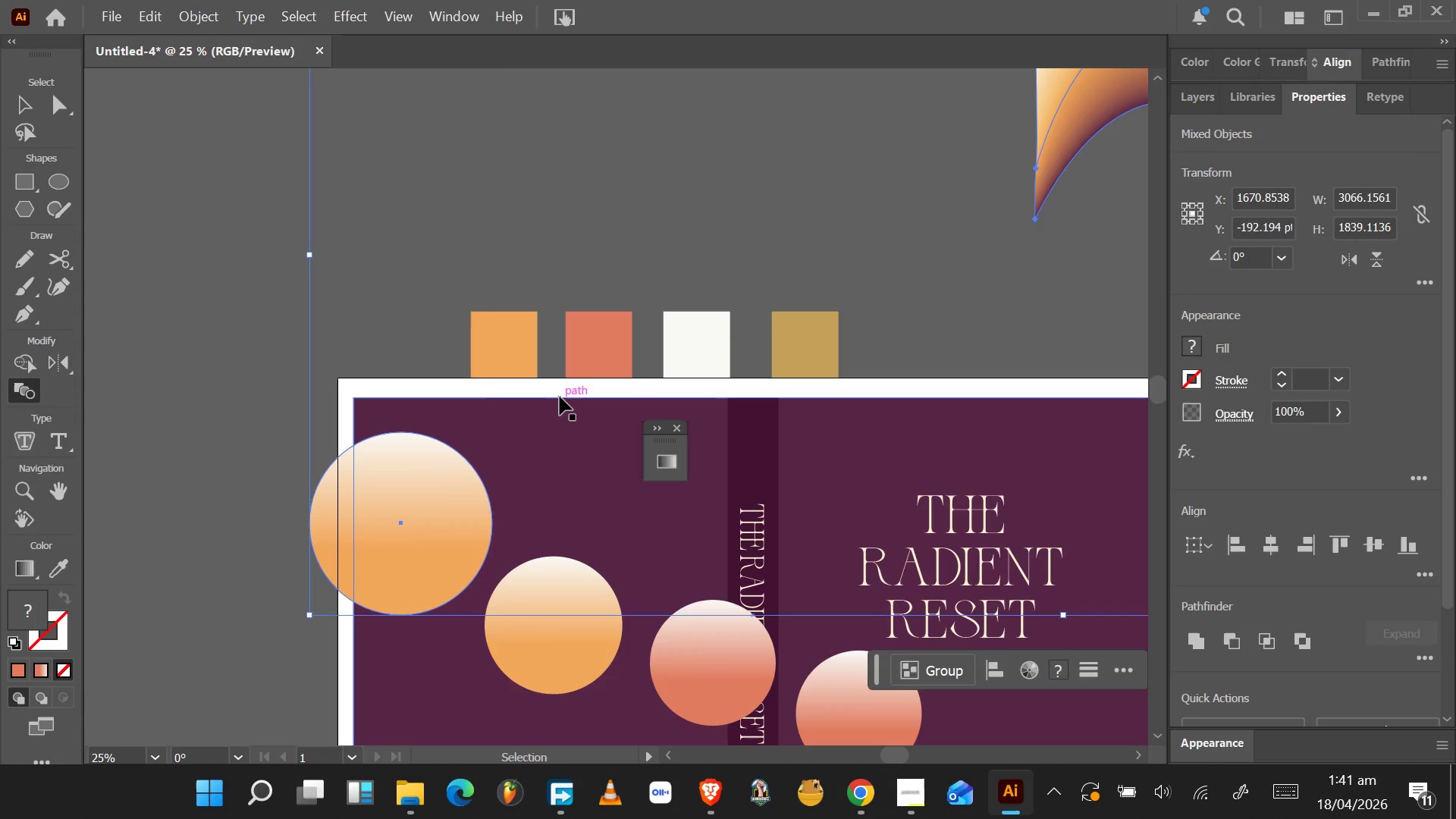 
key(Control+Z)
 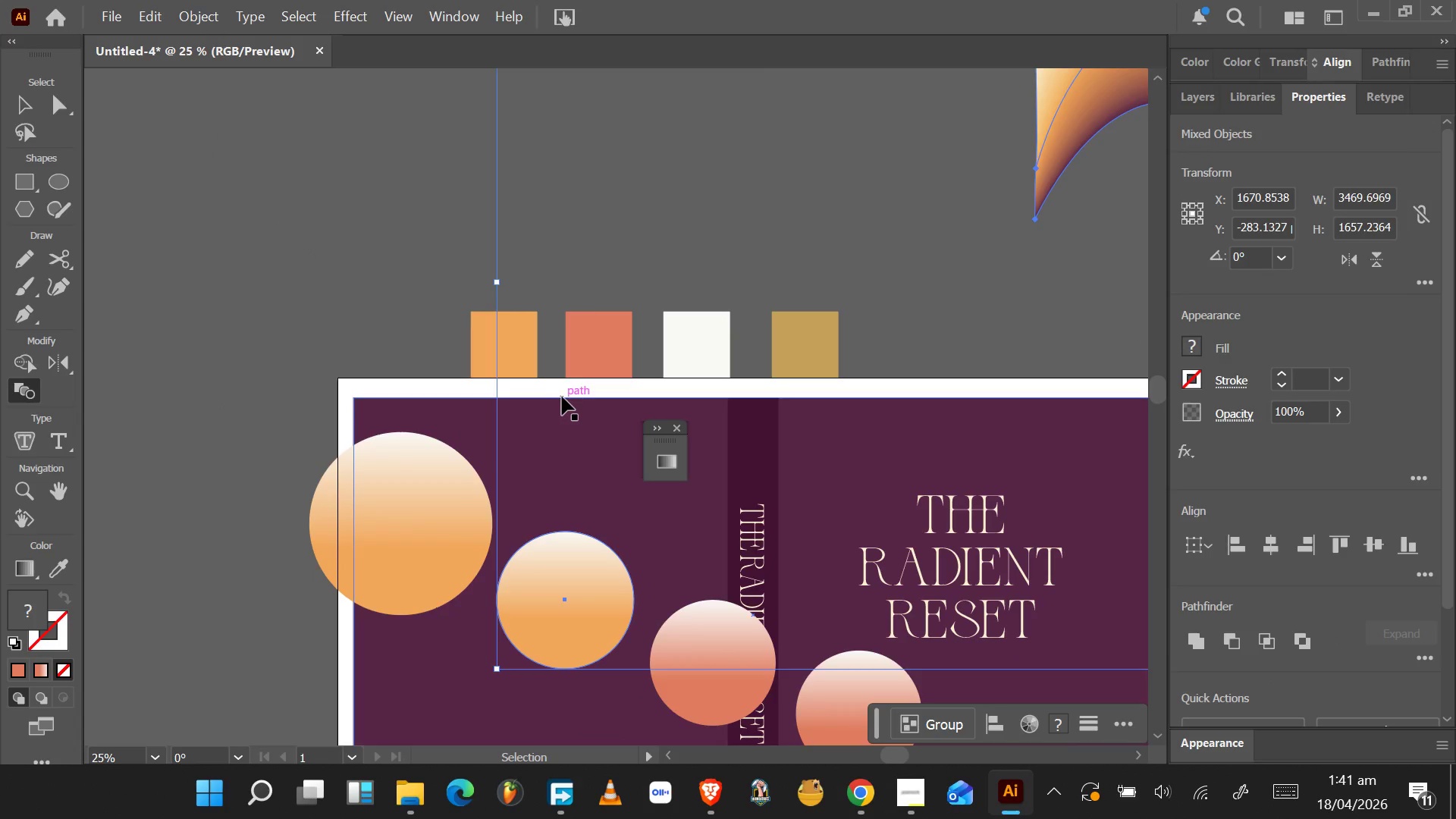 
key(Control+Z)
 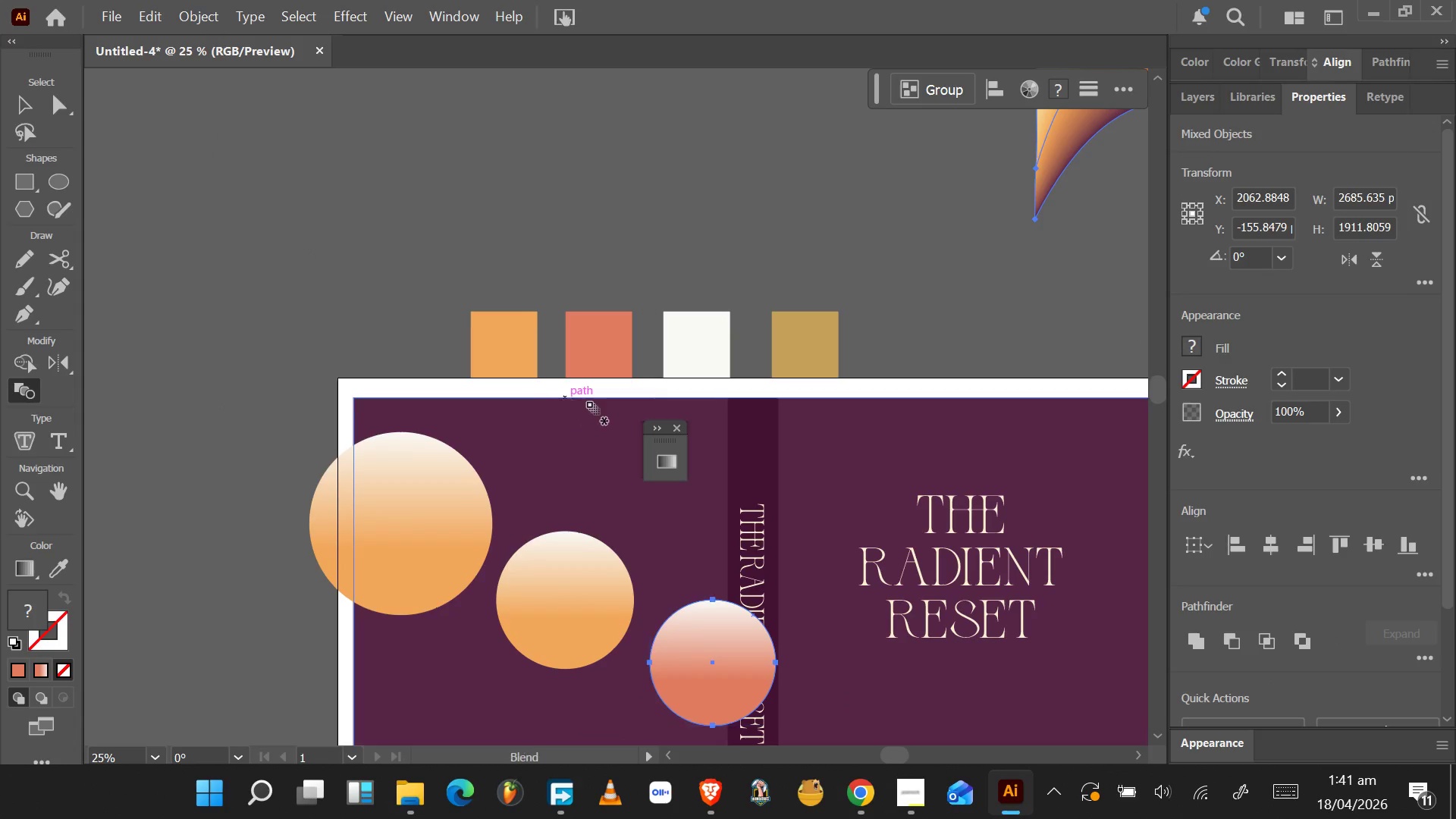 
scroll: coordinate [592, 406], scroll_direction: down, amount: 6.0
 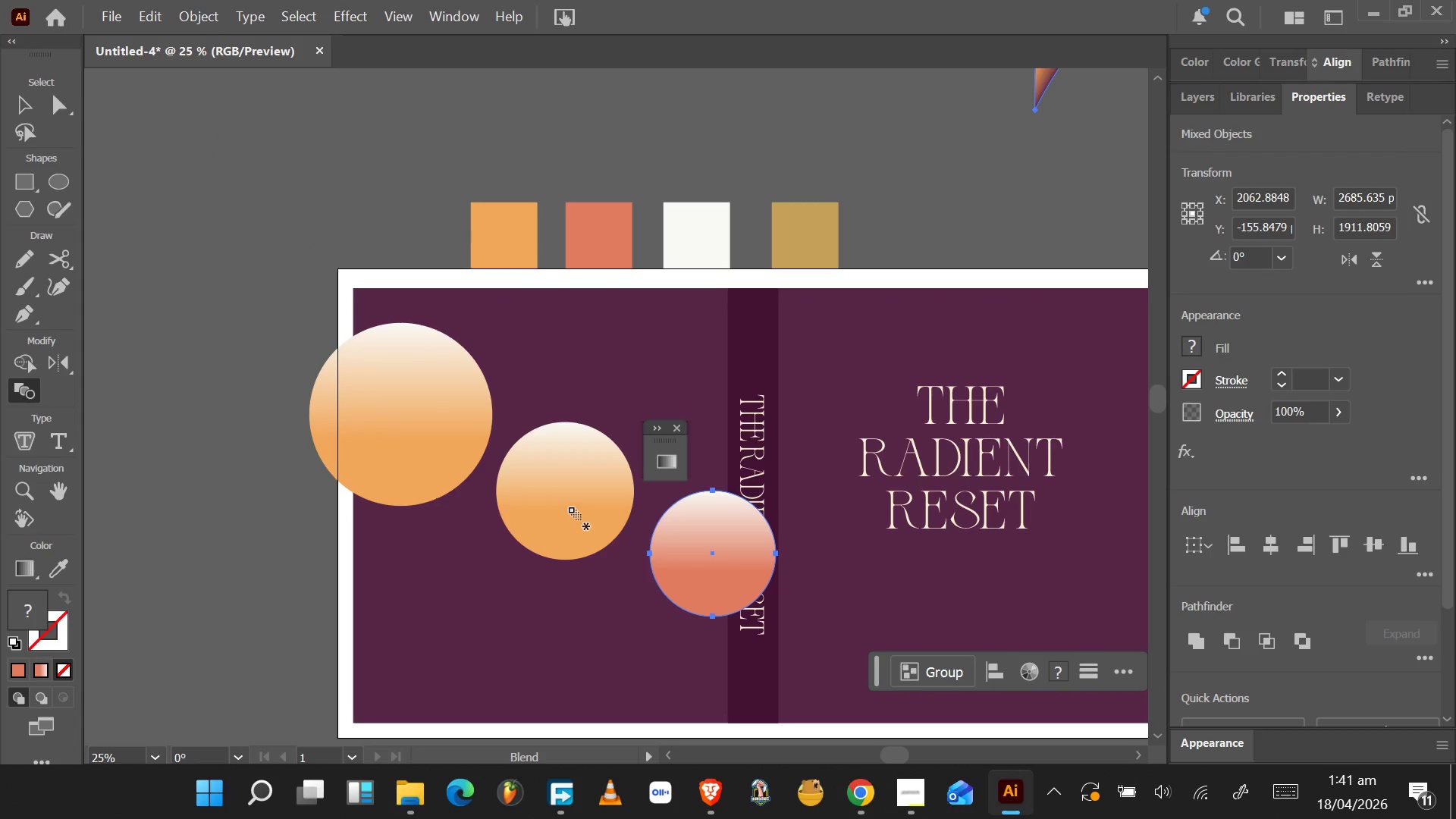 
key(Shift+ShiftLeft)
 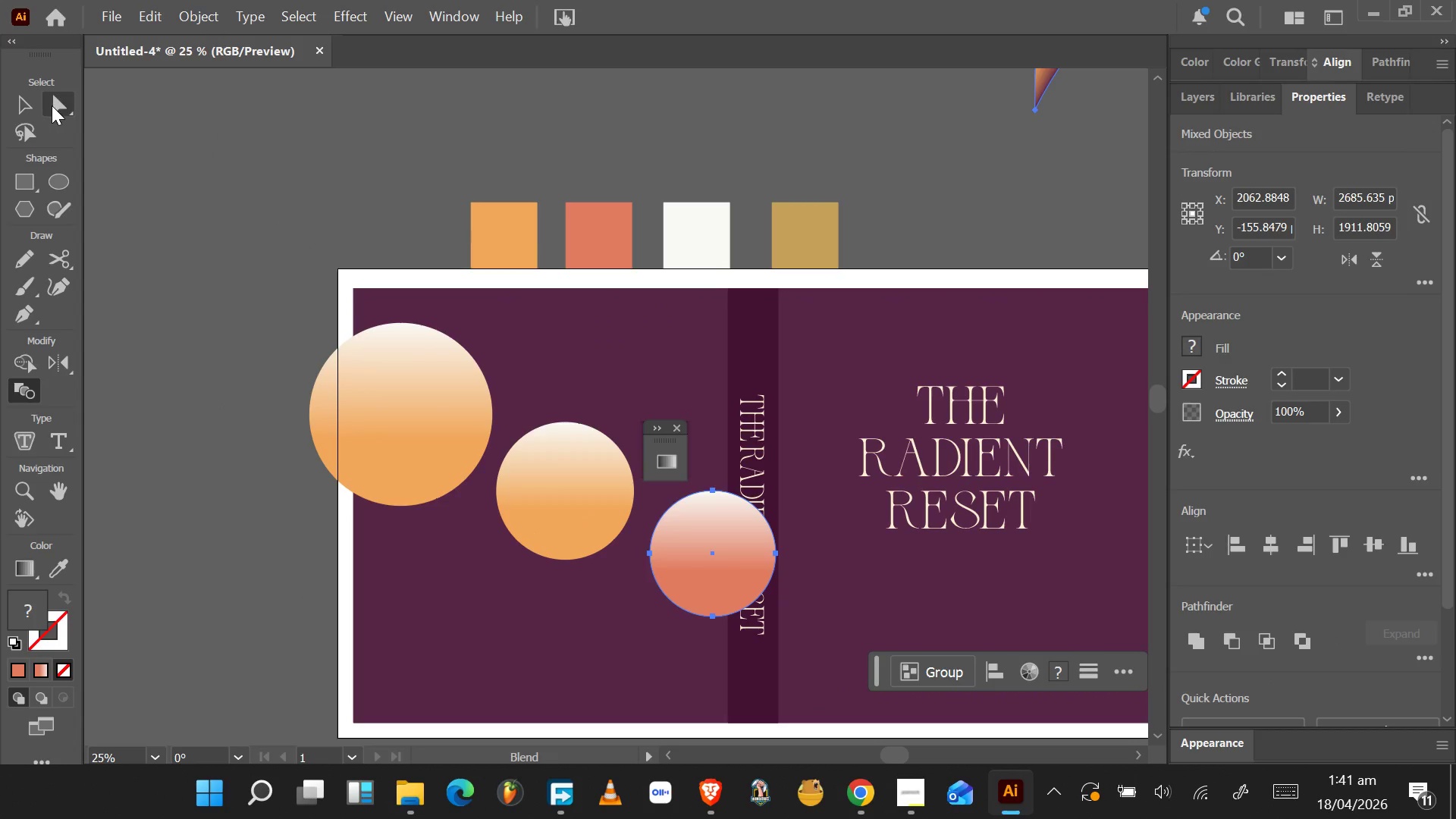 
hold_key(key=ShiftLeft, duration=1.47)
left_click([400, 393])
 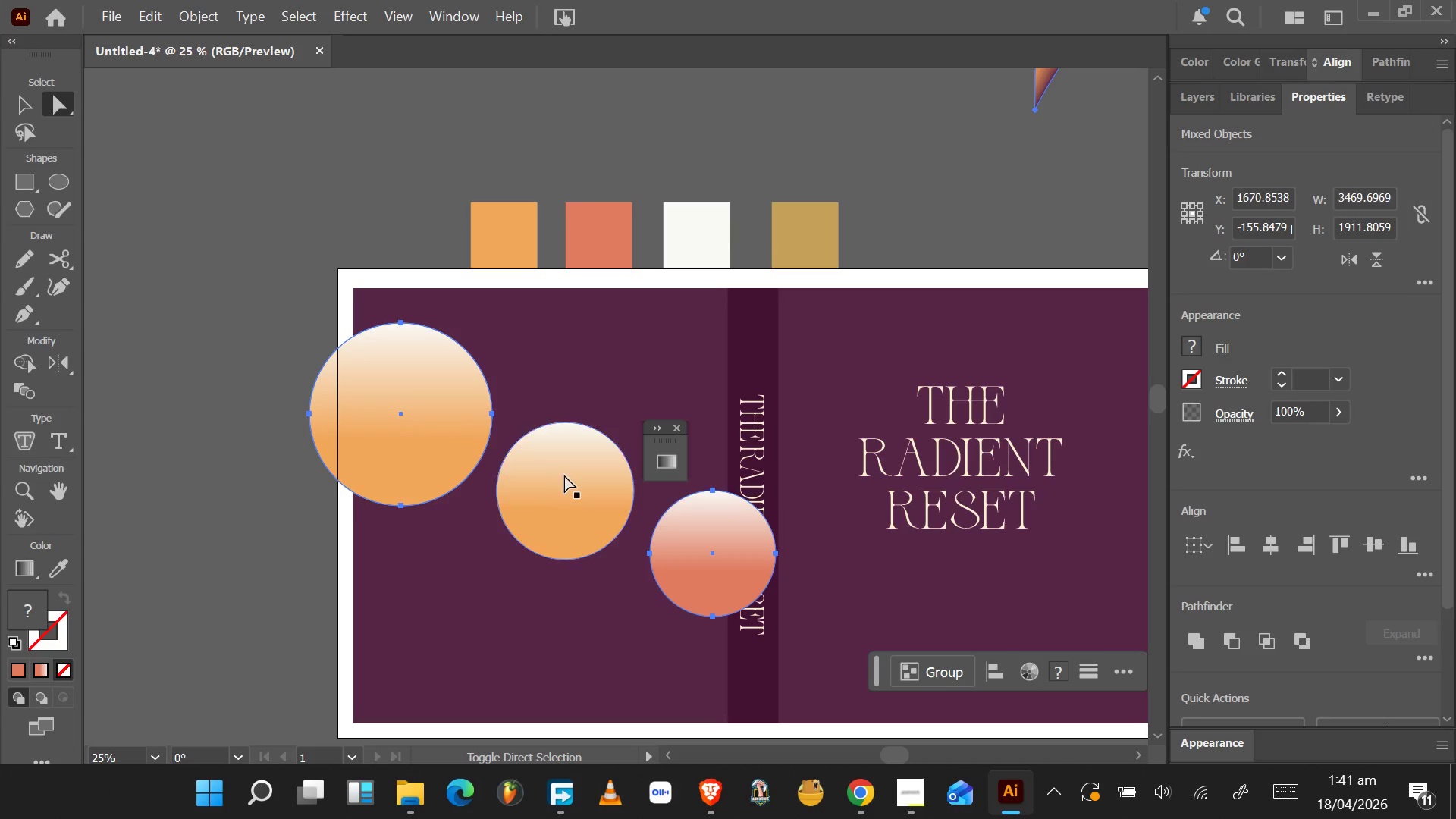 
left_click([568, 476])
 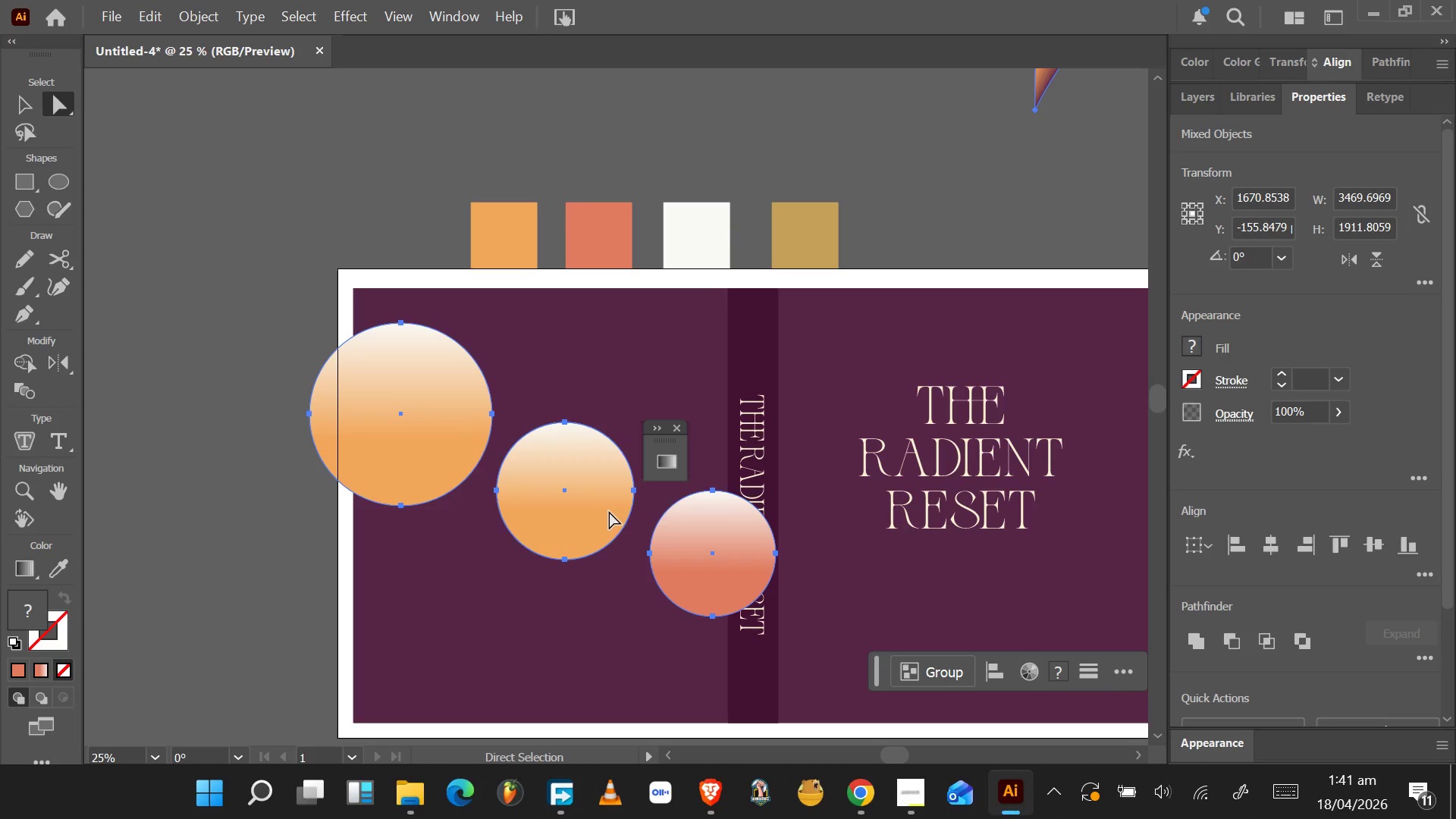 
left_click_drag(start_coordinate=[608, 510], to_coordinate=[115, 374])
 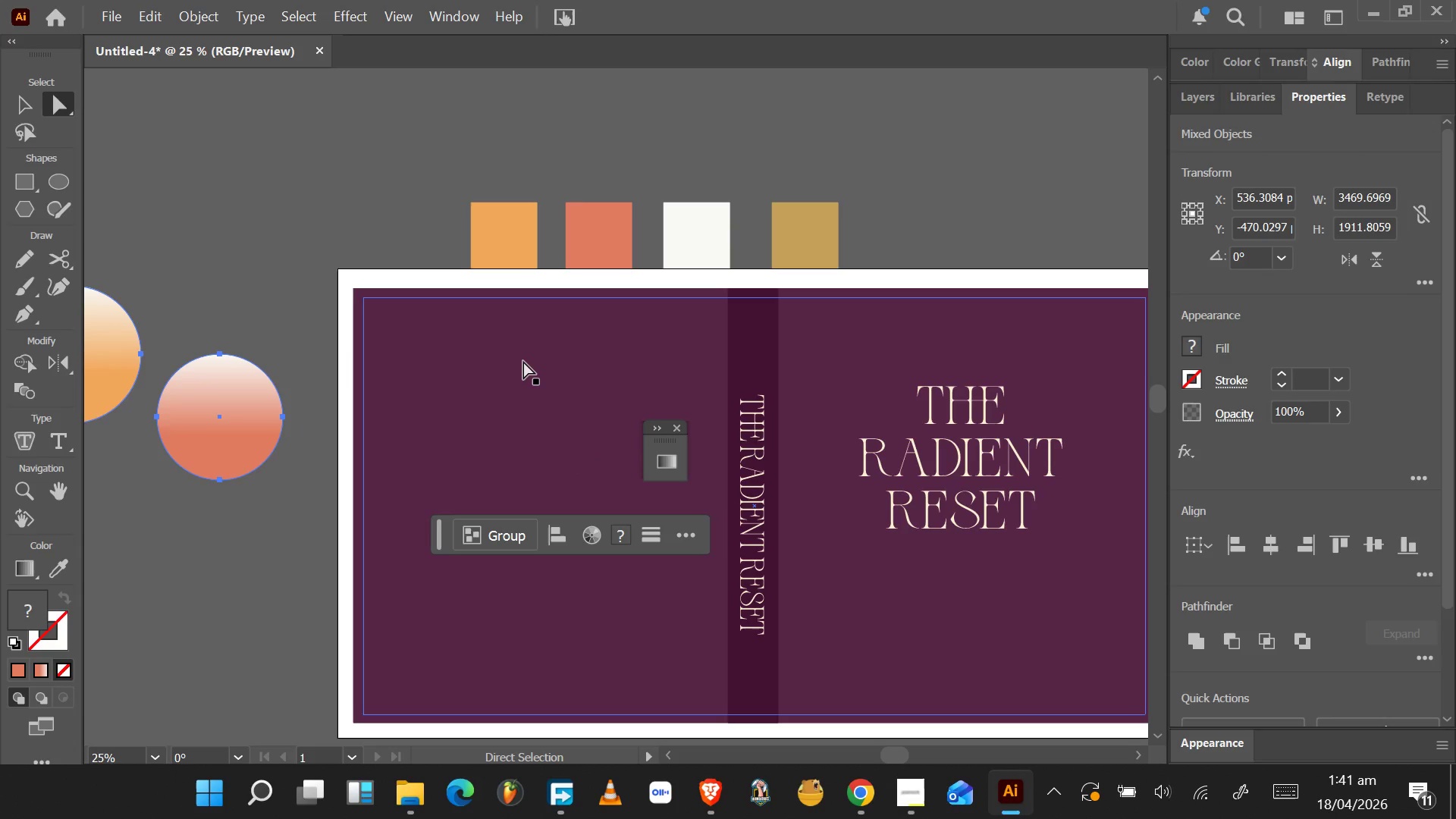 
hold_key(key=AltLeft, duration=0.53)
scroll: coordinate [526, 361], scroll_direction: down, amount: 4.0
 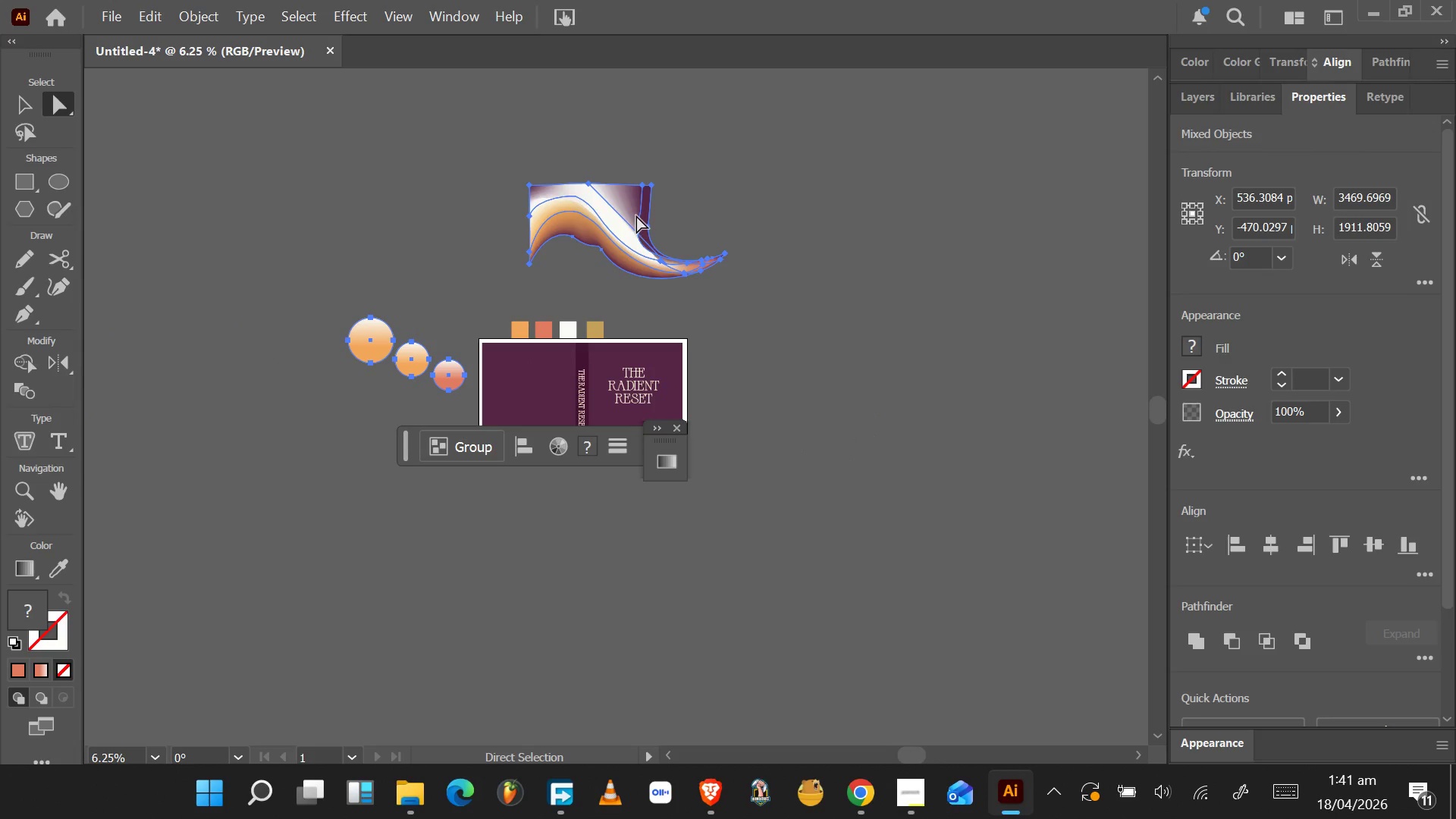 
left_click([624, 222])
 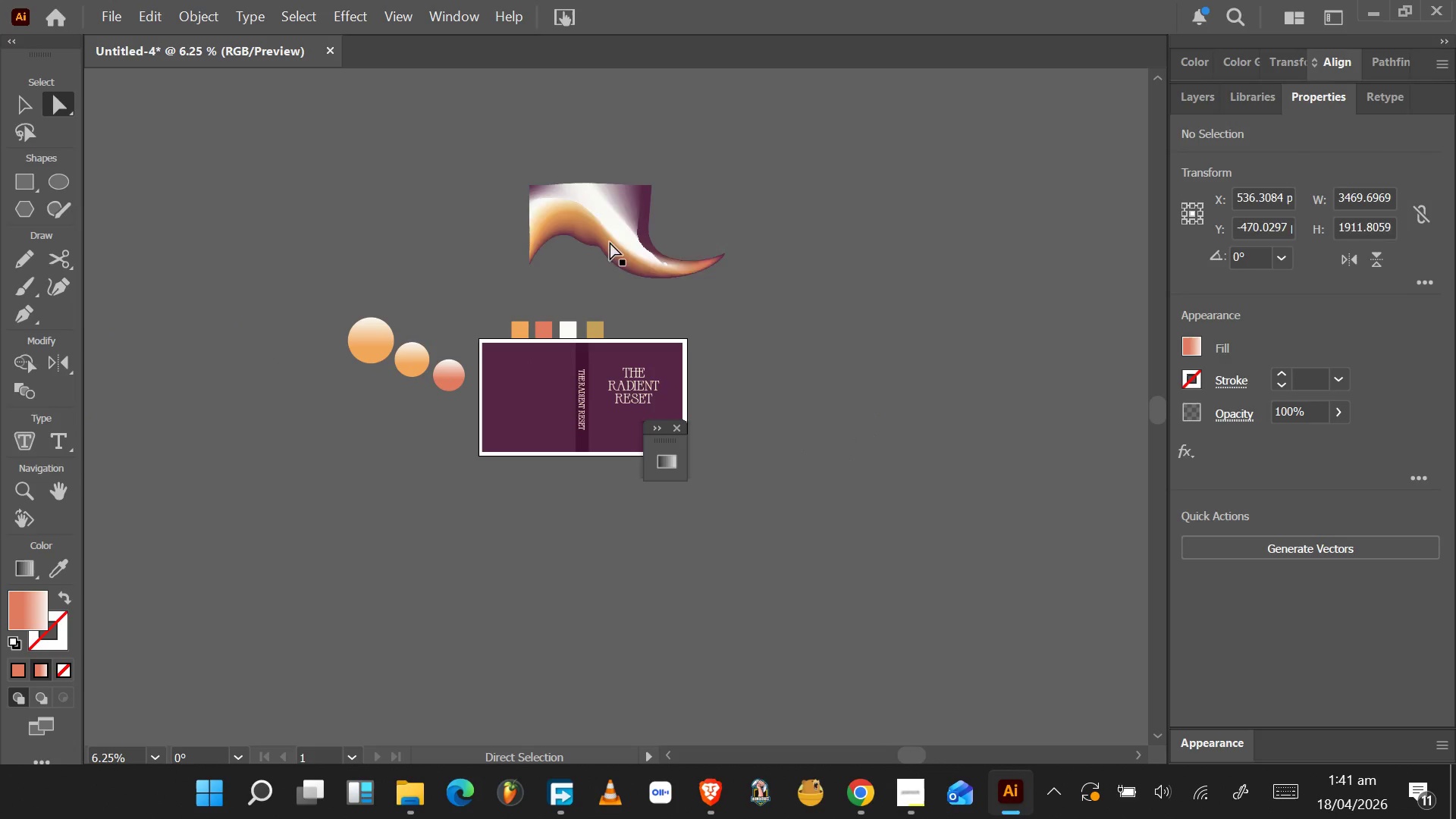 
left_click_drag(start_coordinate=[595, 215], to_coordinate=[608, 246])
 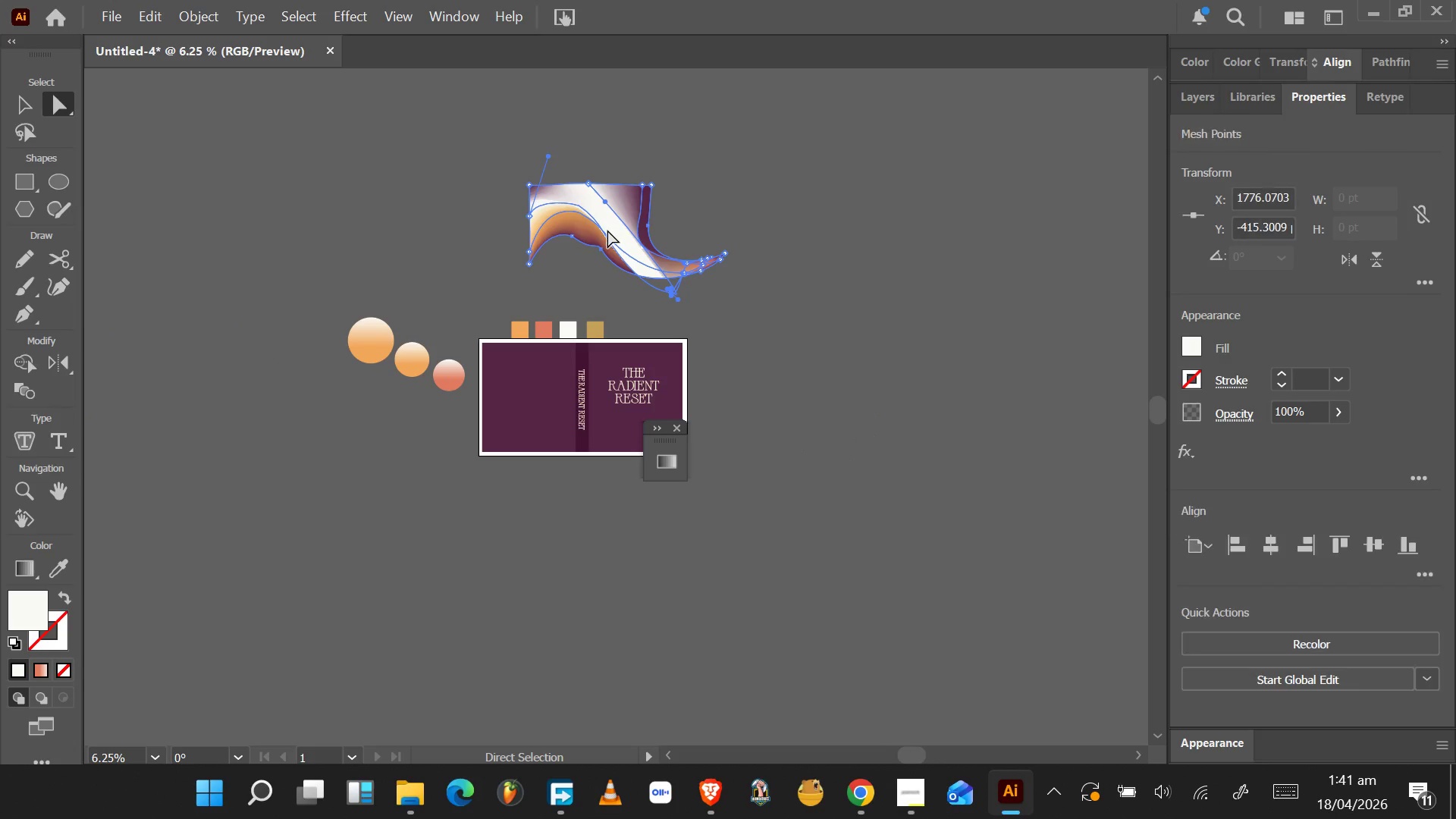 
key(Control+Z)
 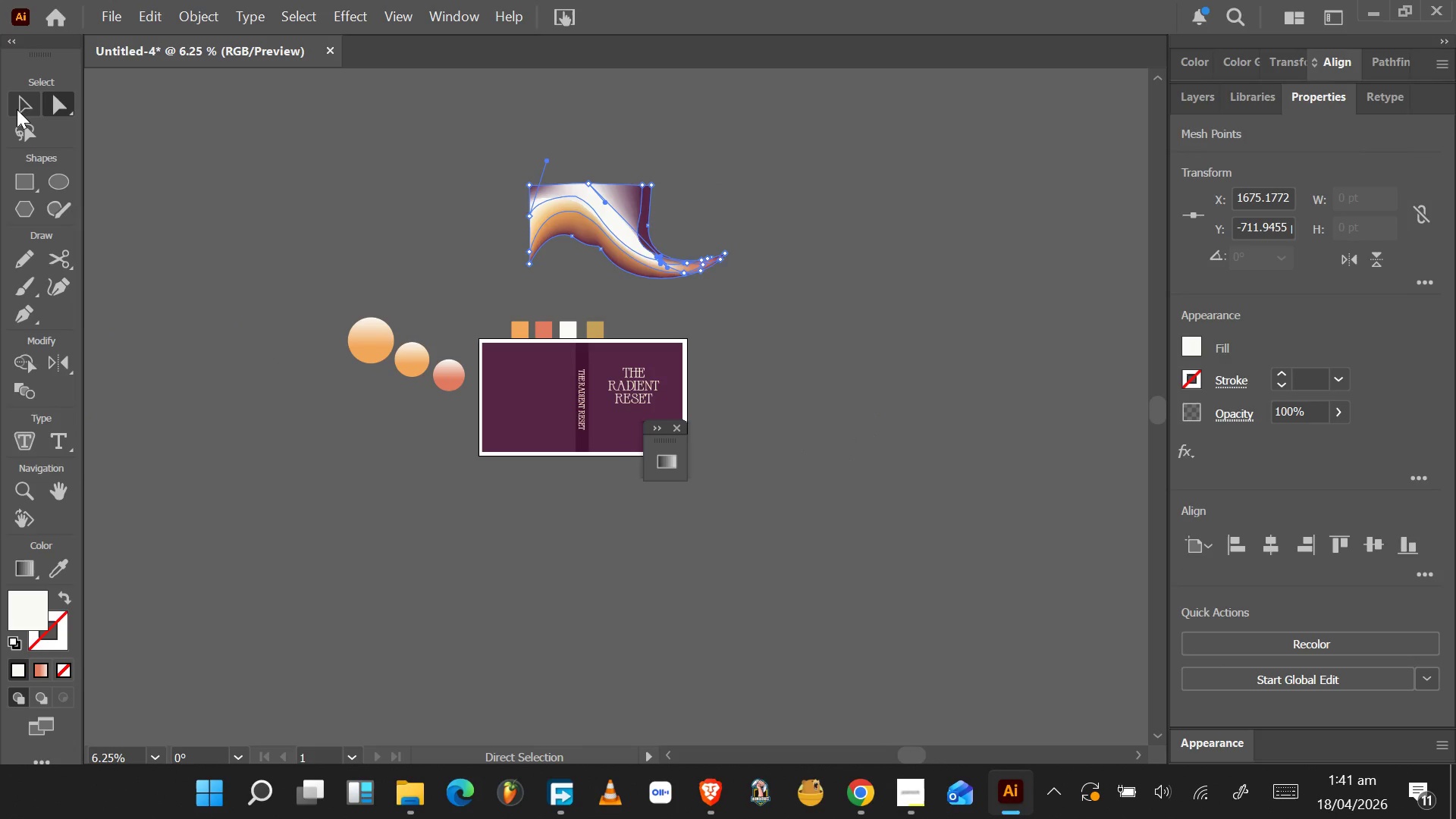 
left_click([27, 96])
 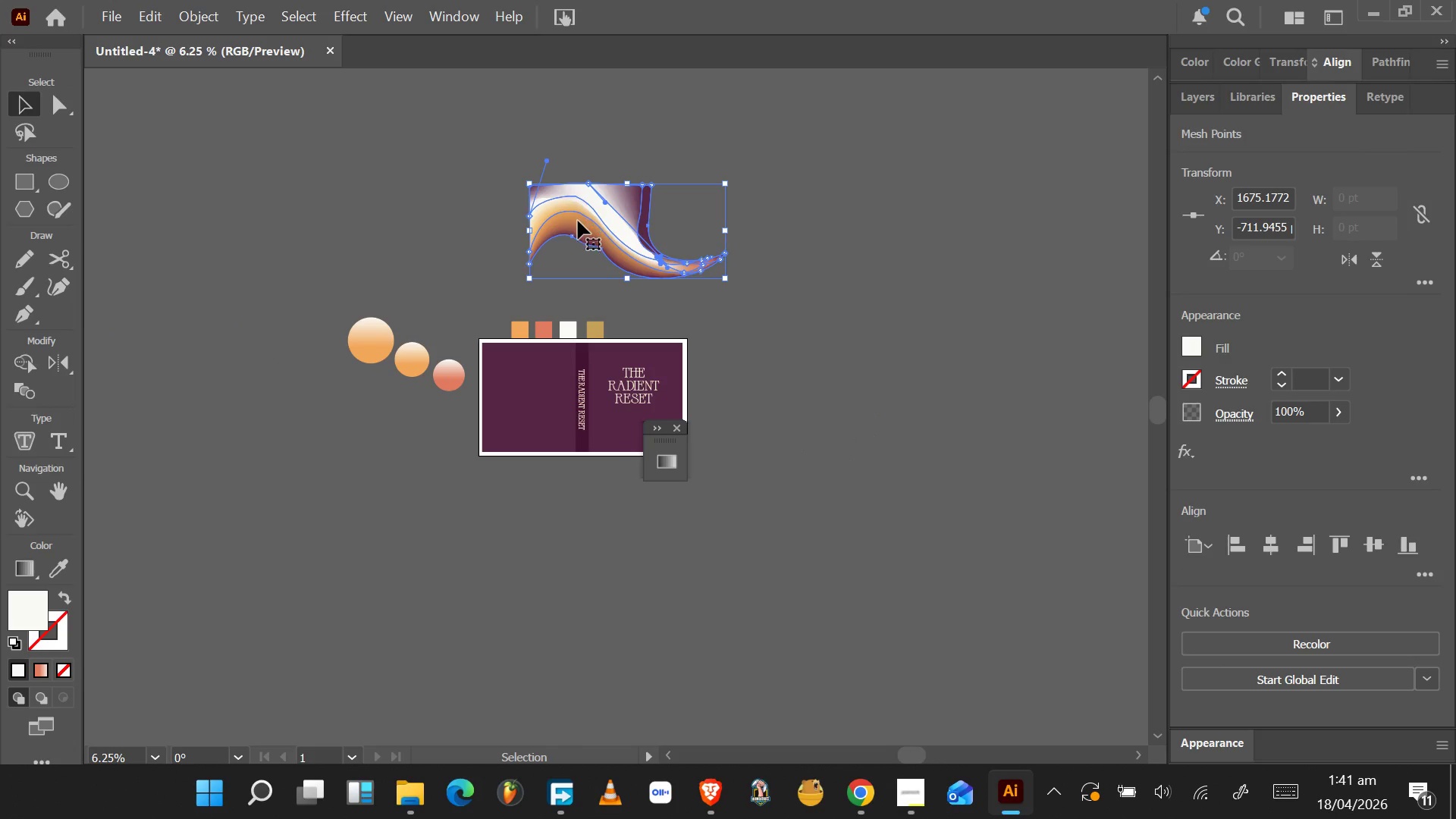 
left_click_drag(start_coordinate=[599, 216], to_coordinate=[553, 369])
 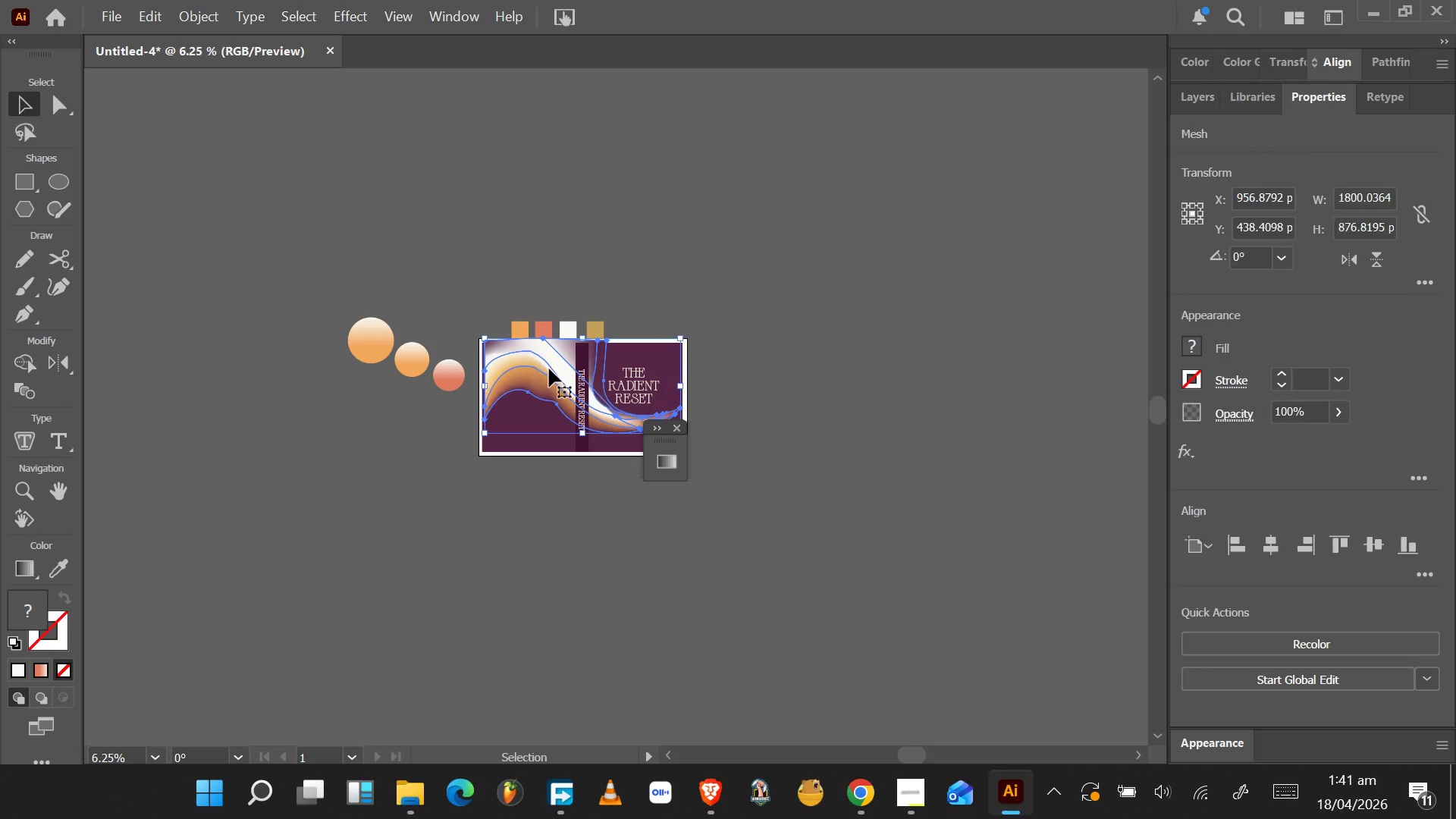 
hold_key(key=AltLeft, duration=0.62)
scroll: coordinate [548, 367], scroll_direction: up, amount: 5.0
 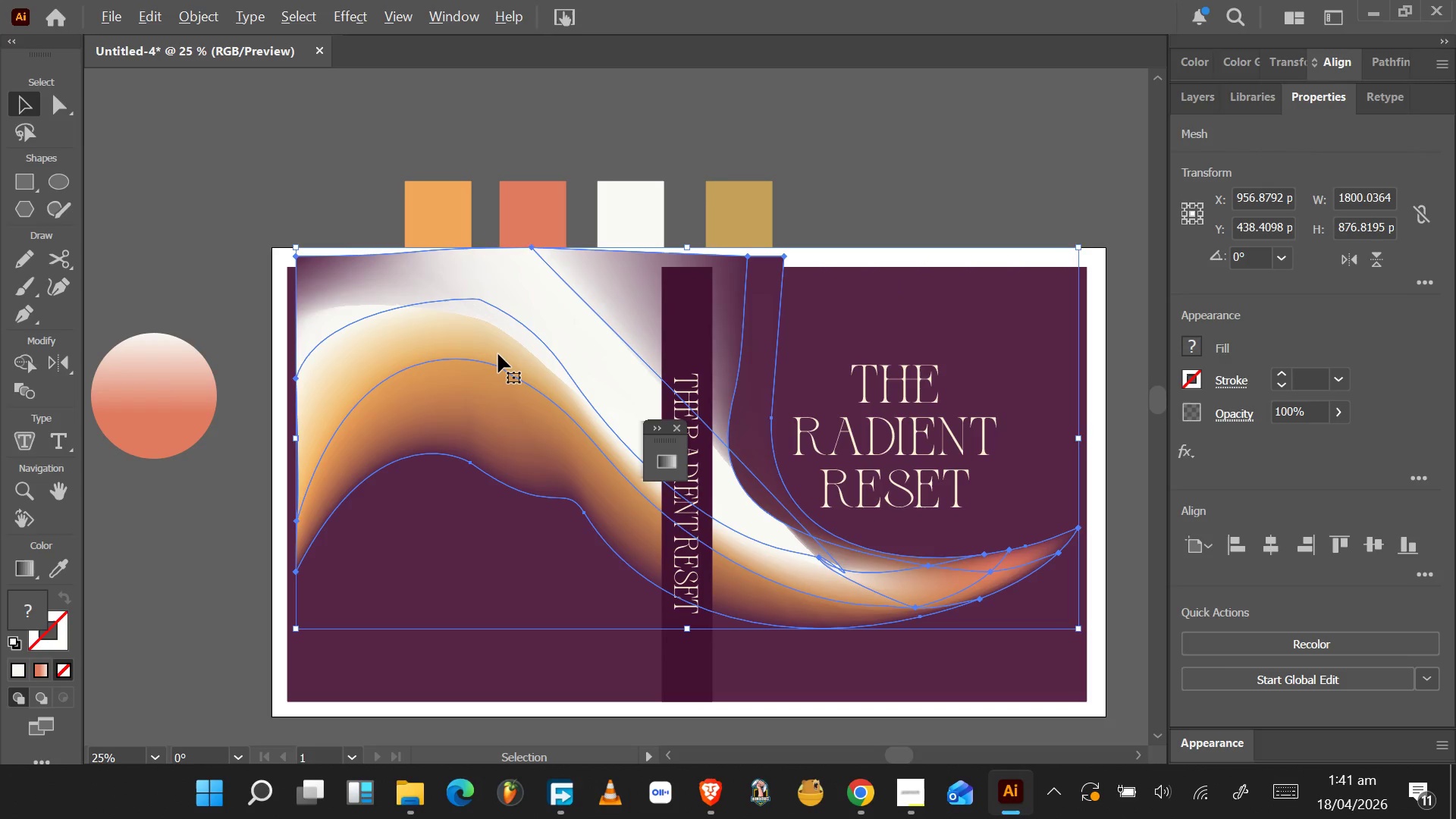 
left_click_drag(start_coordinate=[498, 354], to_coordinate=[497, 381])
 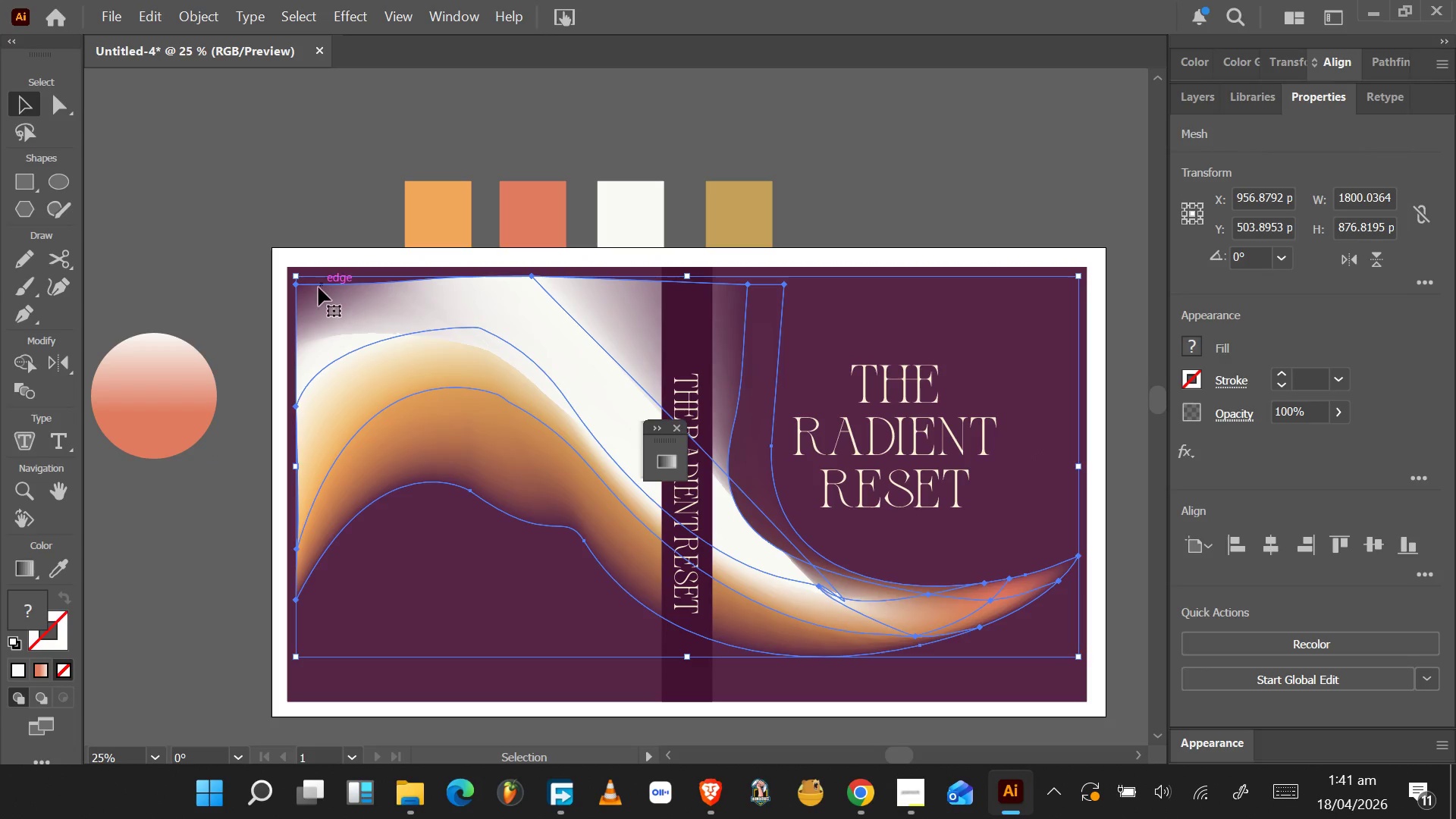 
hold_key(key=AltLeft, duration=0.62)
scroll: coordinate [295, 285], scroll_direction: up, amount: 4.0
 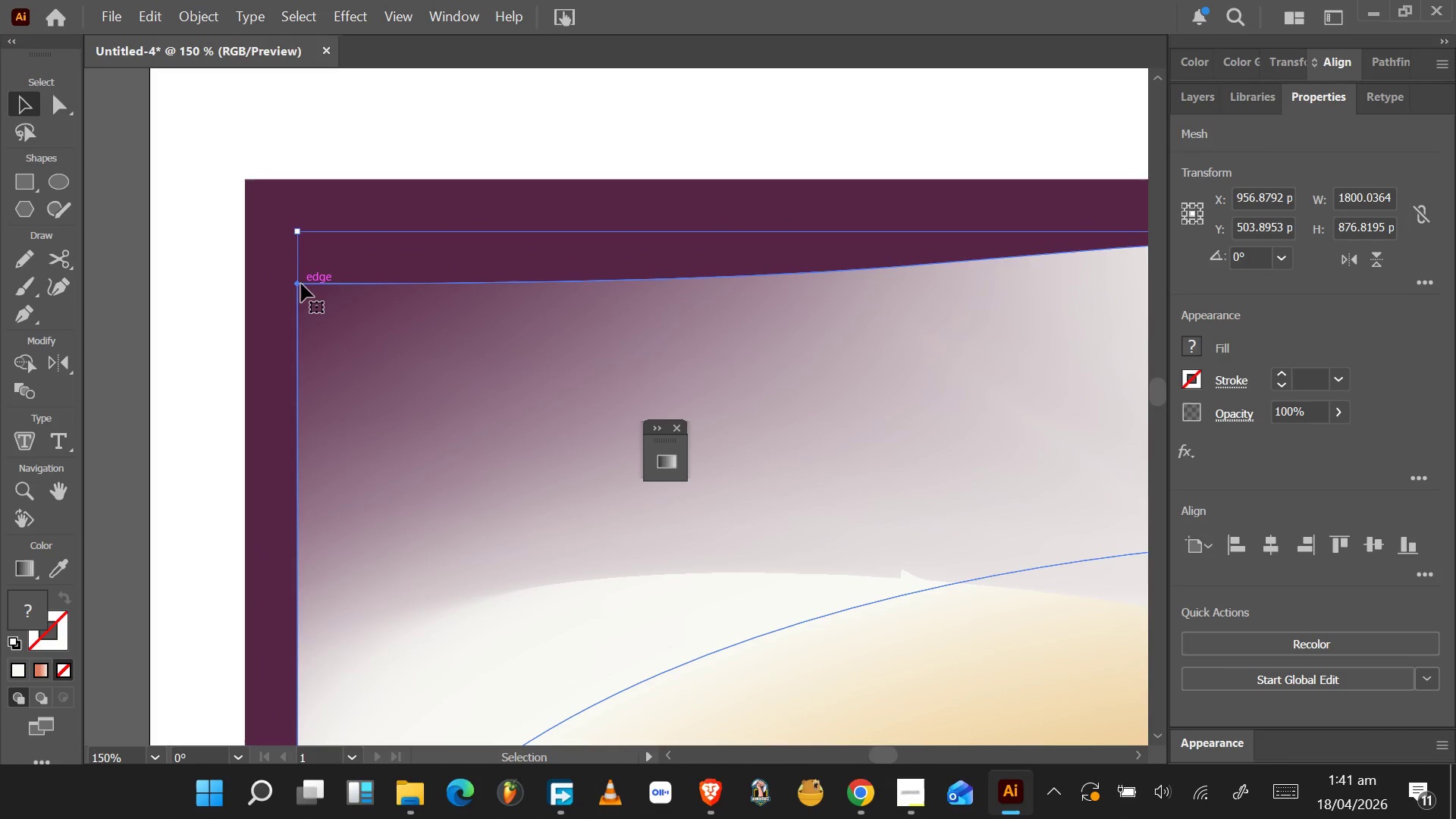 
left_click([300, 282])
 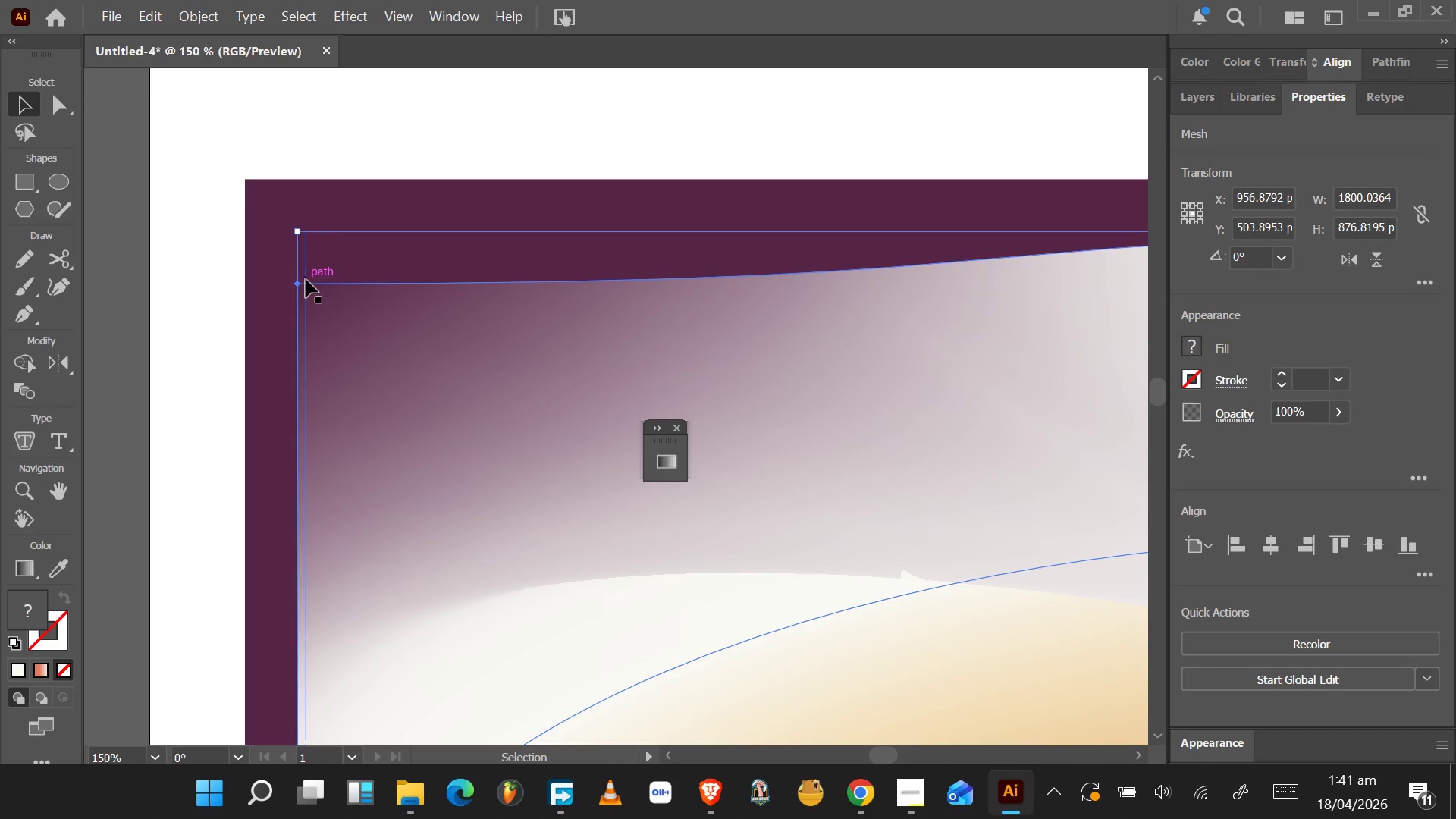 
left_click_drag(start_coordinate=[300, 283], to_coordinate=[300, 253])
 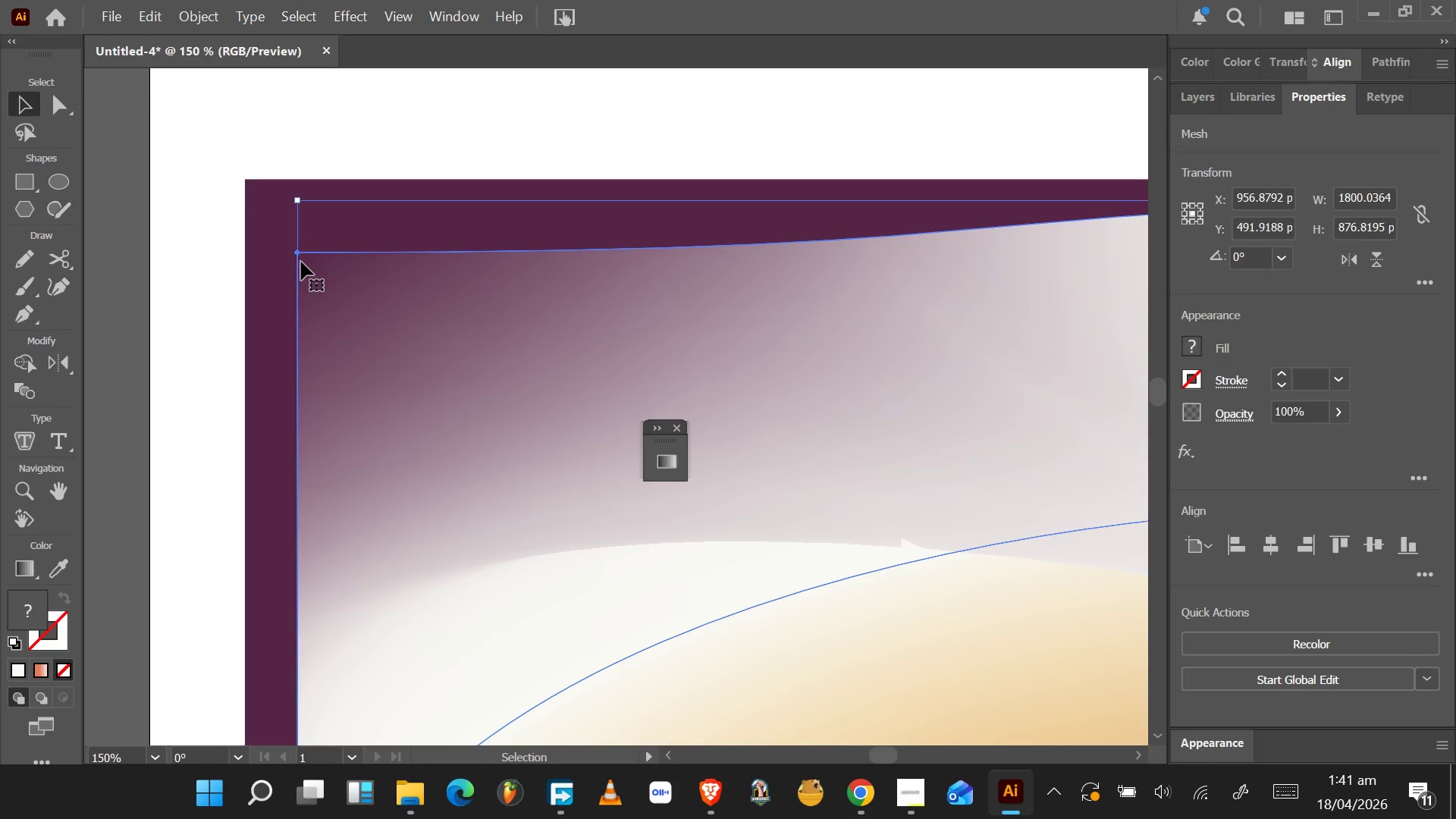 
key(Control+Z)
 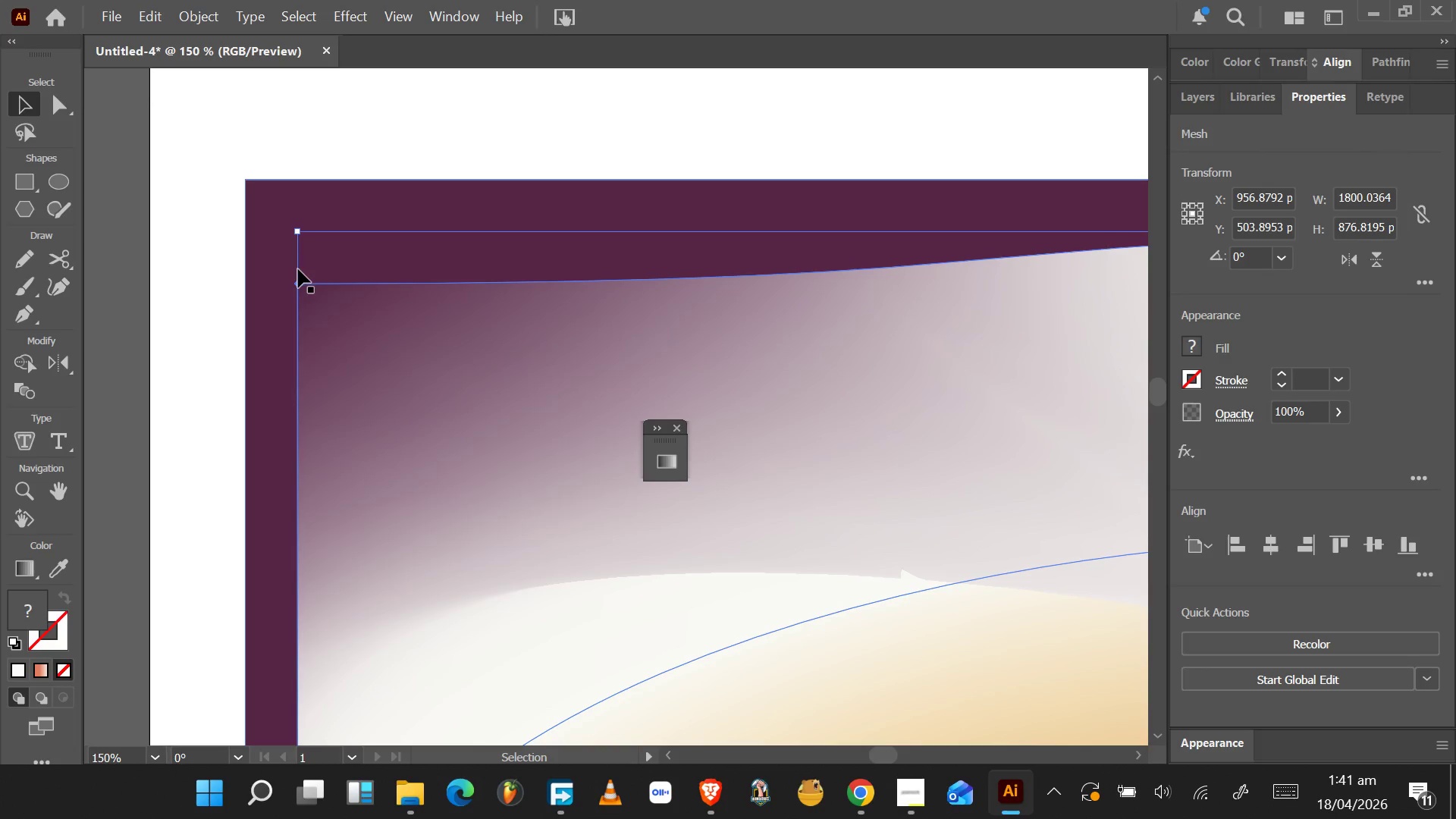 
key(A)
 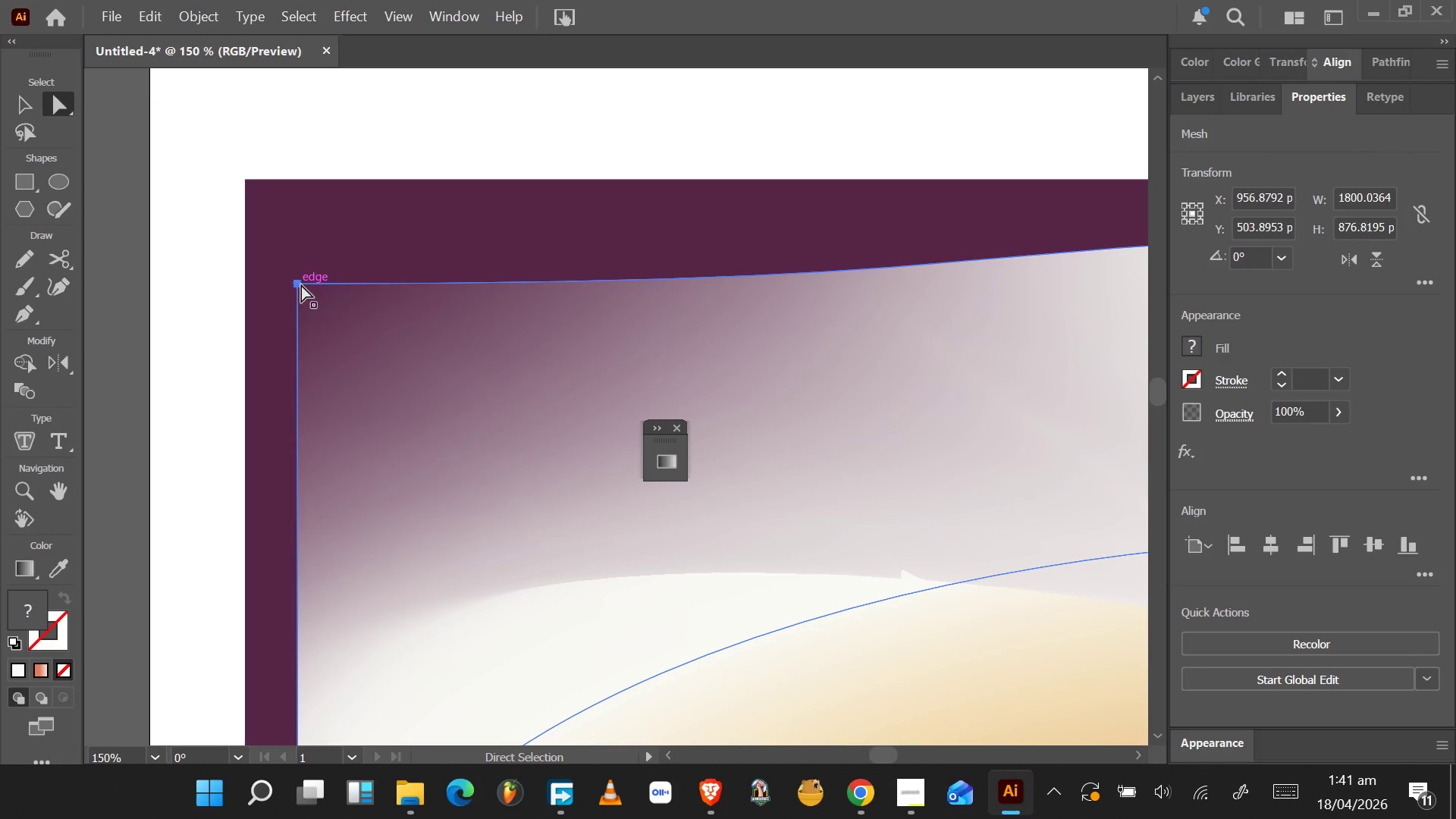 
left_click_drag(start_coordinate=[301, 284], to_coordinate=[300, 246])
 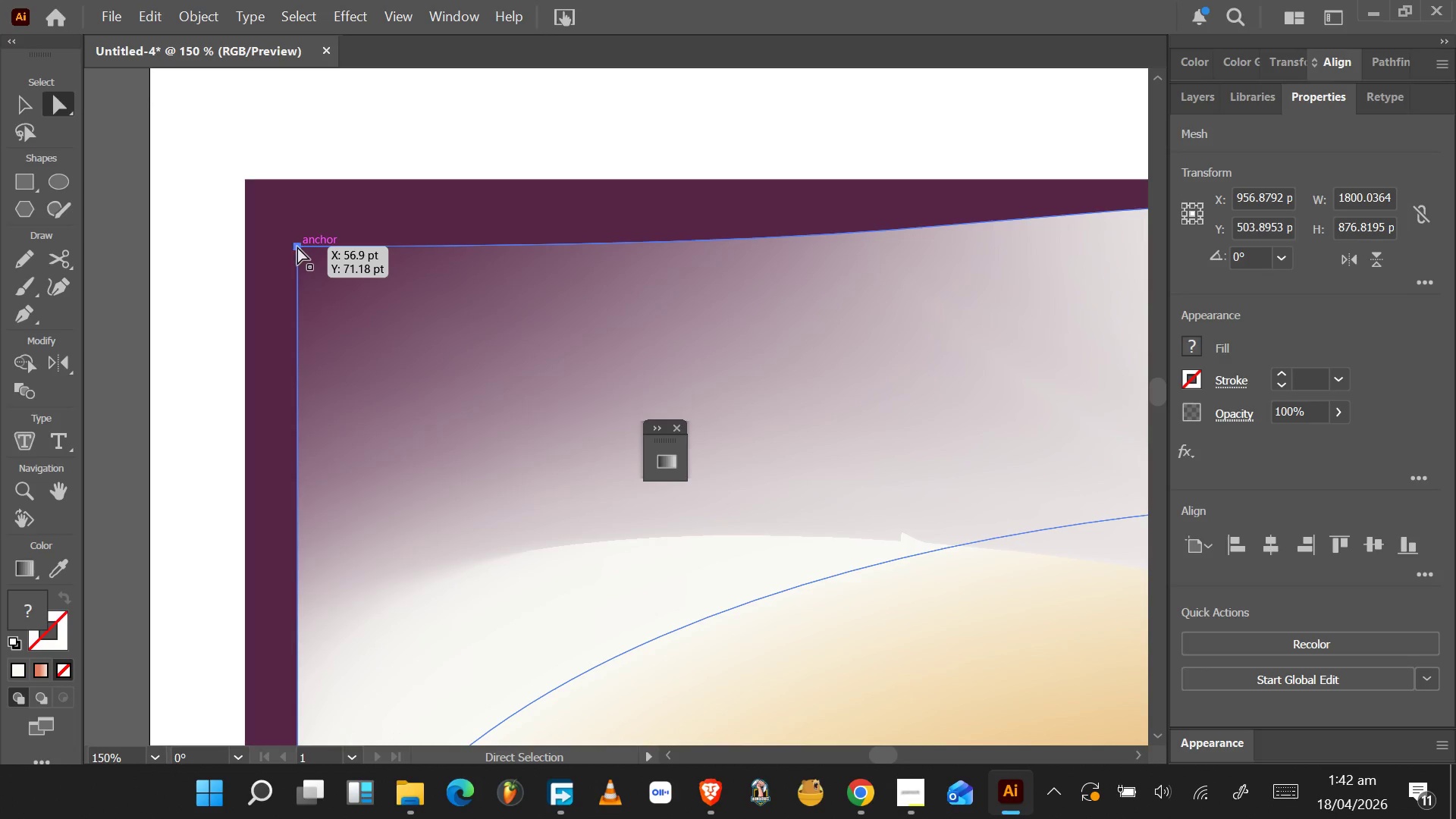 
key(Control+Z)
 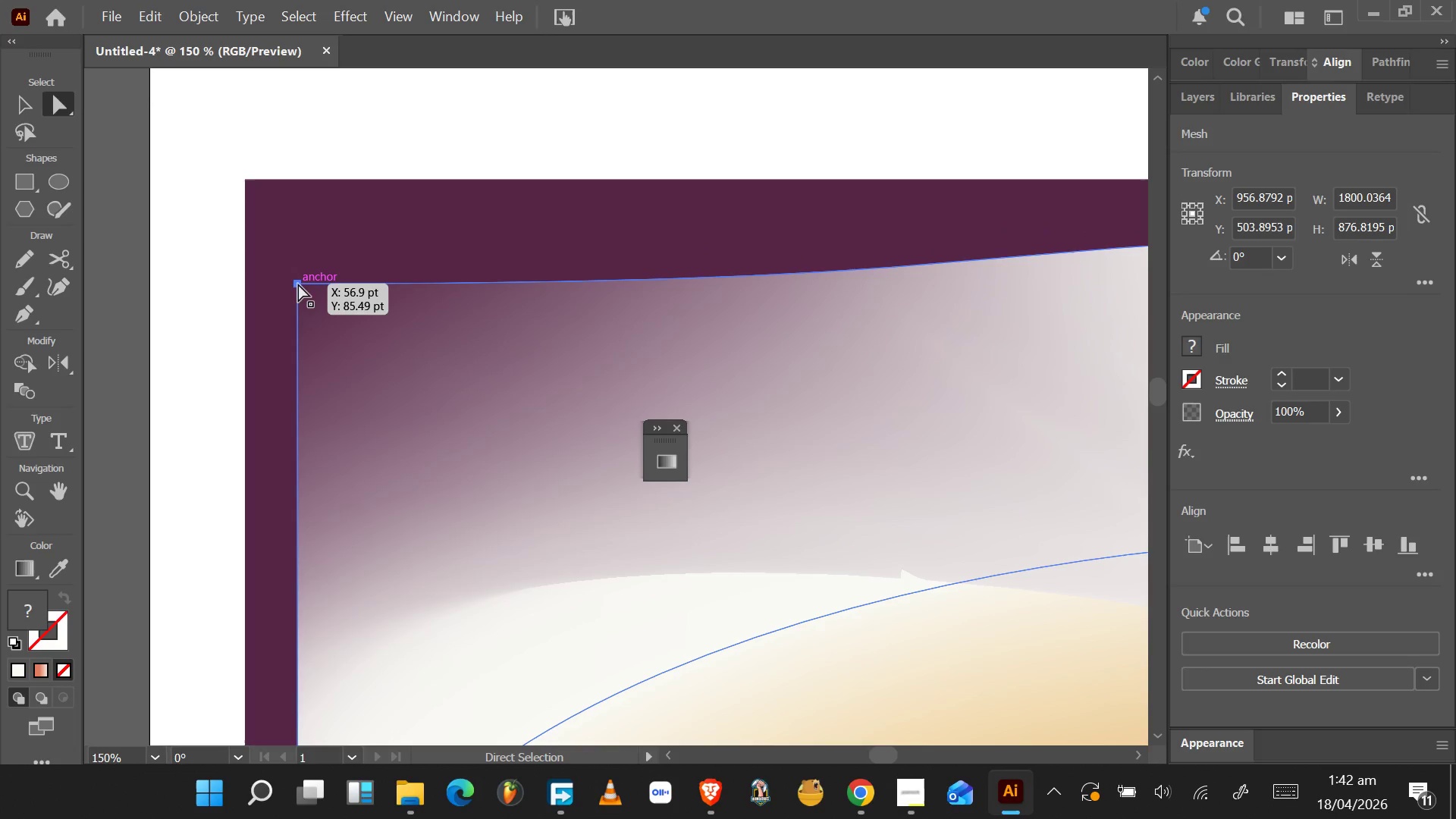 
left_click([299, 283])
 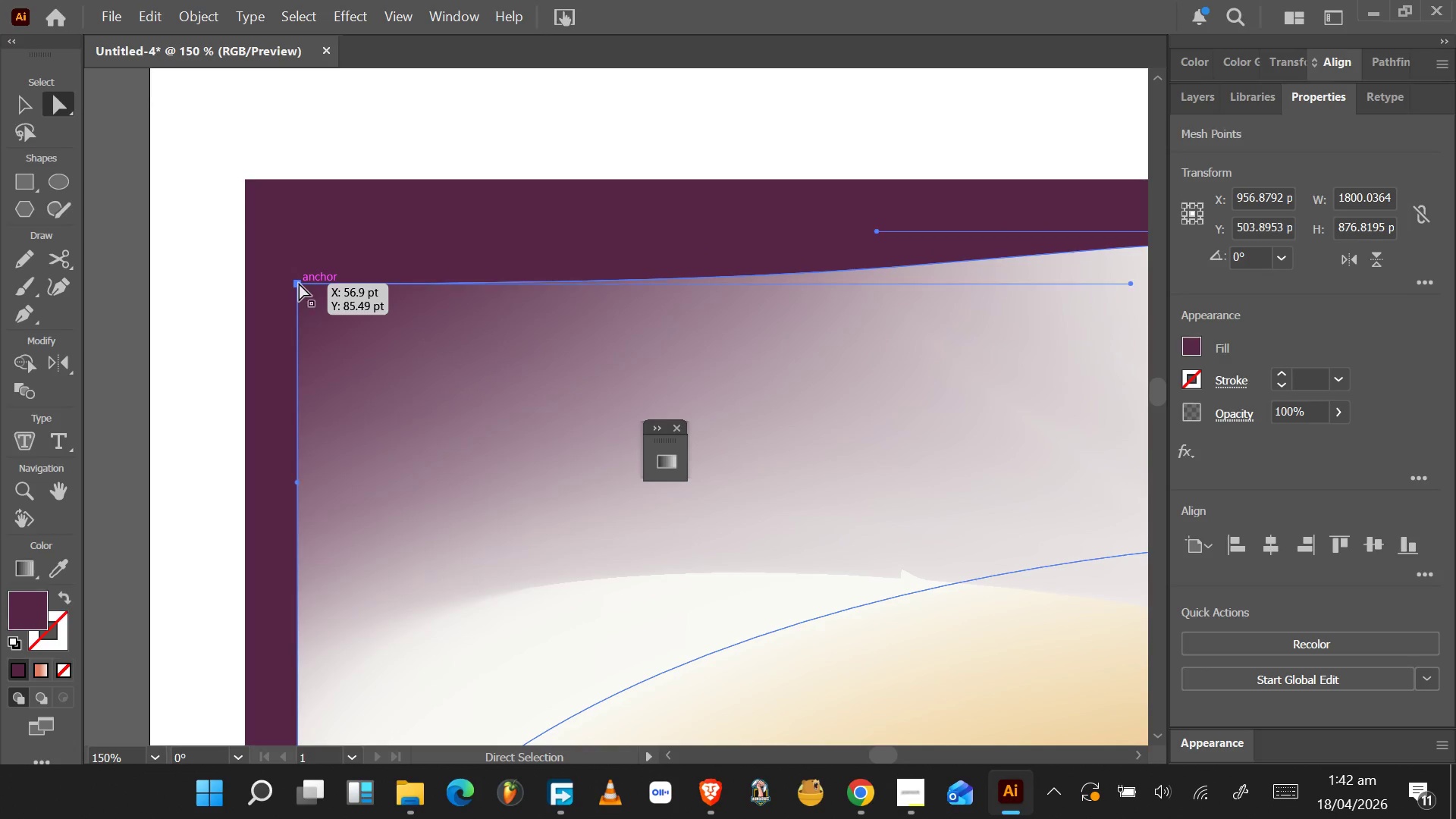 
left_click_drag(start_coordinate=[299, 283], to_coordinate=[297, 231])
 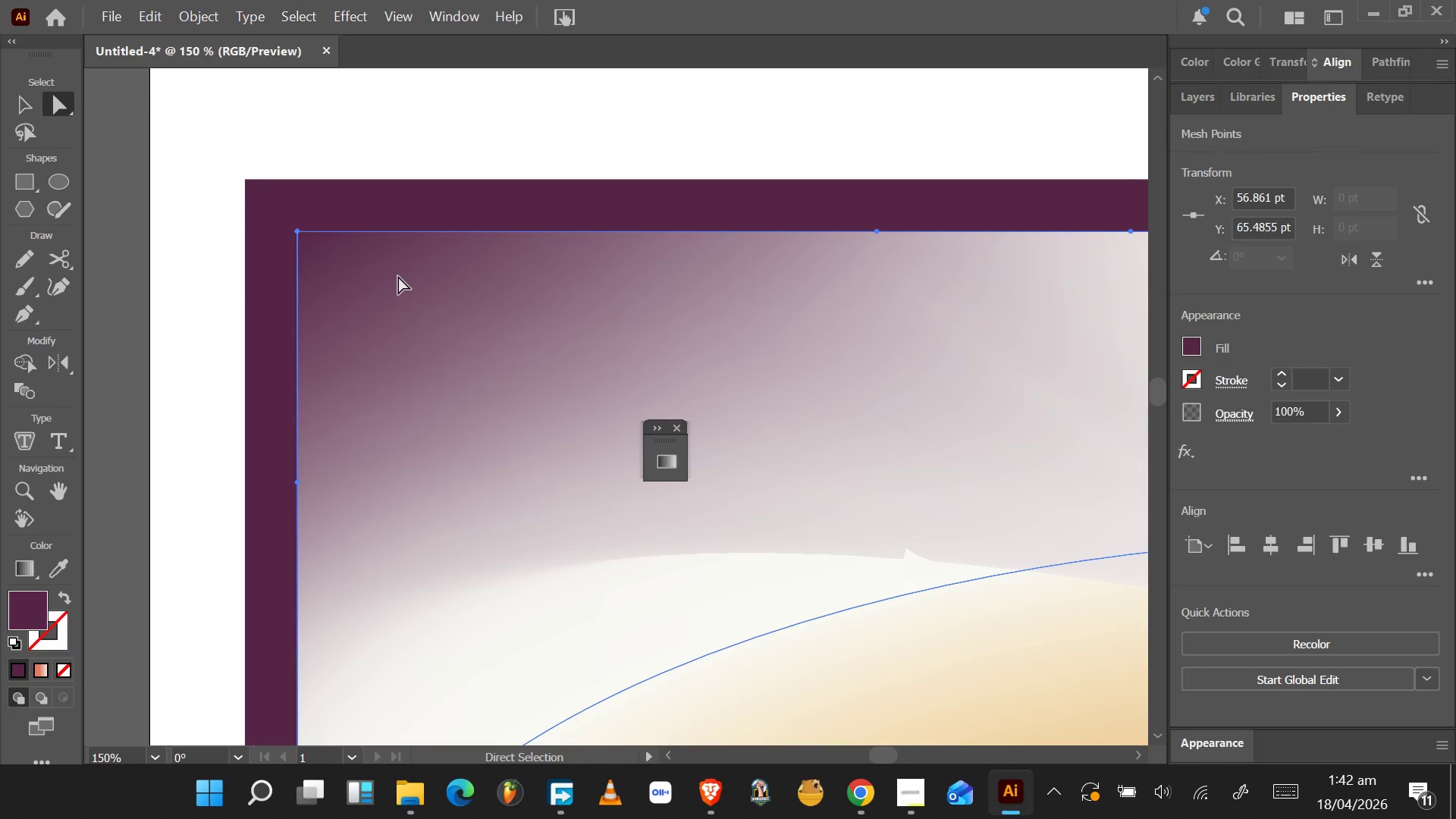 
hold_key(key=AltLeft, duration=1.53)
scroll: coordinate [619, 292], scroll_direction: down, amount: 6.0
 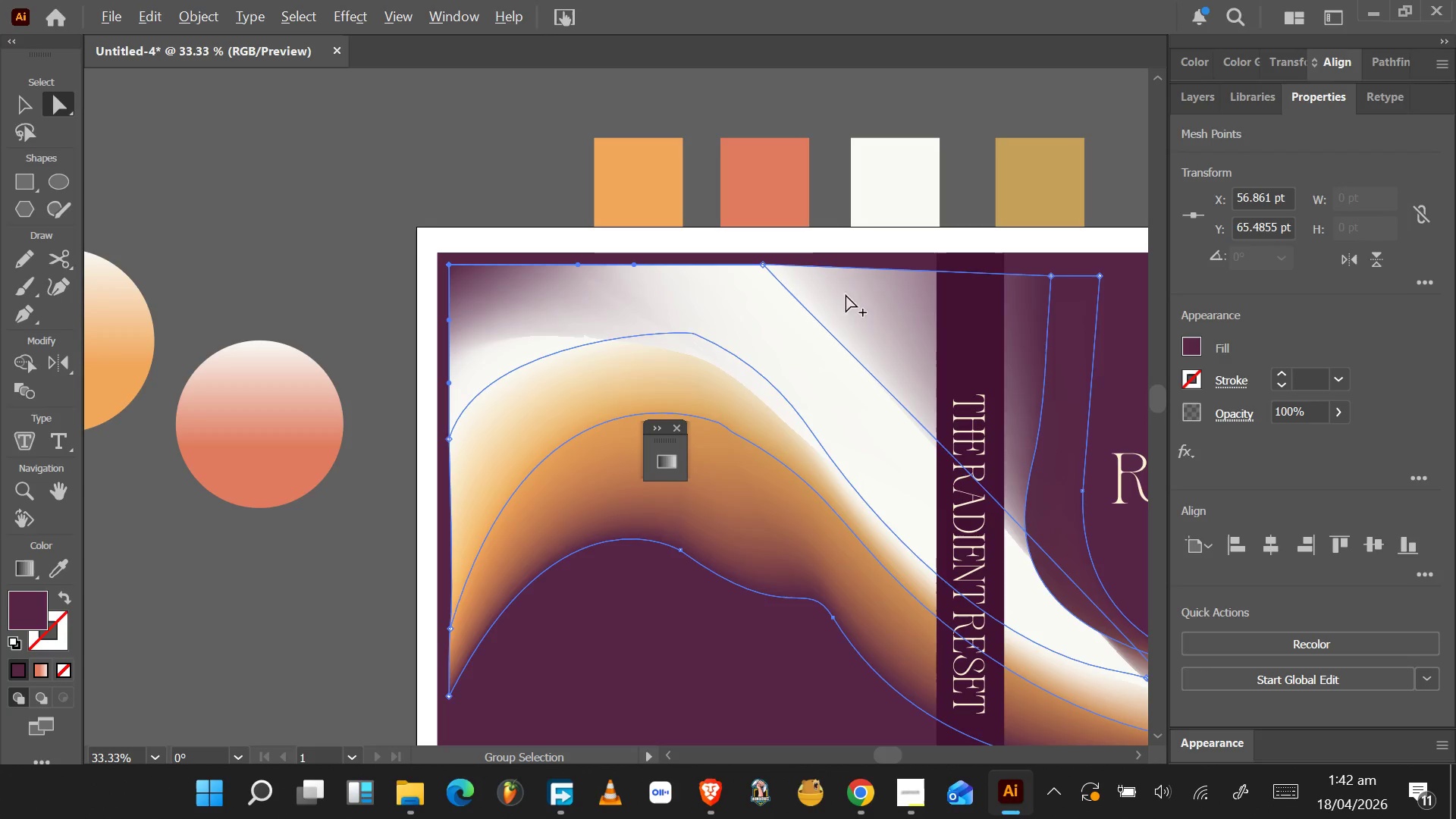 
hold_key(key=AltLeft, duration=0.73)
scroll: coordinate [1070, 299], scroll_direction: down, amount: 1.0
 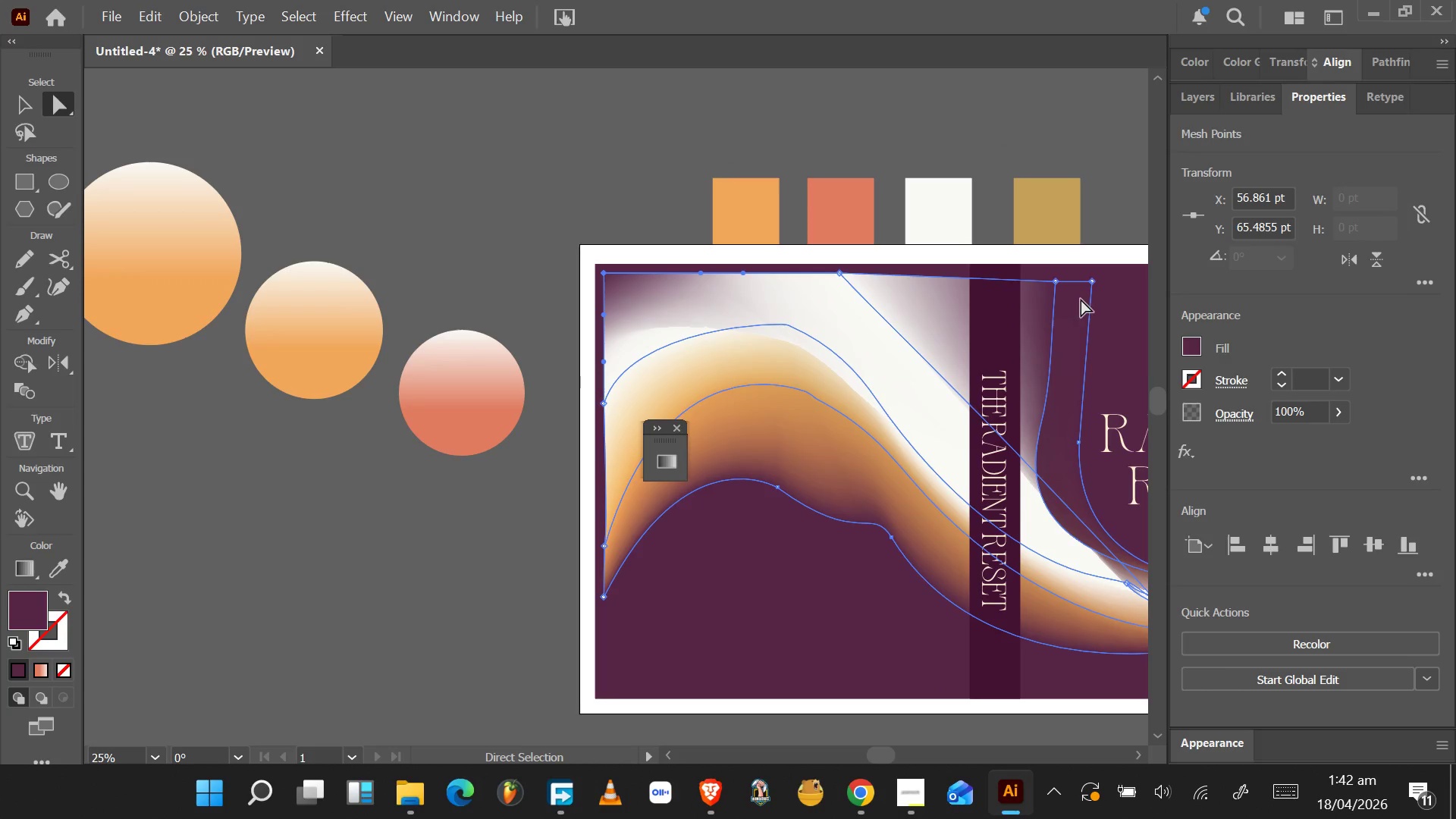 
hold_key(key=AltLeft, duration=0.84)
scroll: coordinate [1077, 325], scroll_direction: up, amount: 5.0
 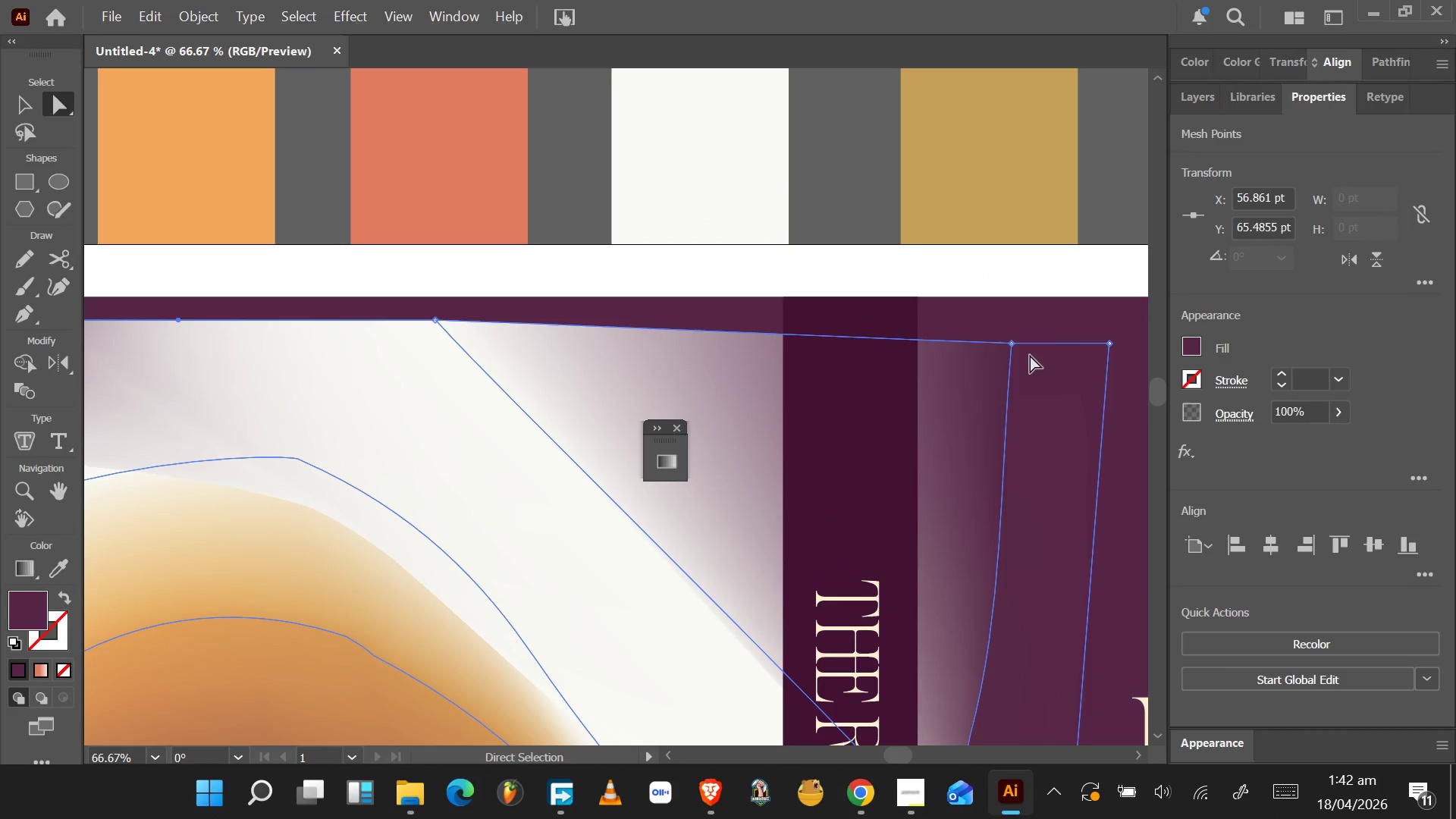 
left_click_drag(start_coordinate=[1013, 343], to_coordinate=[952, 323])
 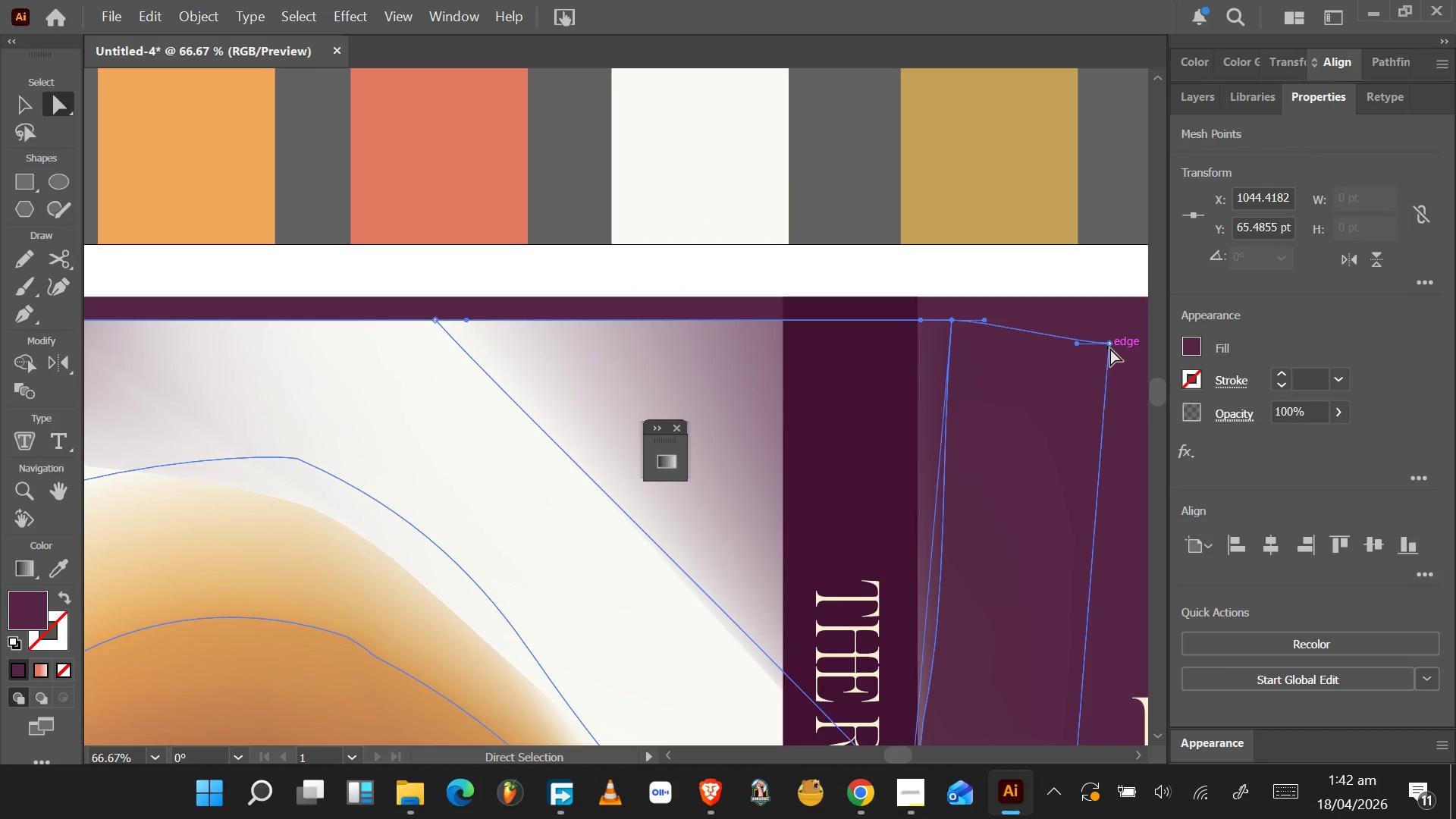 
left_click([1109, 342])
 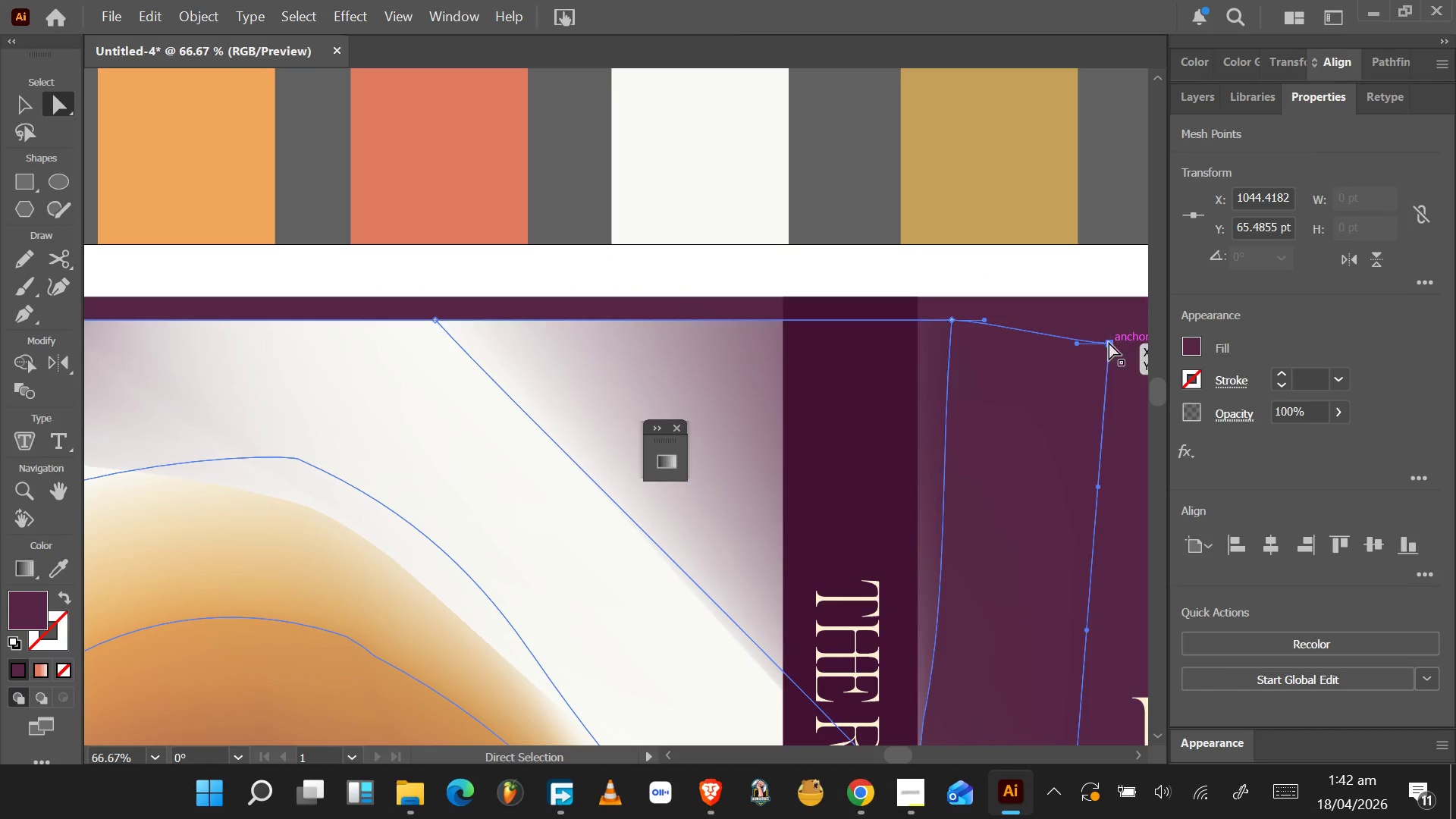 
left_click_drag(start_coordinate=[1109, 342], to_coordinate=[1098, 320])
 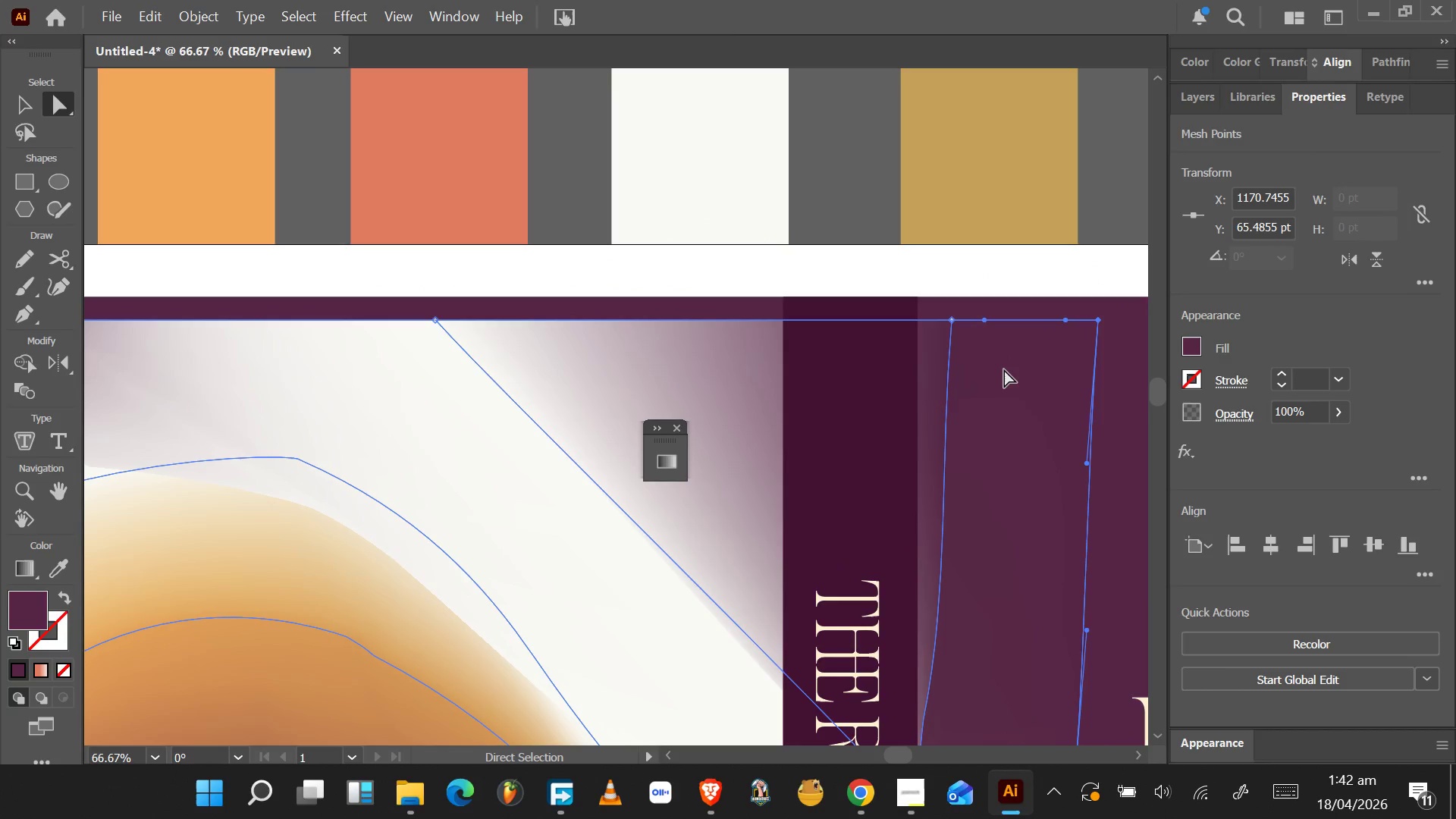 
hold_key(key=AltLeft, duration=0.67)
scroll: coordinate [1003, 370], scroll_direction: down, amount: 2.0
 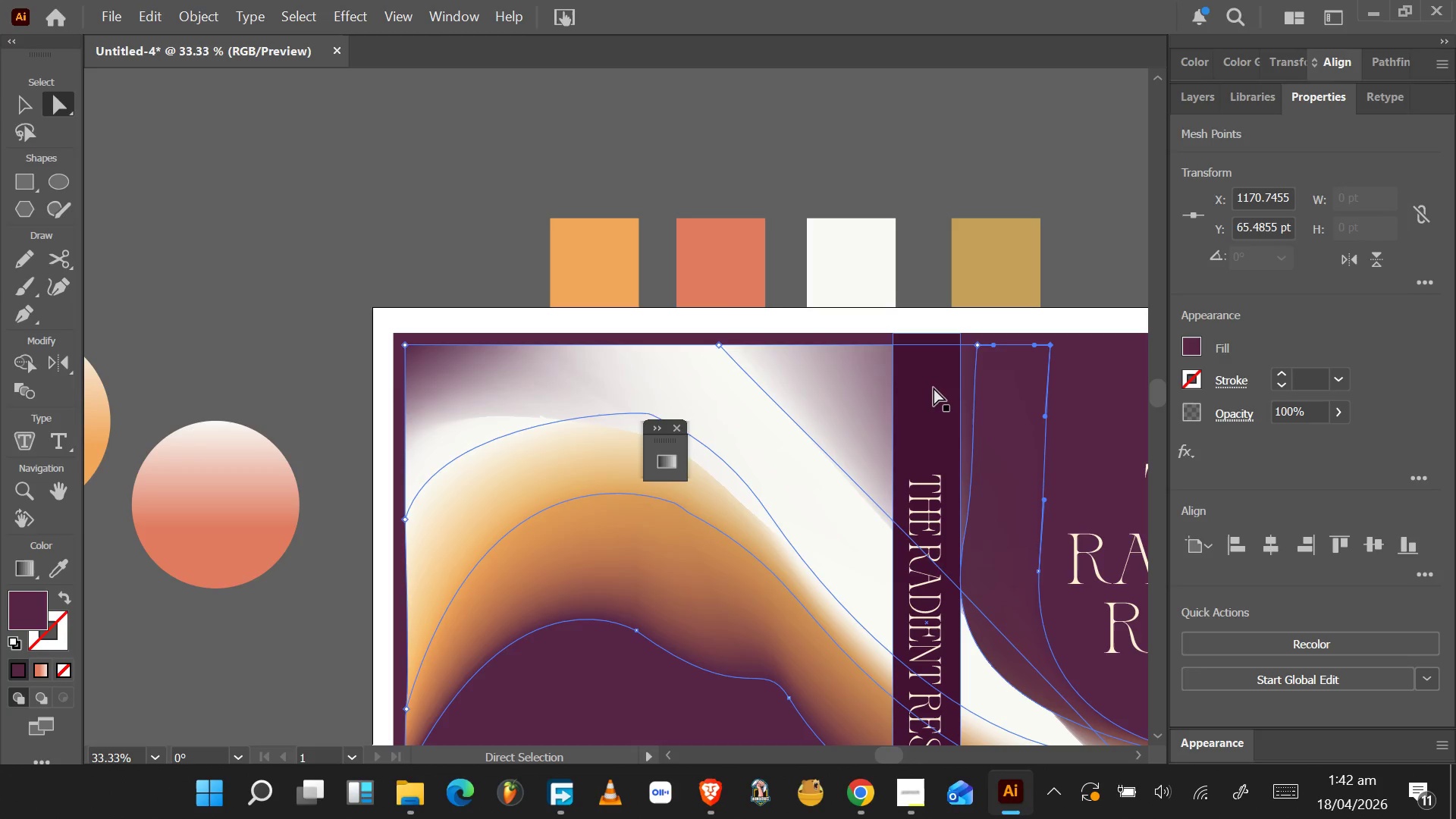 
hold_key(key=AltLeft, duration=0.69)
scroll: coordinate [903, 395], scroll_direction: down, amount: 1.0
 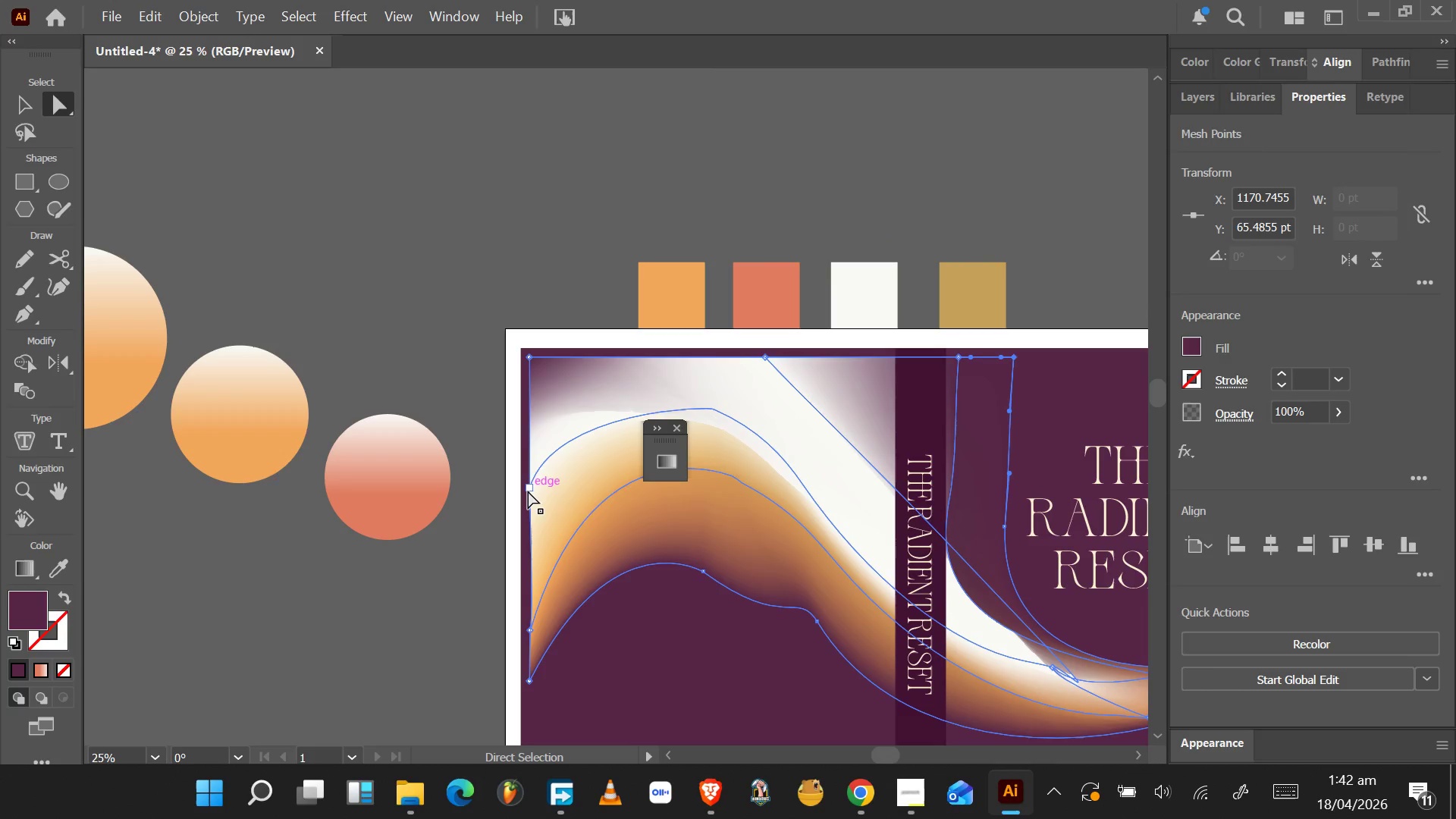 
left_click([530, 486])
 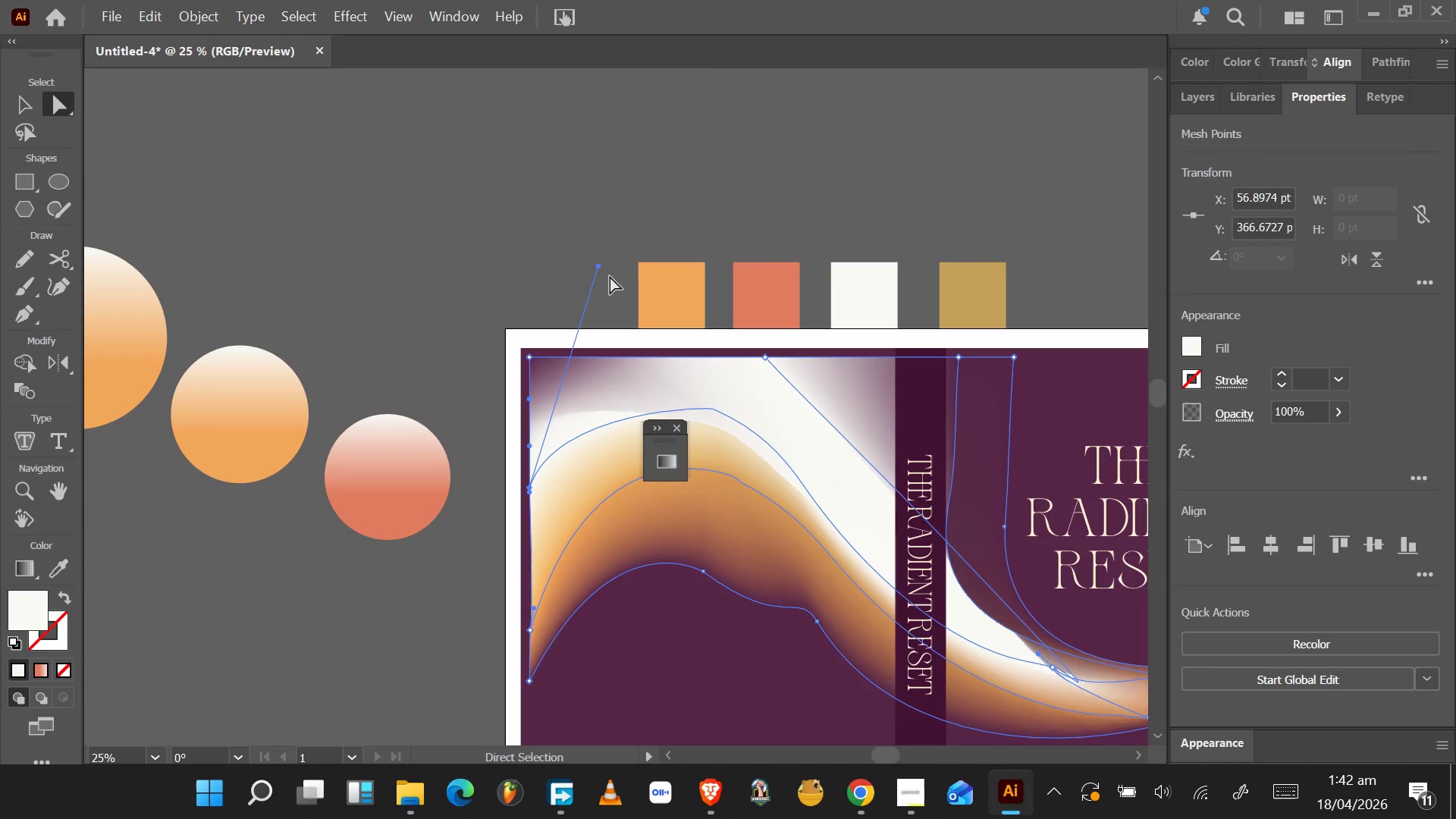 
left_click_drag(start_coordinate=[600, 268], to_coordinate=[632, 315])
 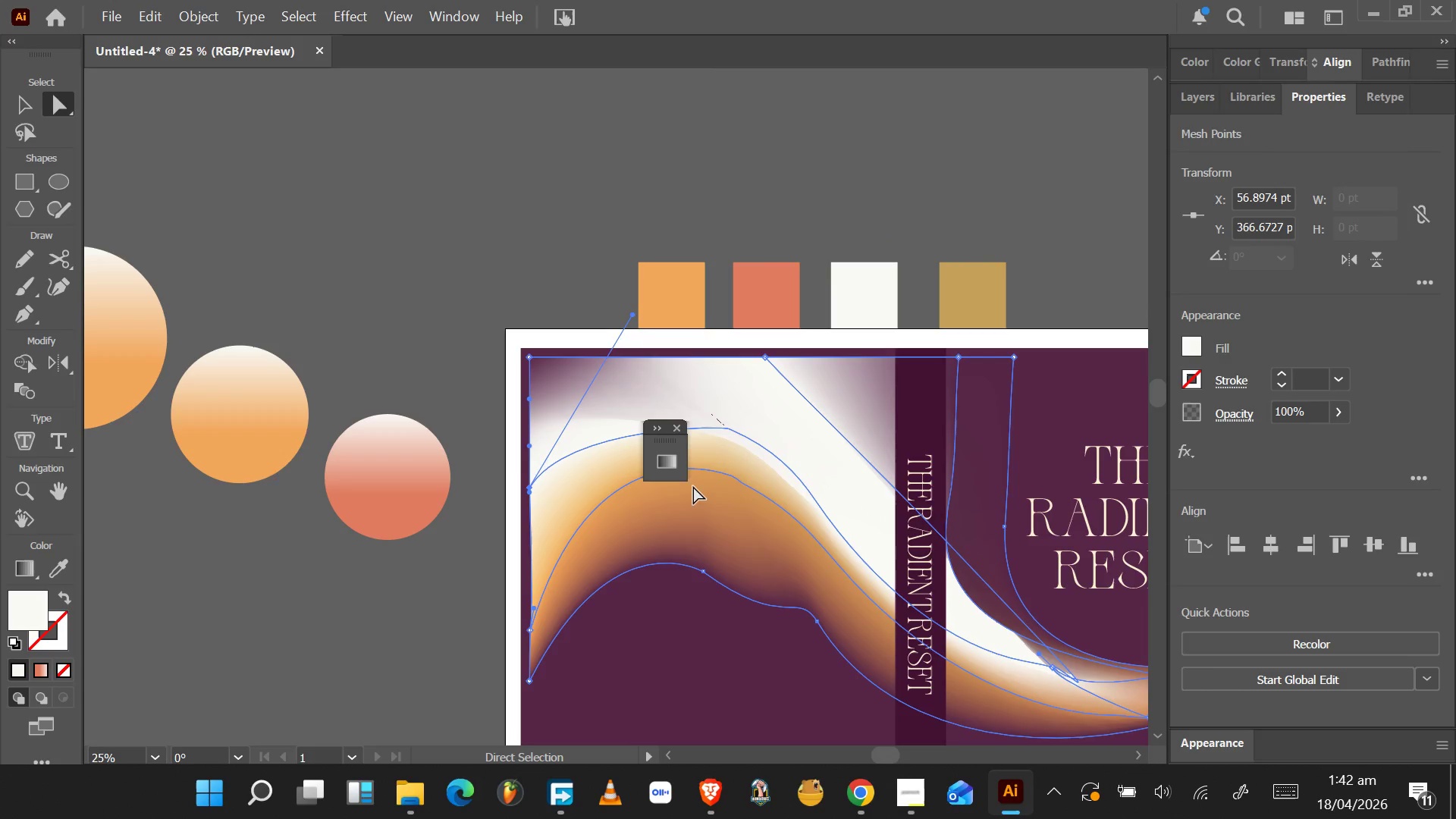 
left_click([717, 470])
 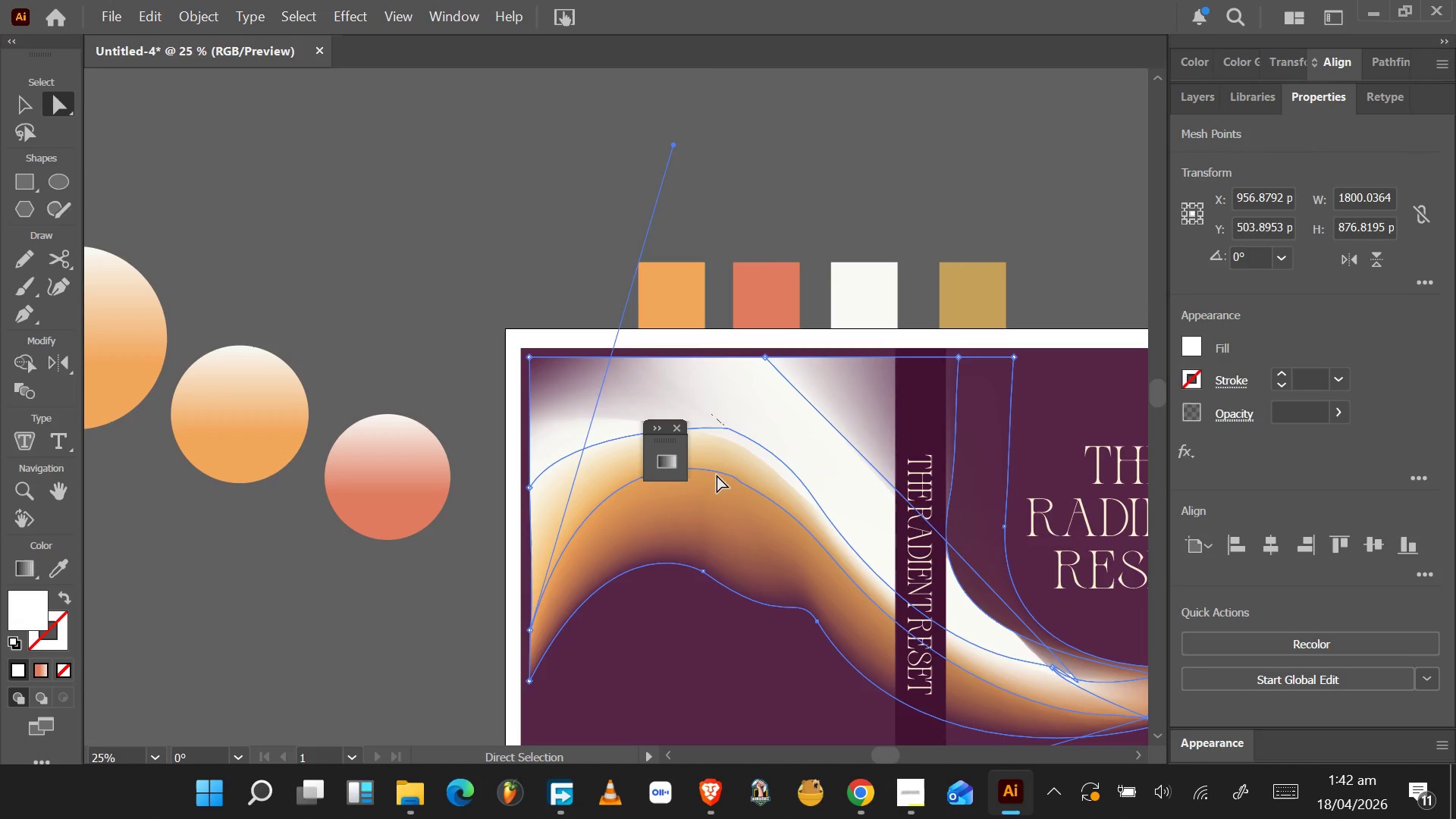 
left_click_drag(start_coordinate=[717, 475], to_coordinate=[711, 480])
 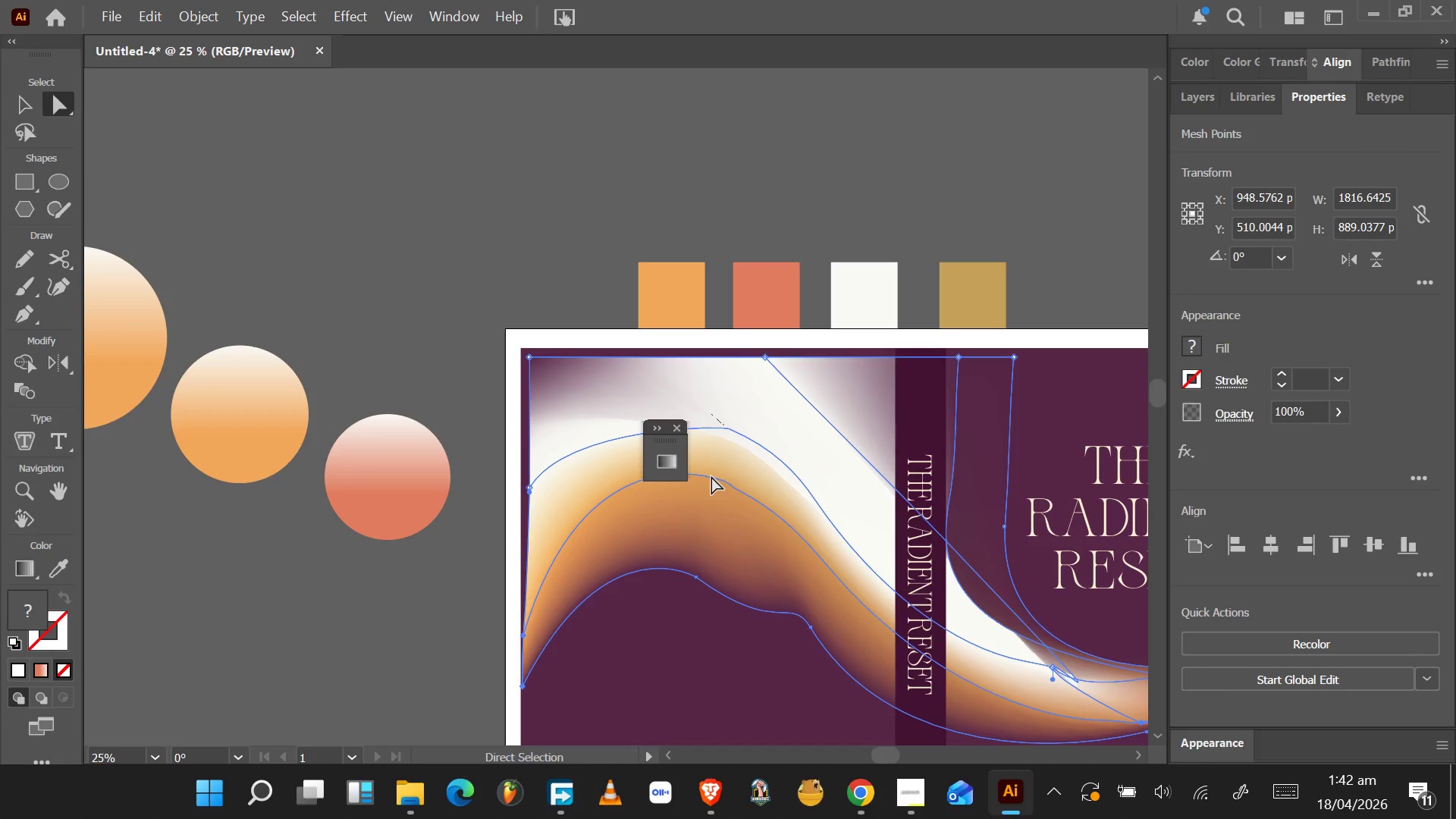 
key(Control+Break)
 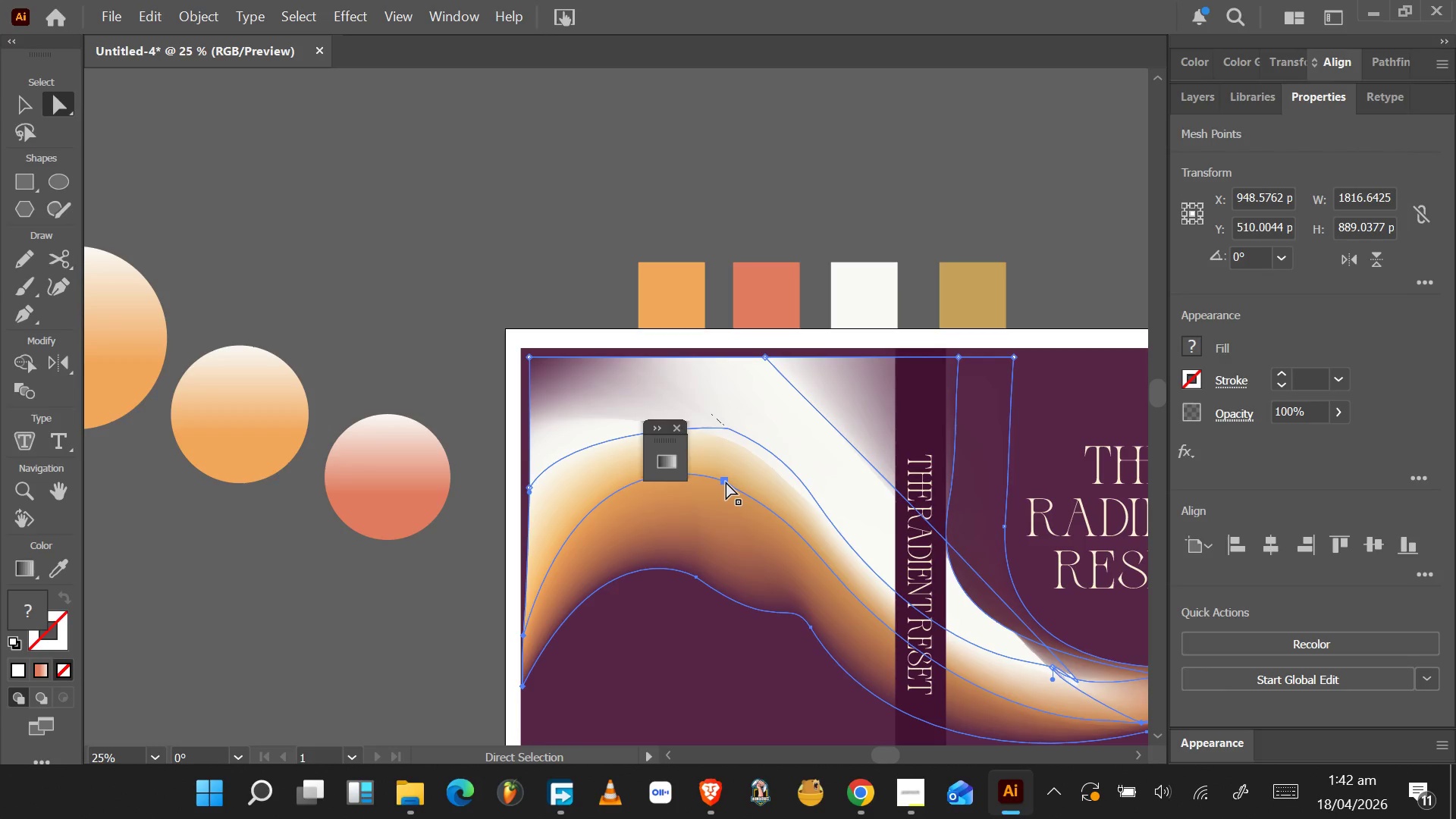 
left_click_drag(start_coordinate=[726, 482], to_coordinate=[722, 491])
 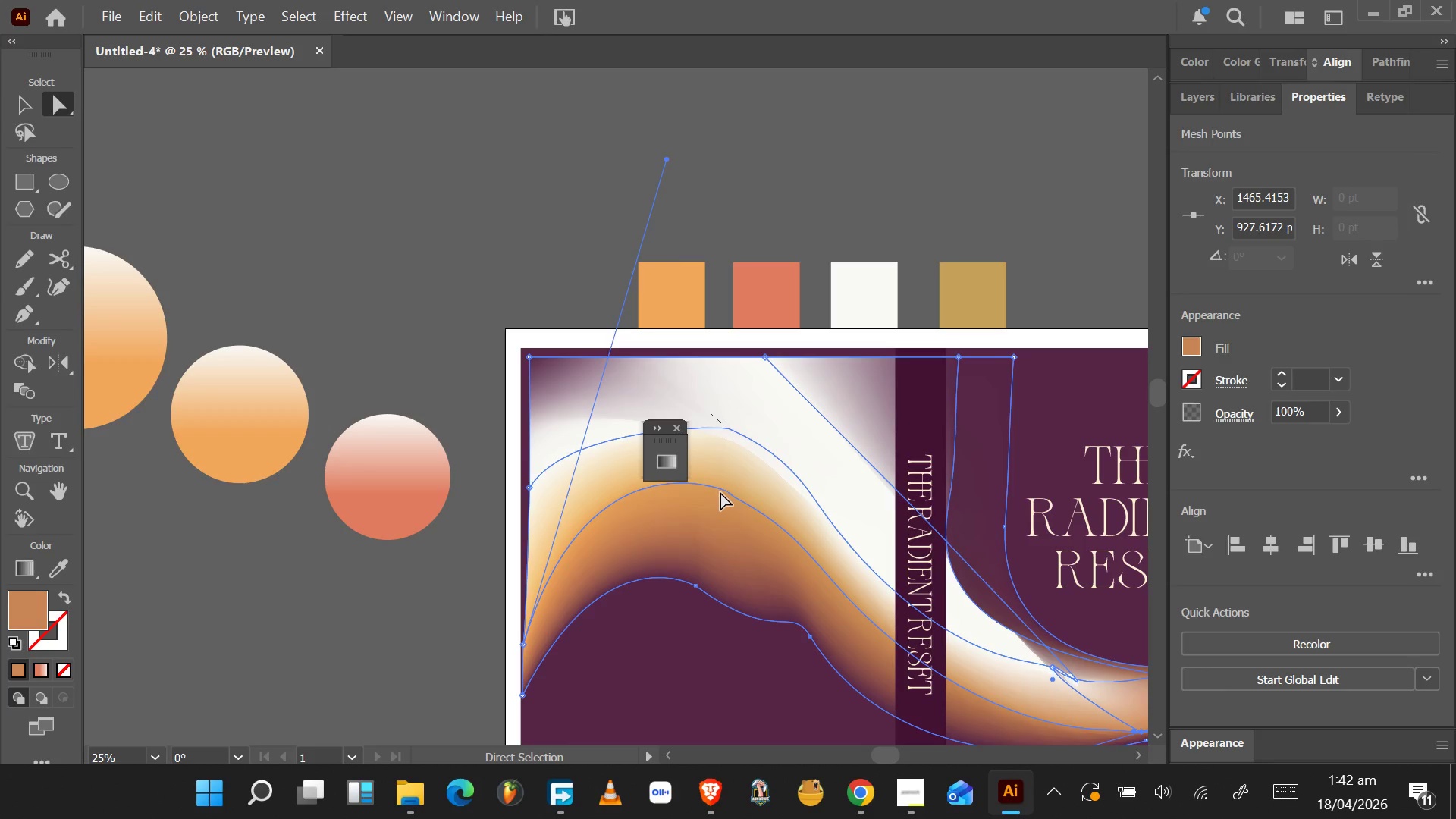 
left_click_drag(start_coordinate=[723, 490], to_coordinate=[686, 481])
 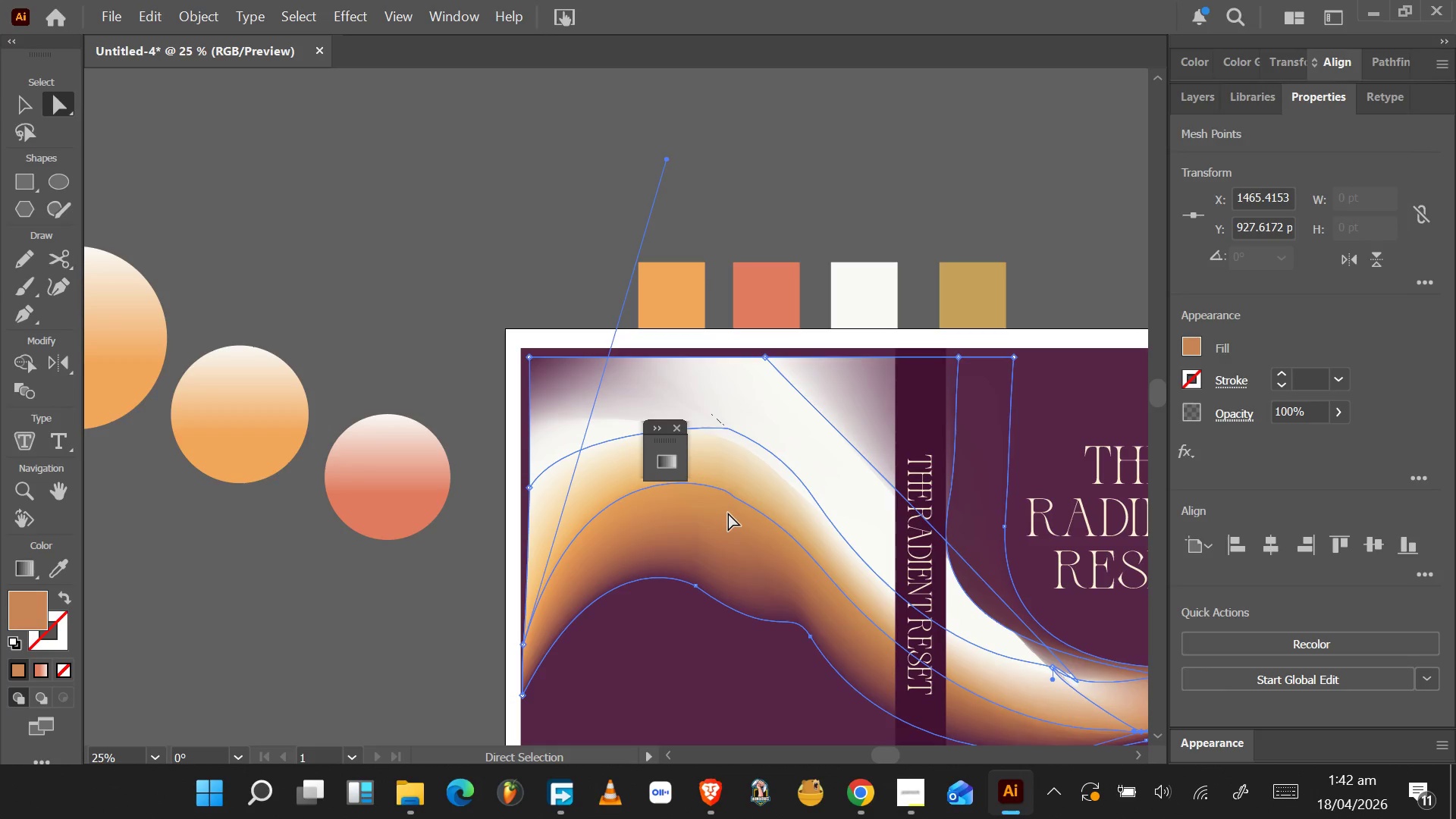 
key(Control+Z)
 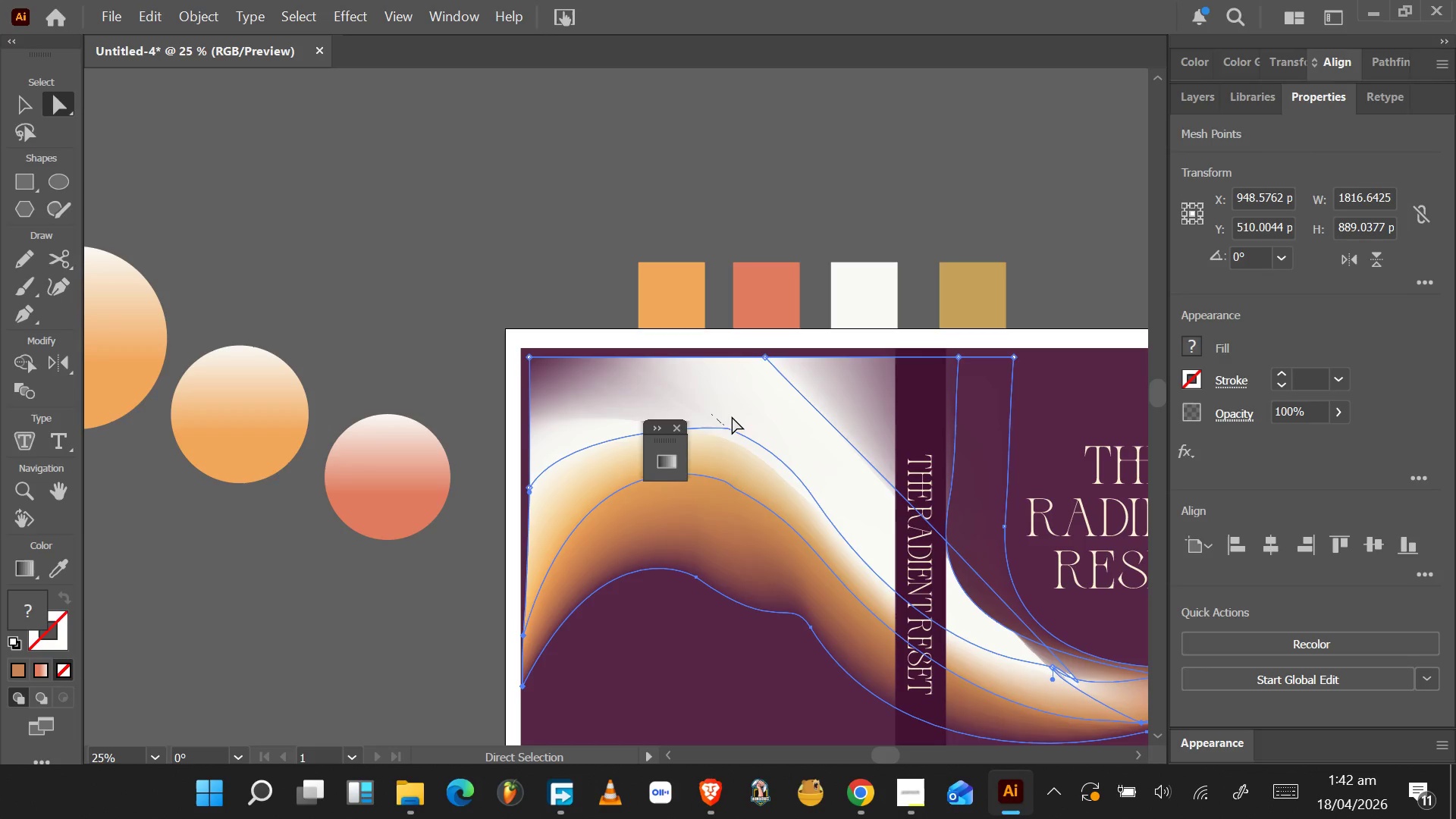 
wait(12.33)
 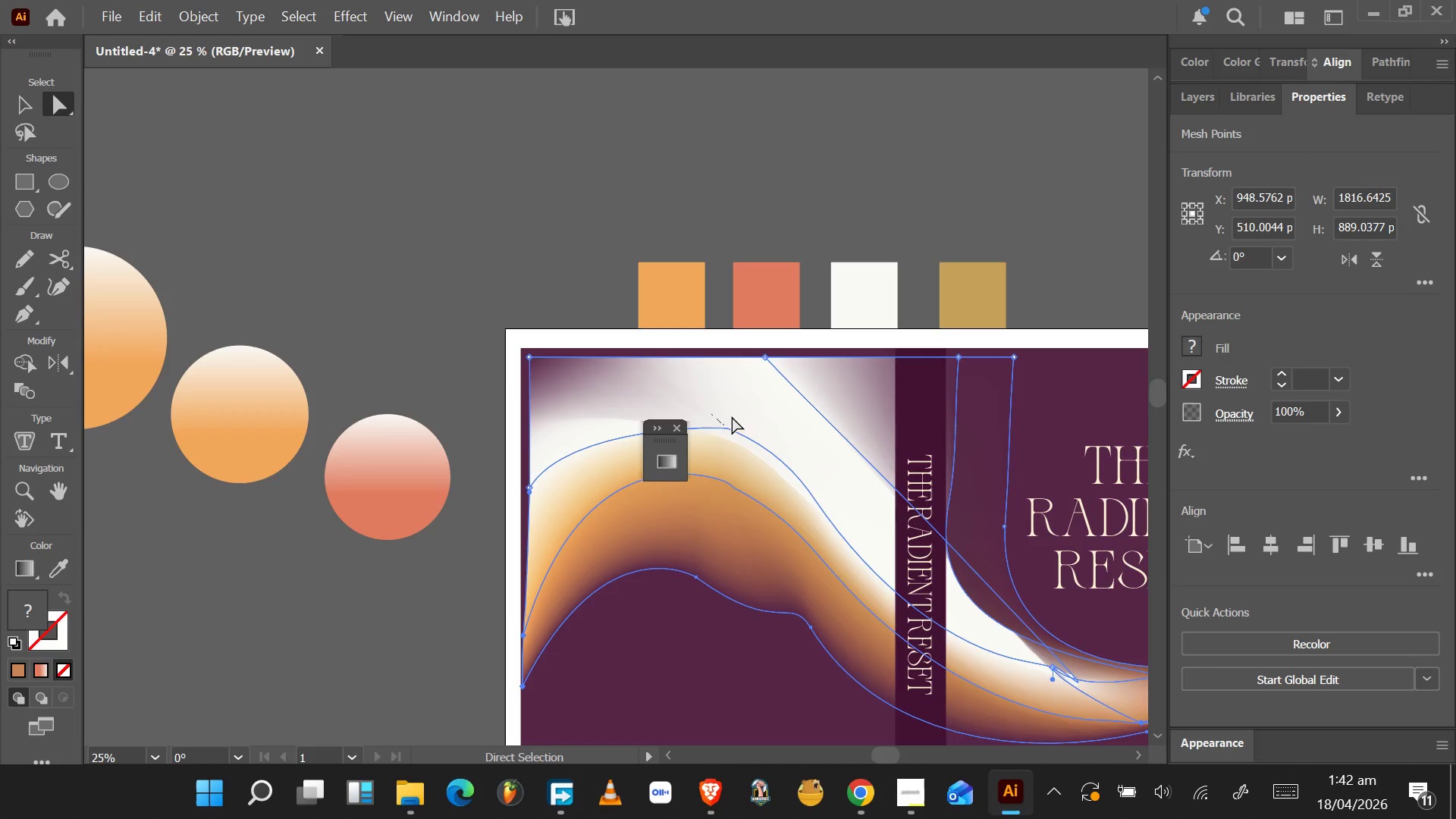 
left_click_drag(start_coordinate=[478, 309], to_coordinate=[1044, 388])
 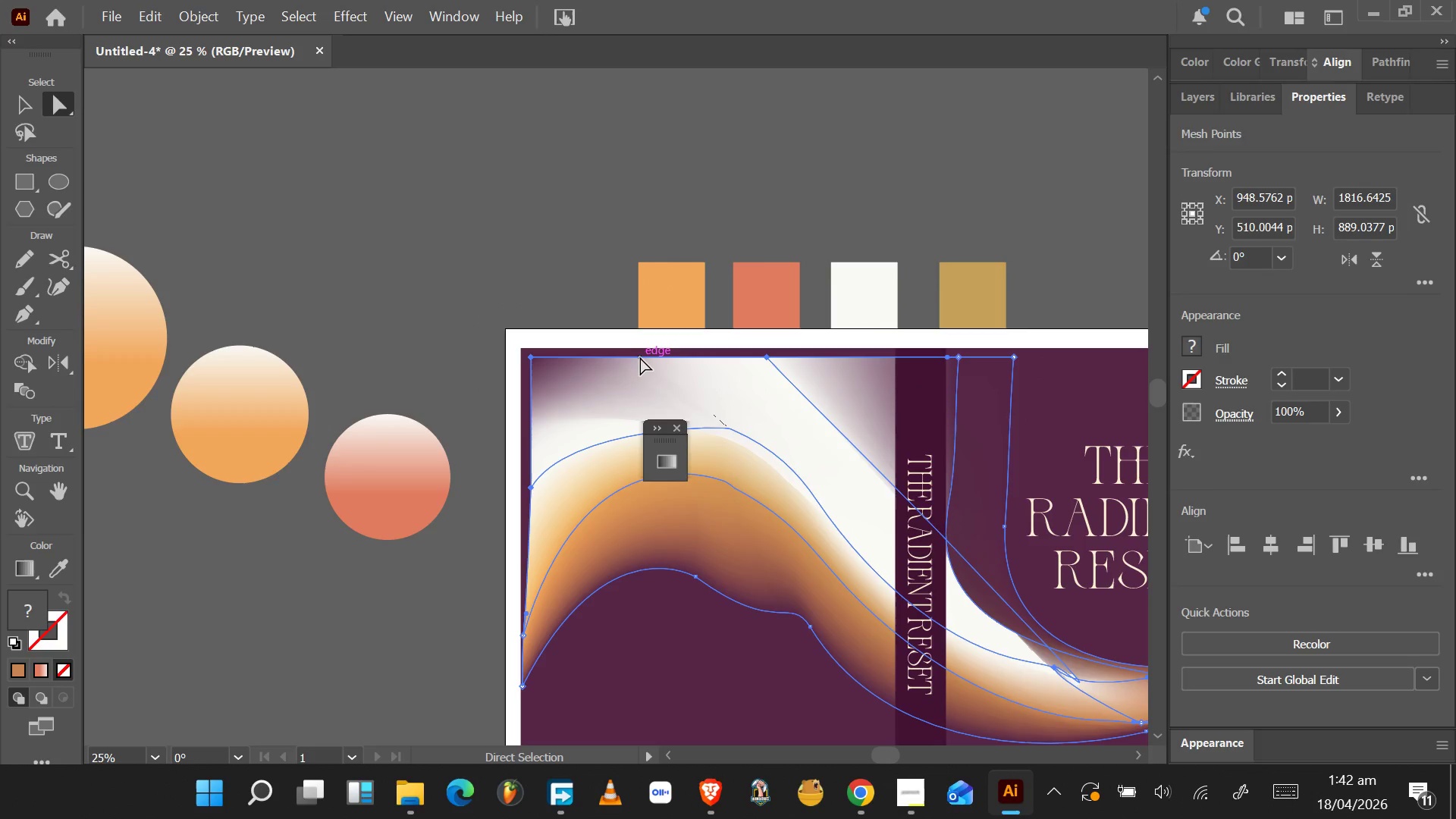 
key(Delete)
 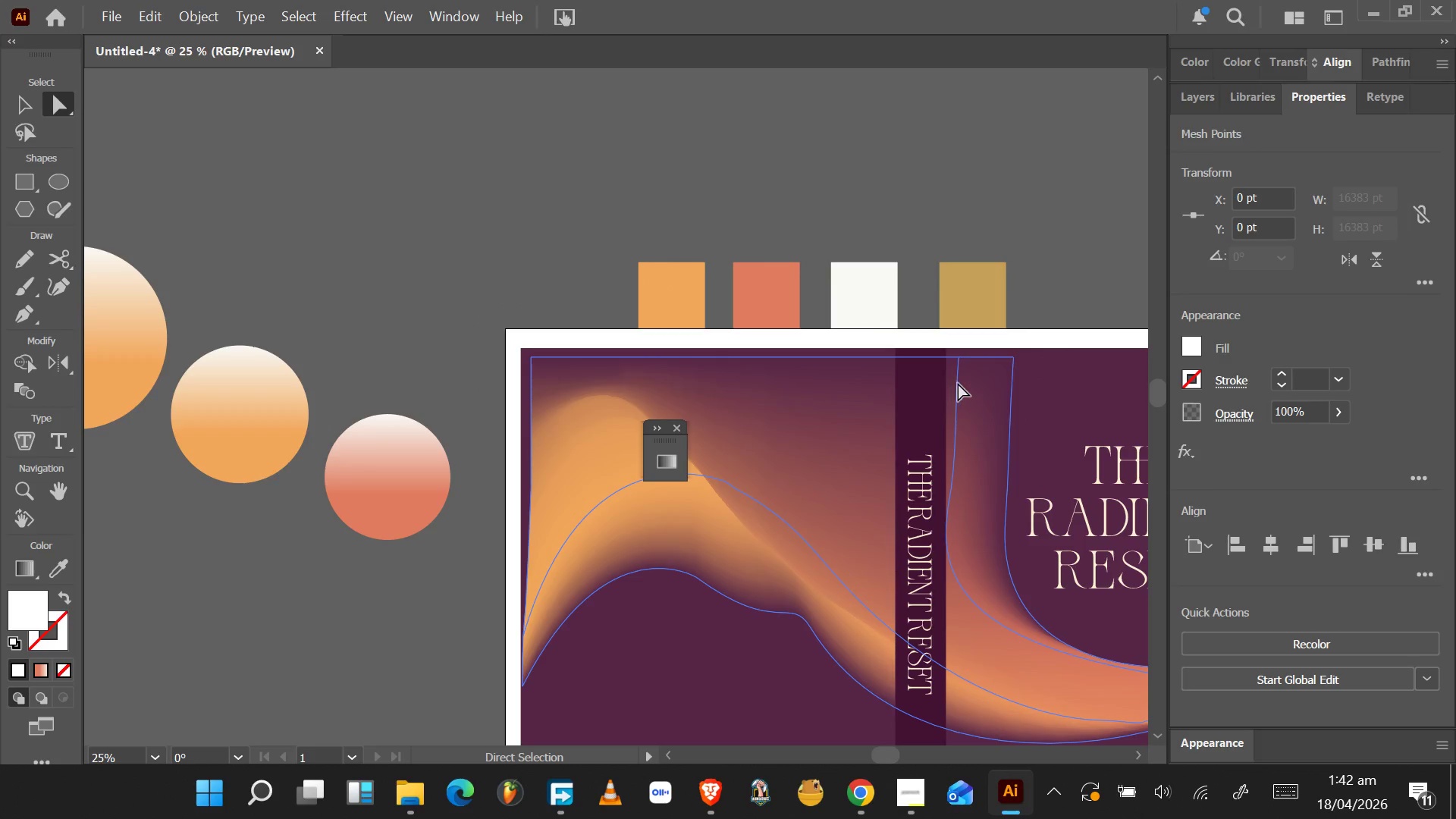 
left_click([977, 360])
 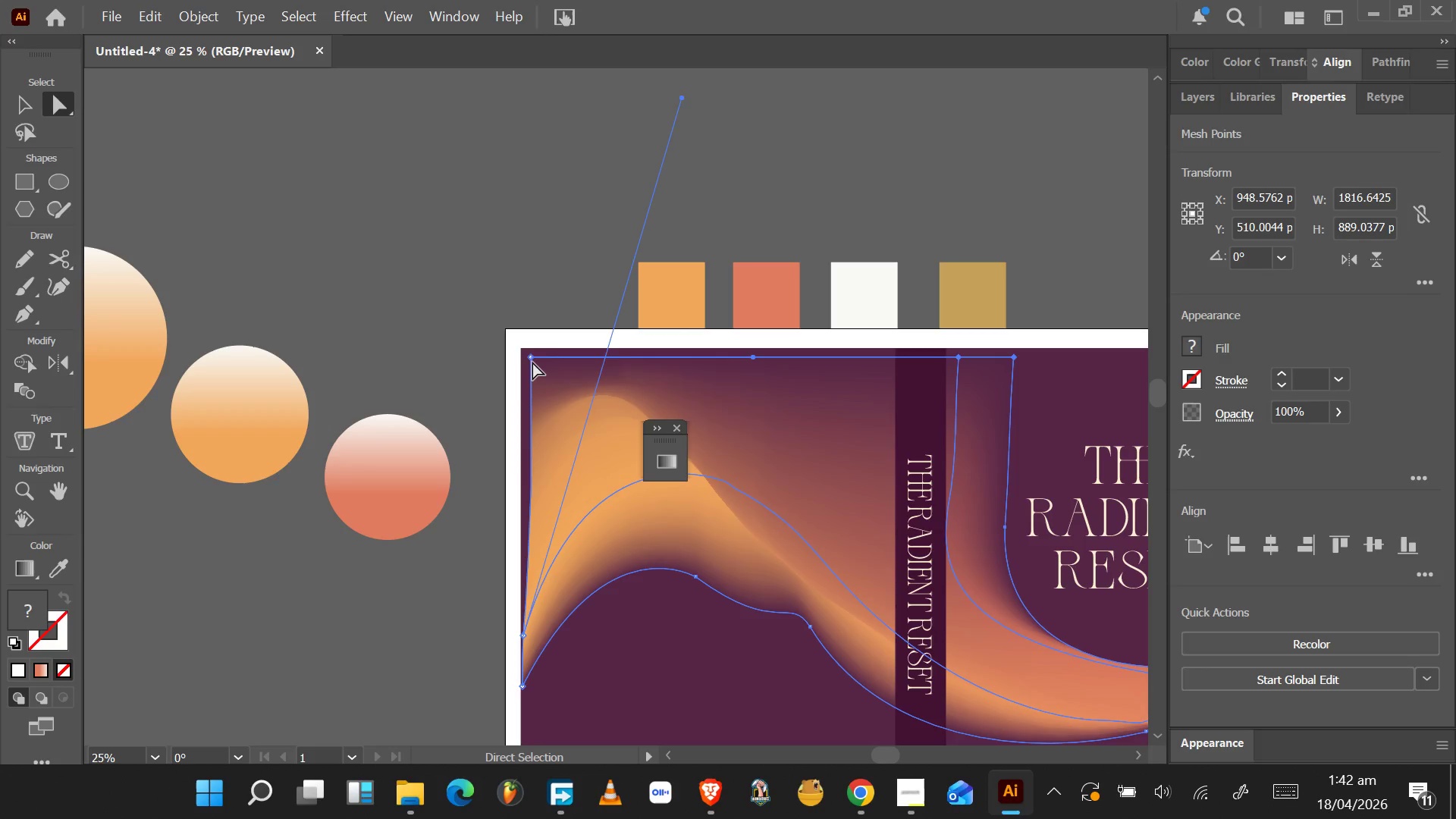 
left_click([530, 359])
 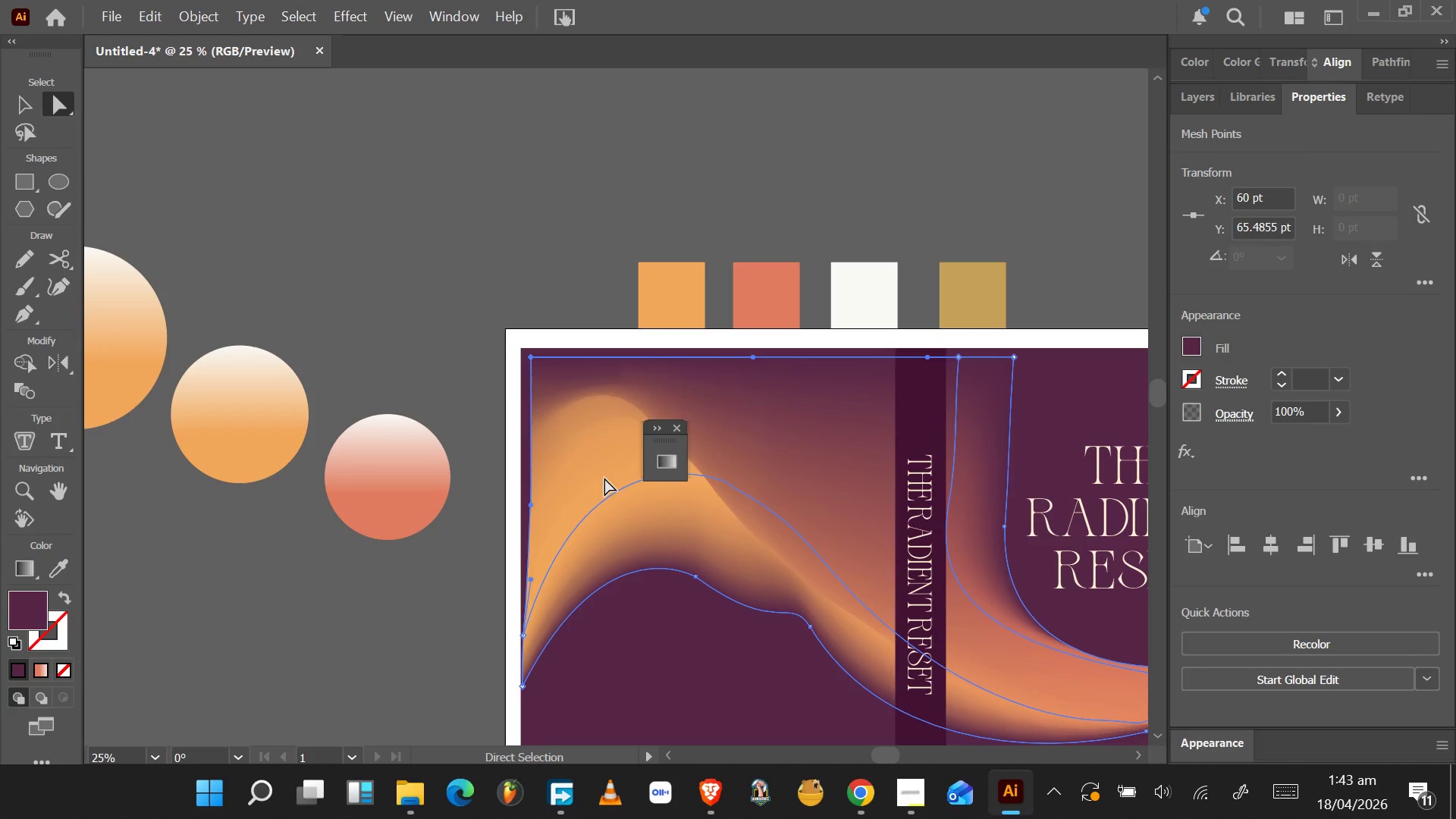 
key(Backspace)
 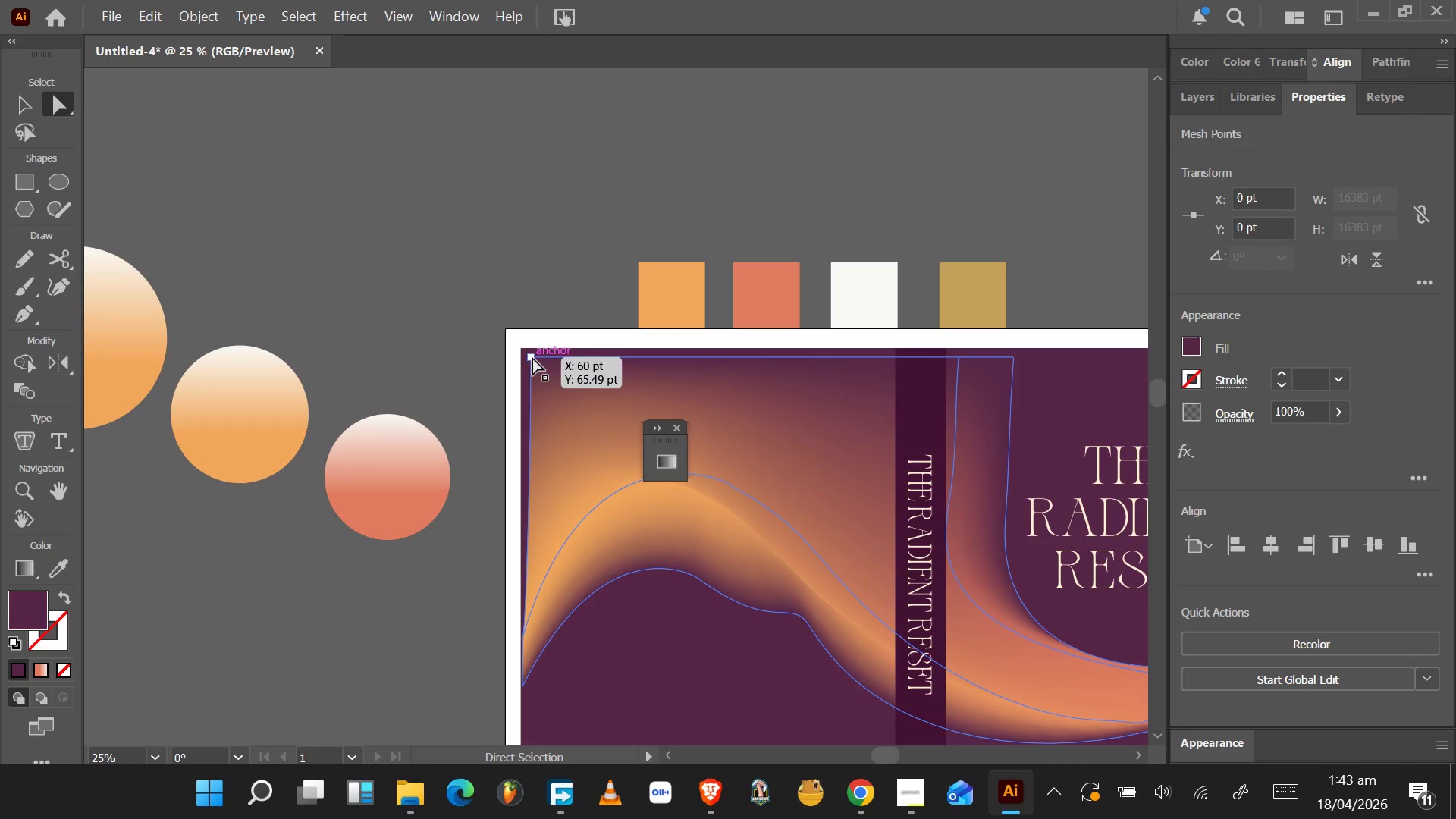 
left_click([533, 360])
 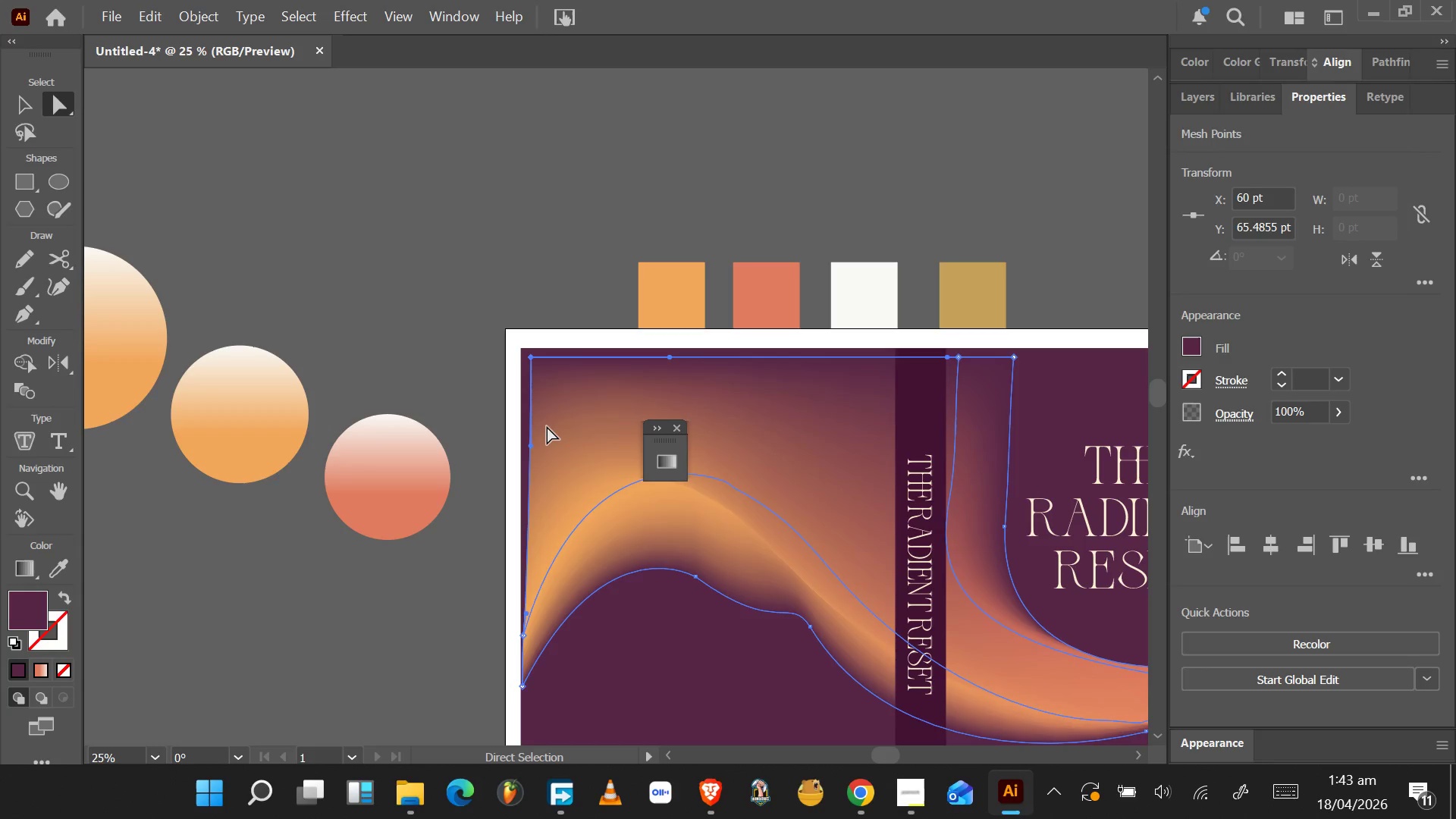 
key(Delete)
 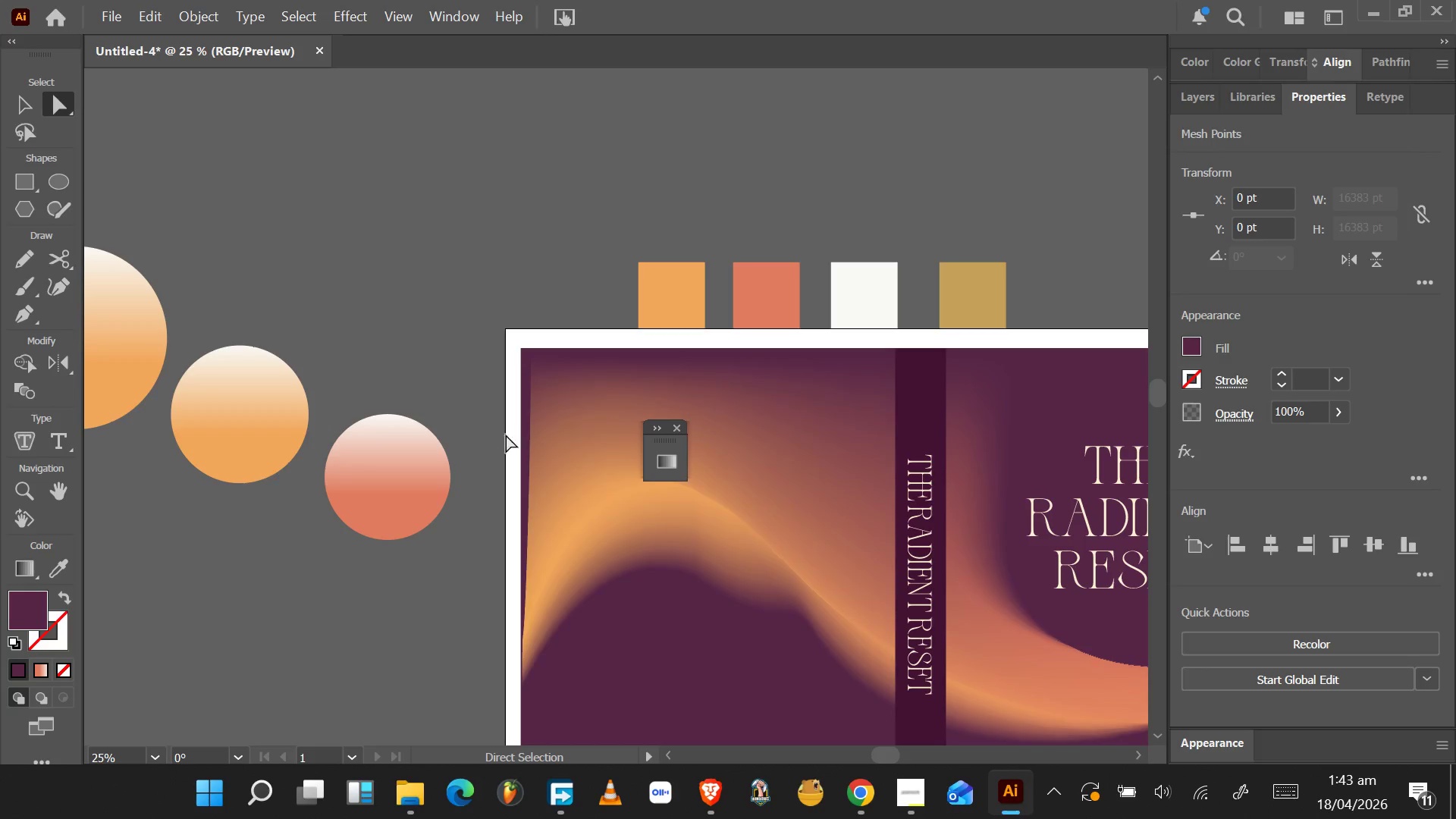 
left_click([610, 460])
 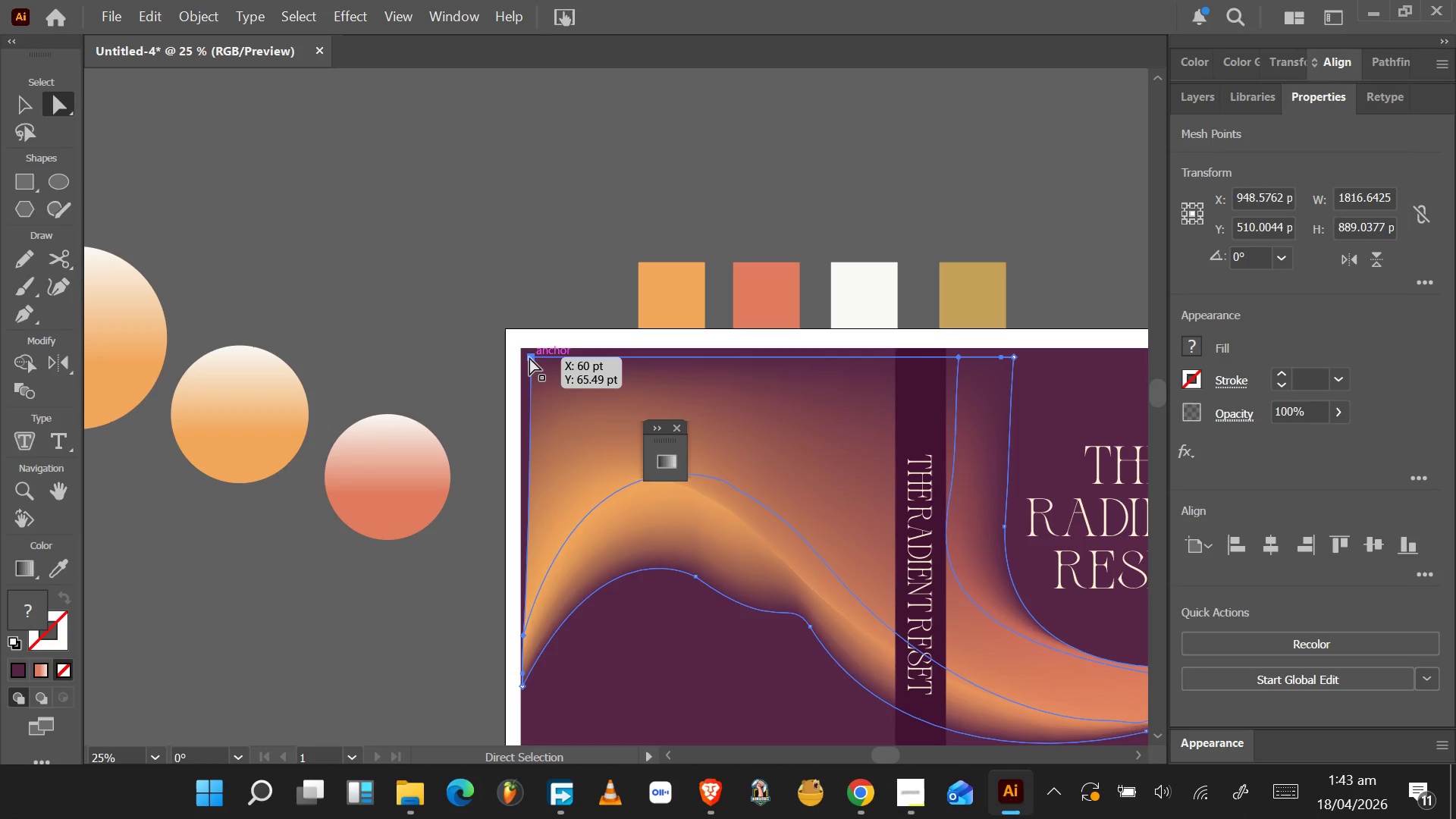 
left_click([531, 356])
 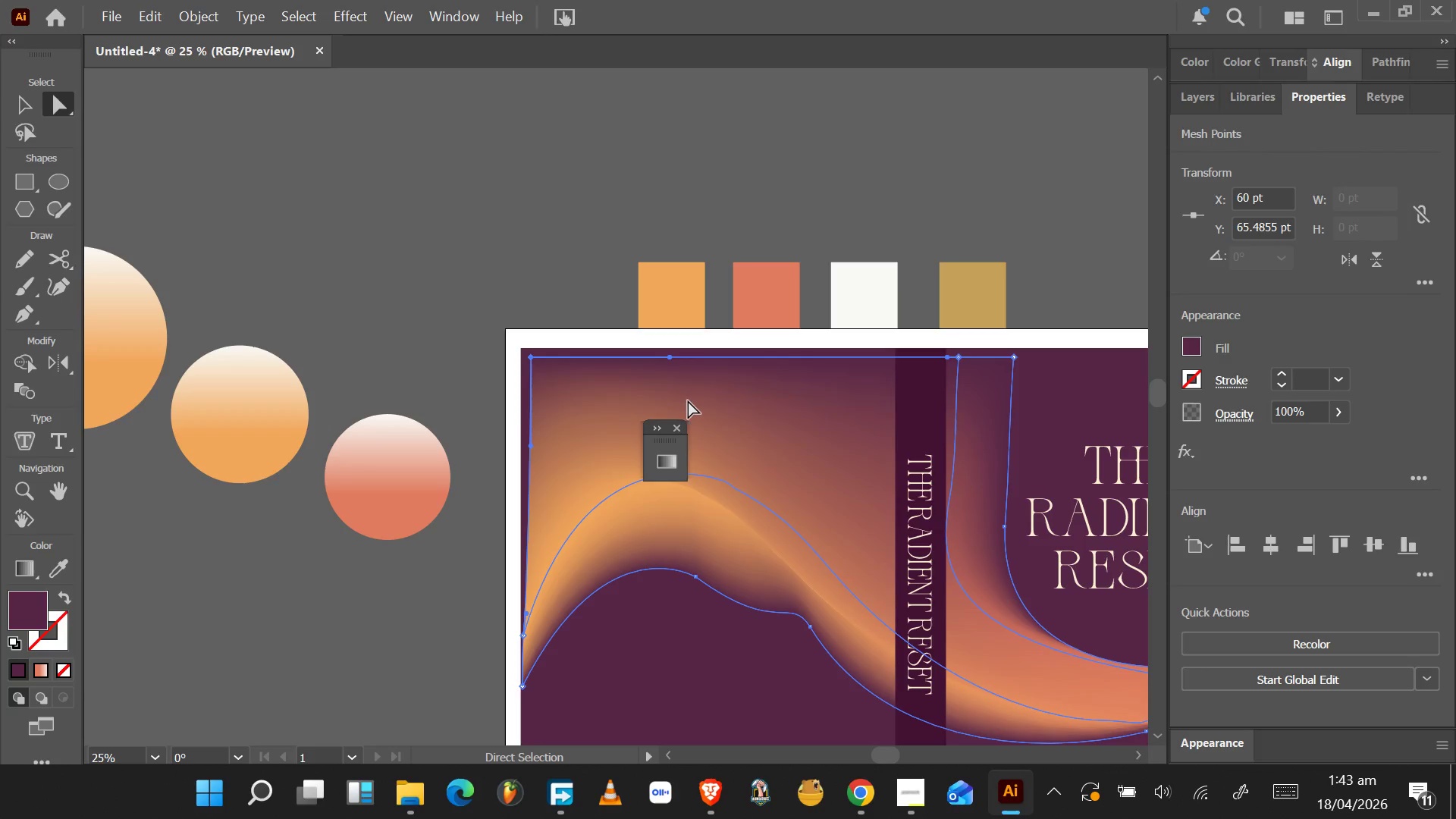 
hold_key(key=ShiftLeft, duration=1.5)
 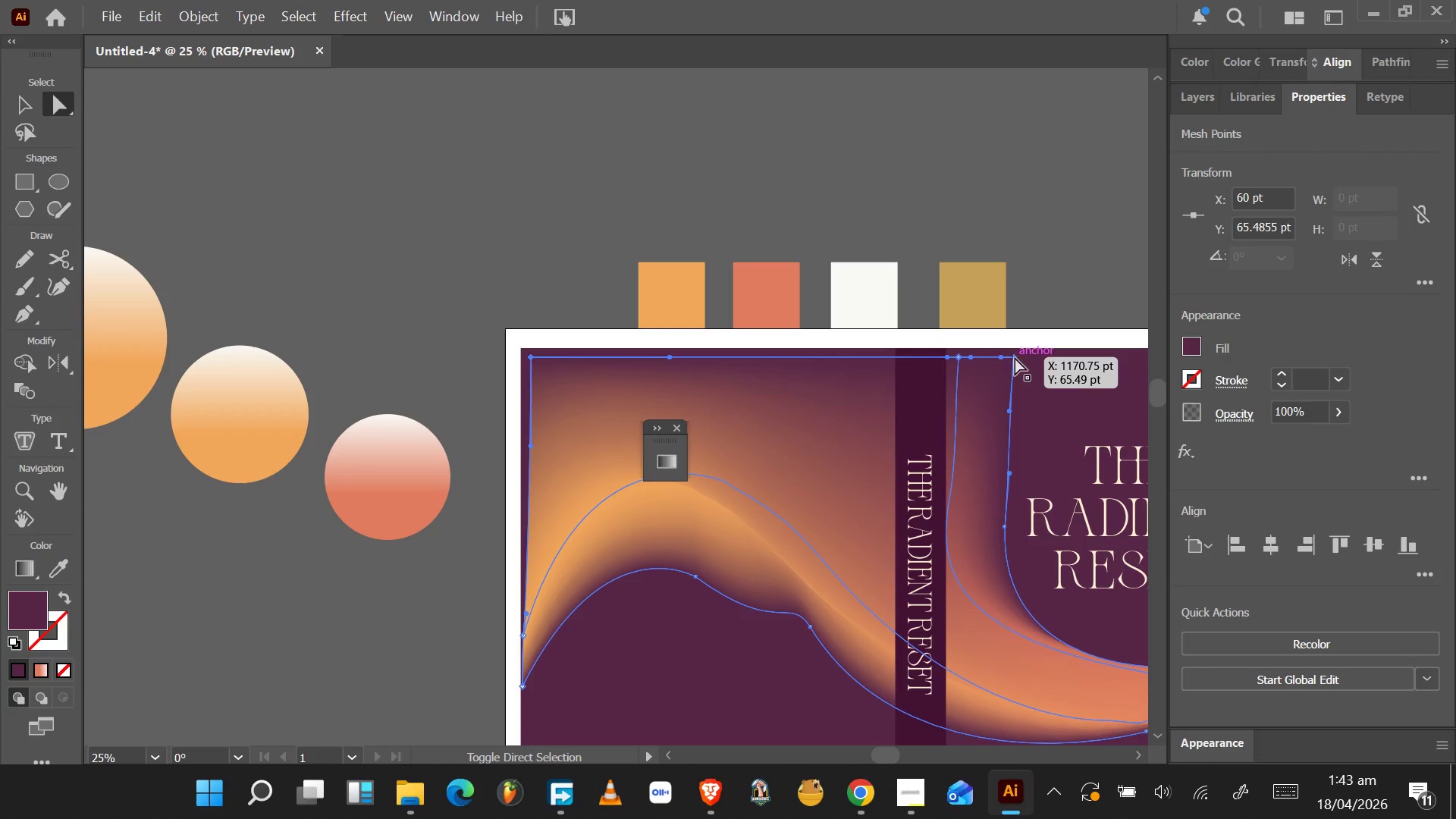 
hold_key(key=ShiftLeft, duration=1.3)
left_click([1015, 357])
 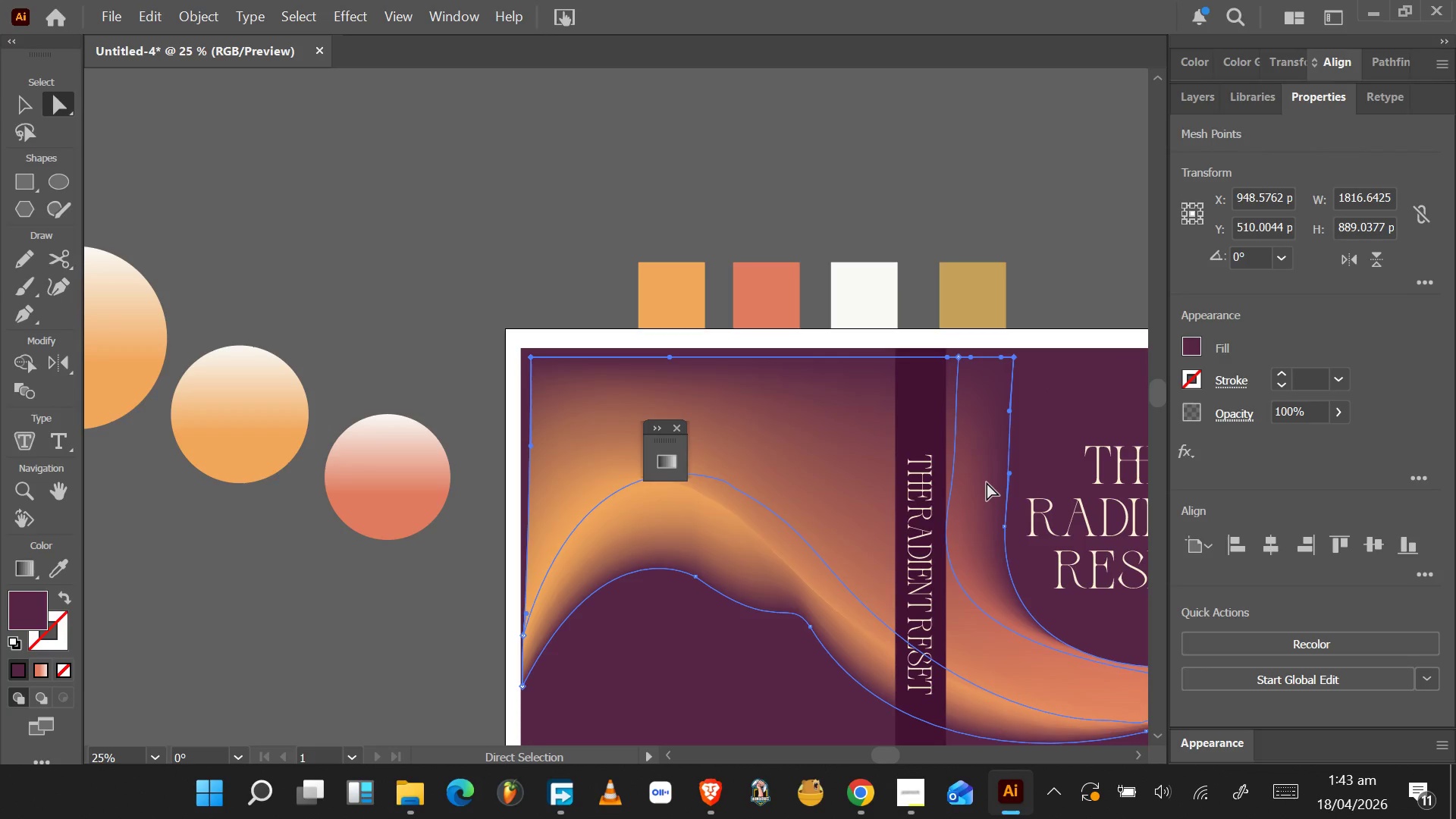 
key(Delete)
 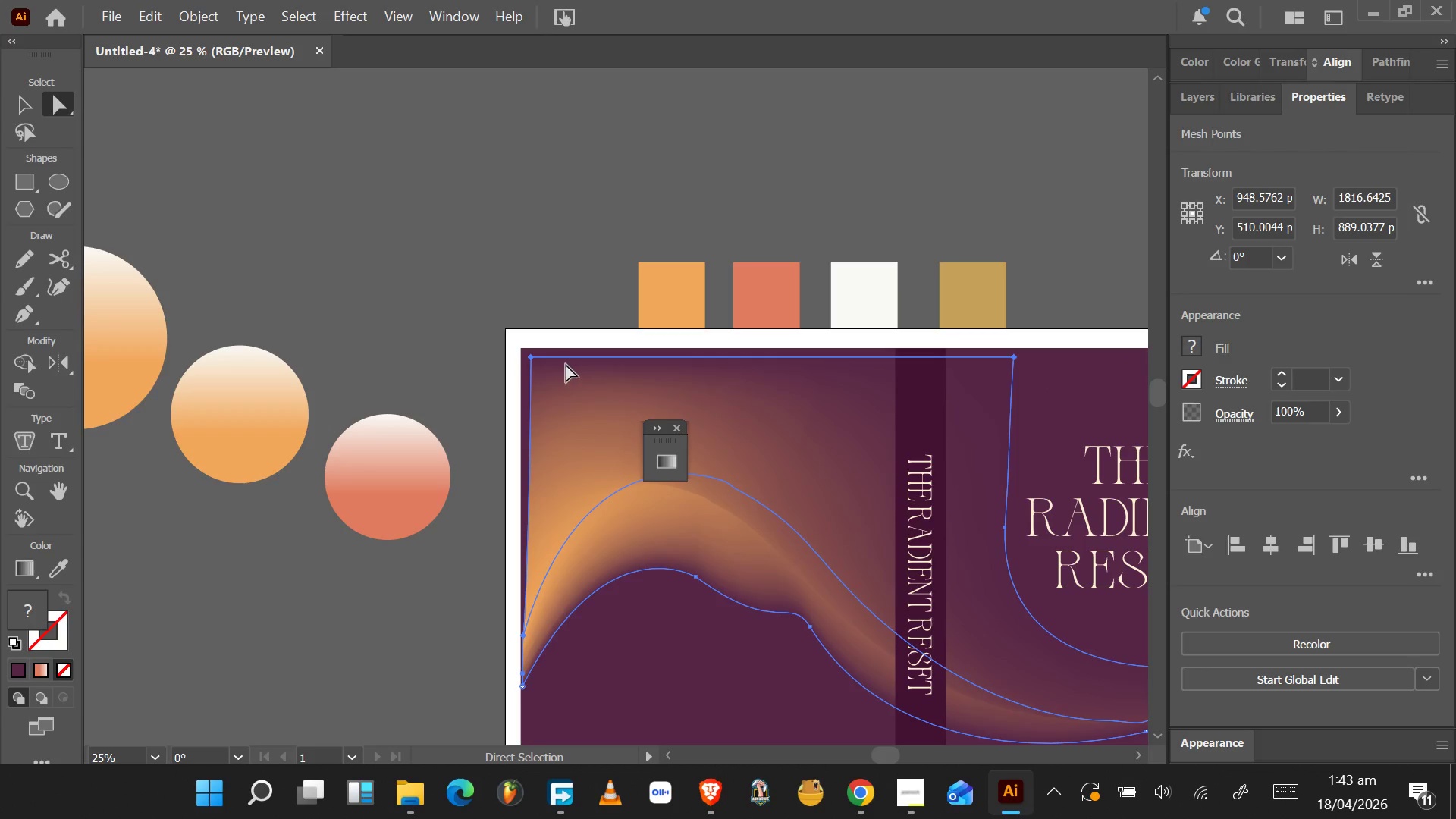 
left_click([532, 359])
 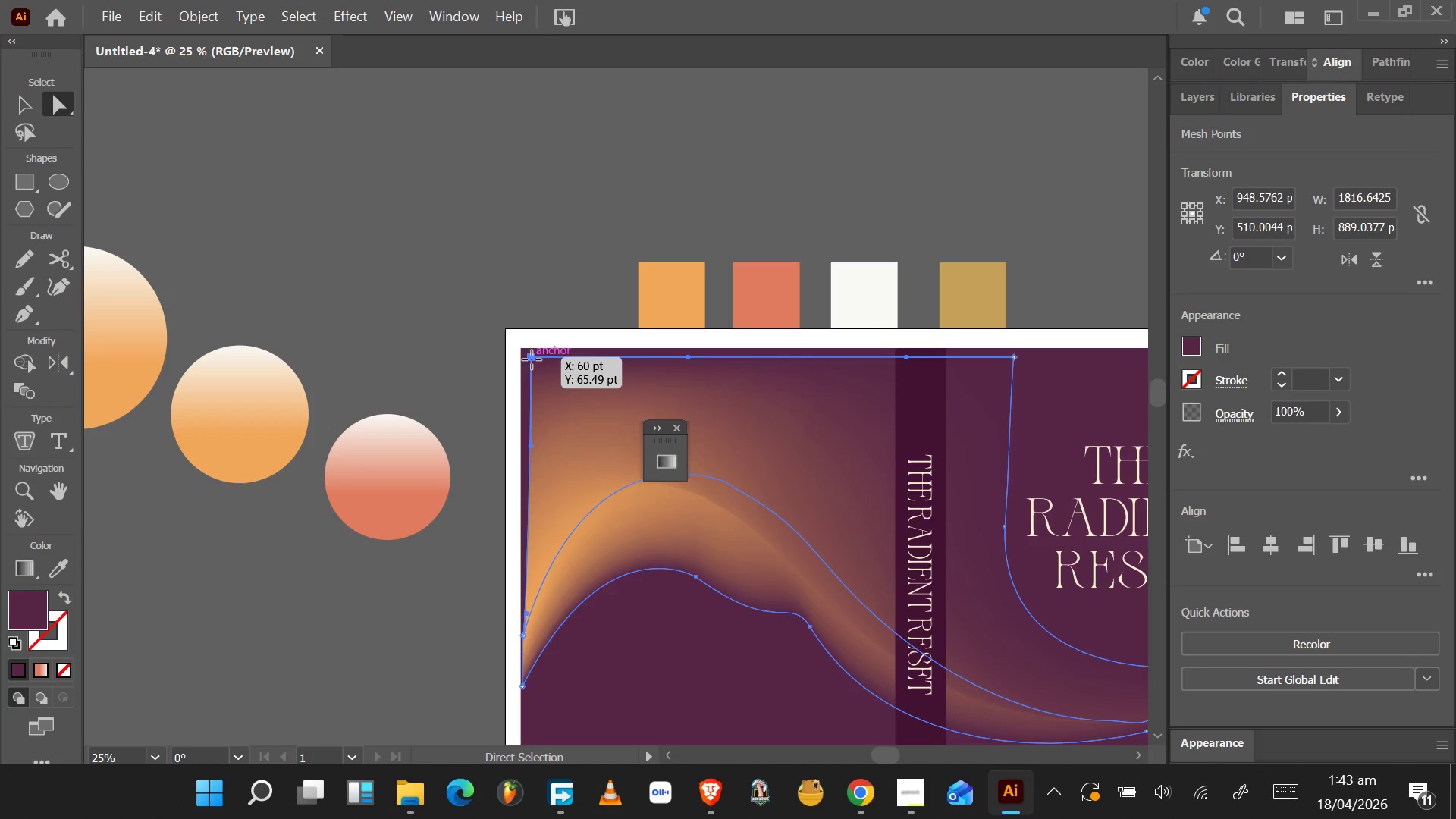 
double_click([532, 359])
 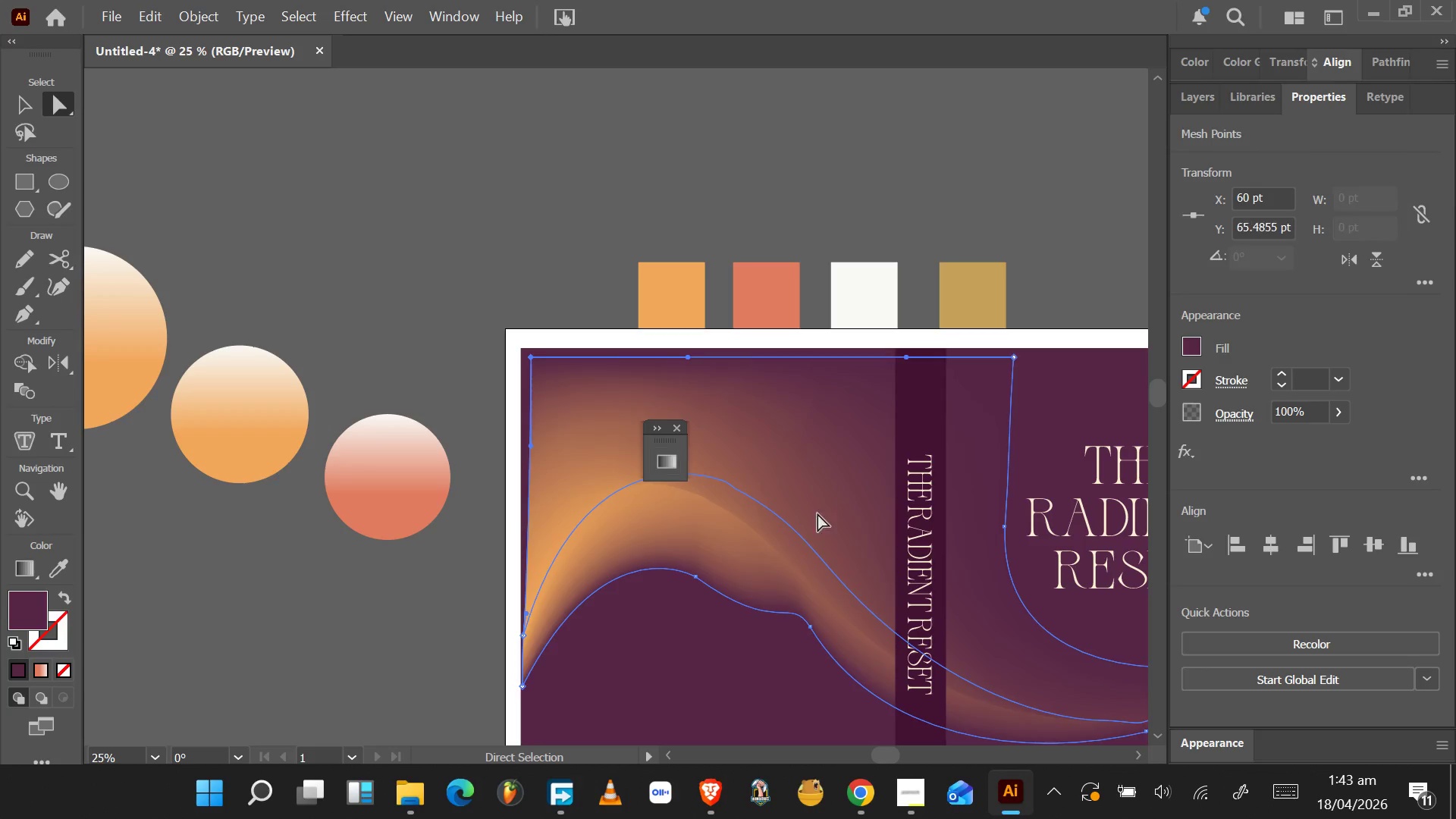 
hold_key(key=ShiftLeft, duration=1.55)
 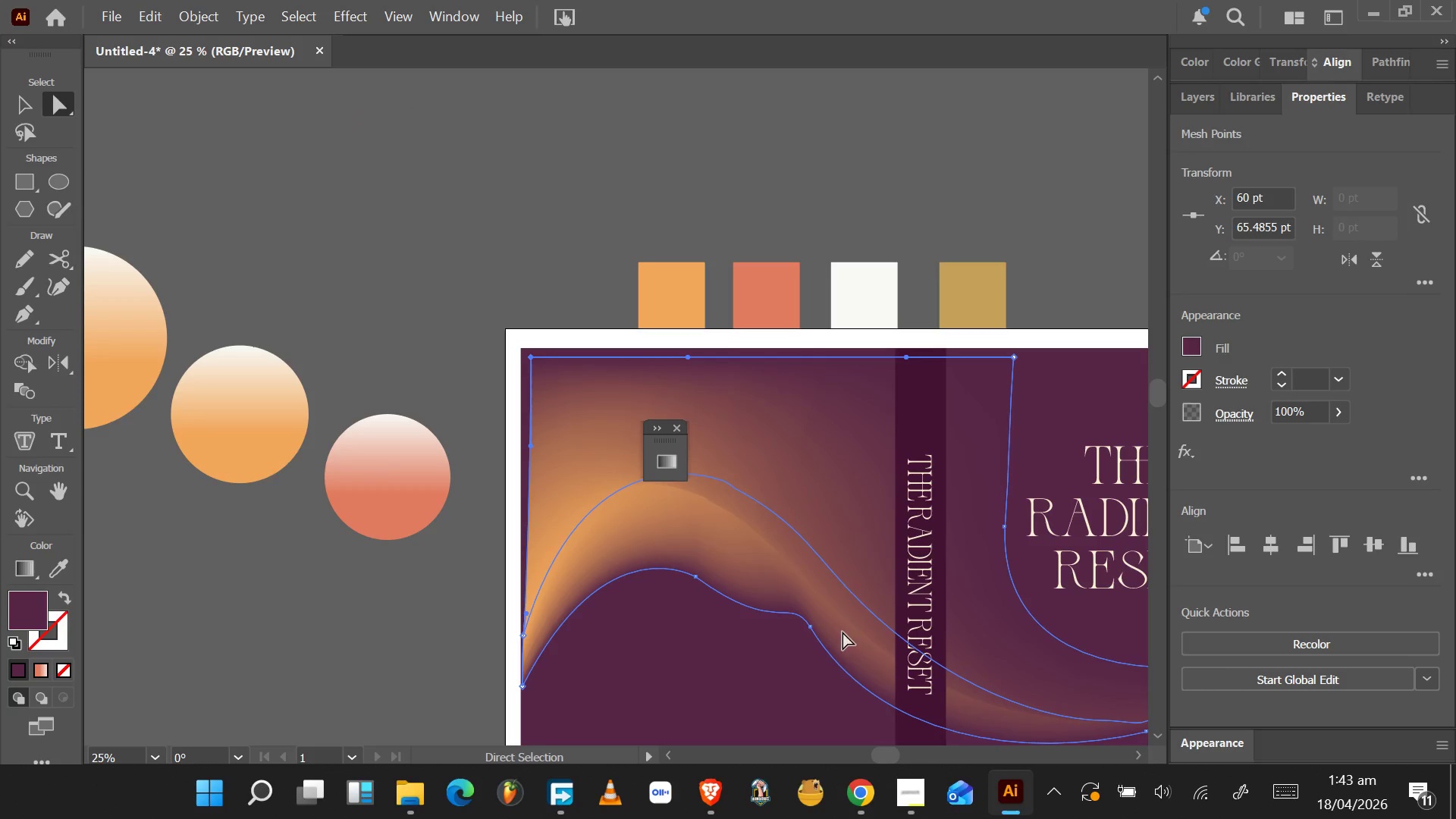 
key(Shift+ShiftLeft)
 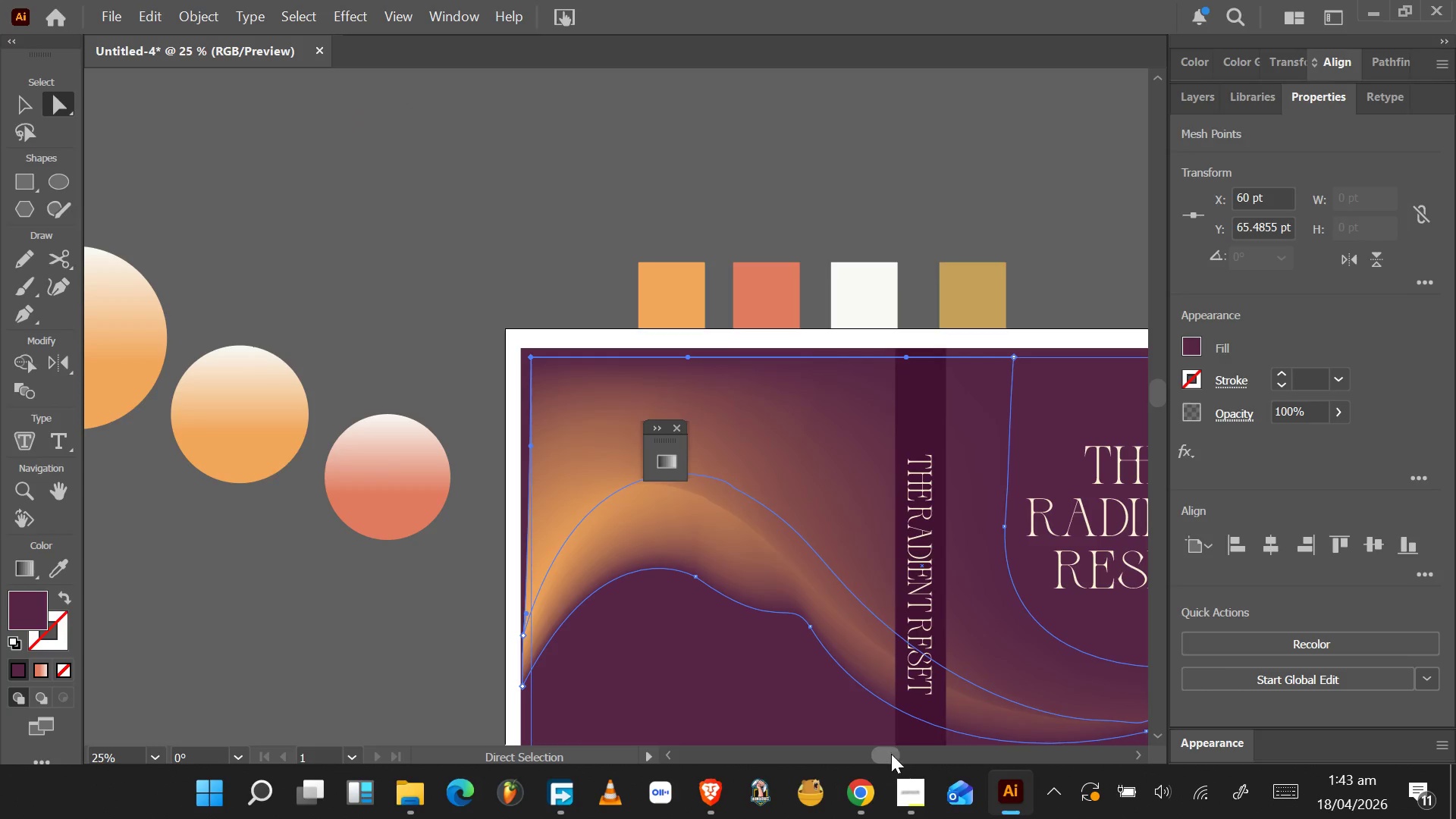 
scroll: coordinate [929, 534], scroll_direction: none, amount: 0.0
 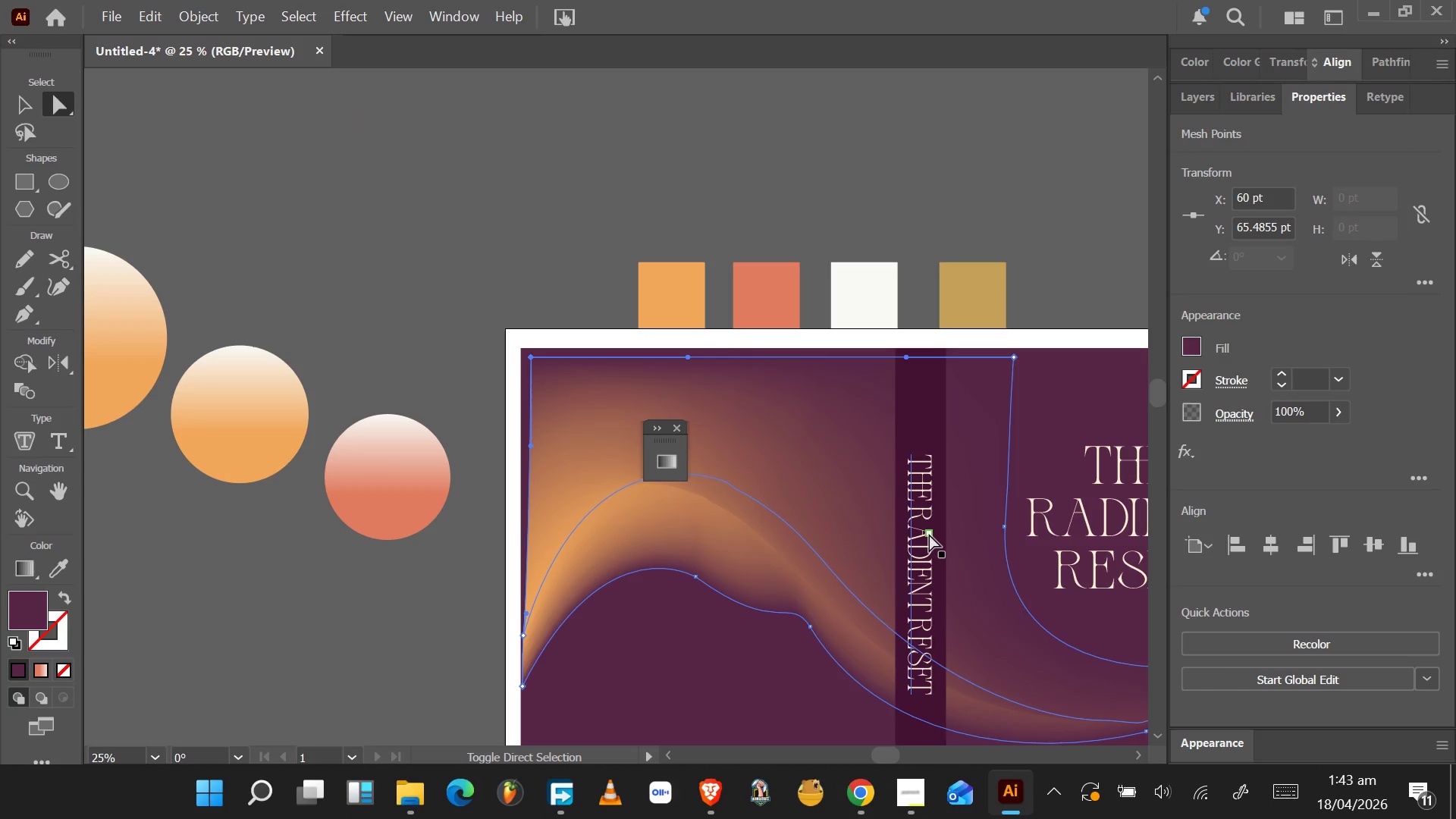 
left_click_drag(start_coordinate=[895, 752], to_coordinate=[921, 741])
 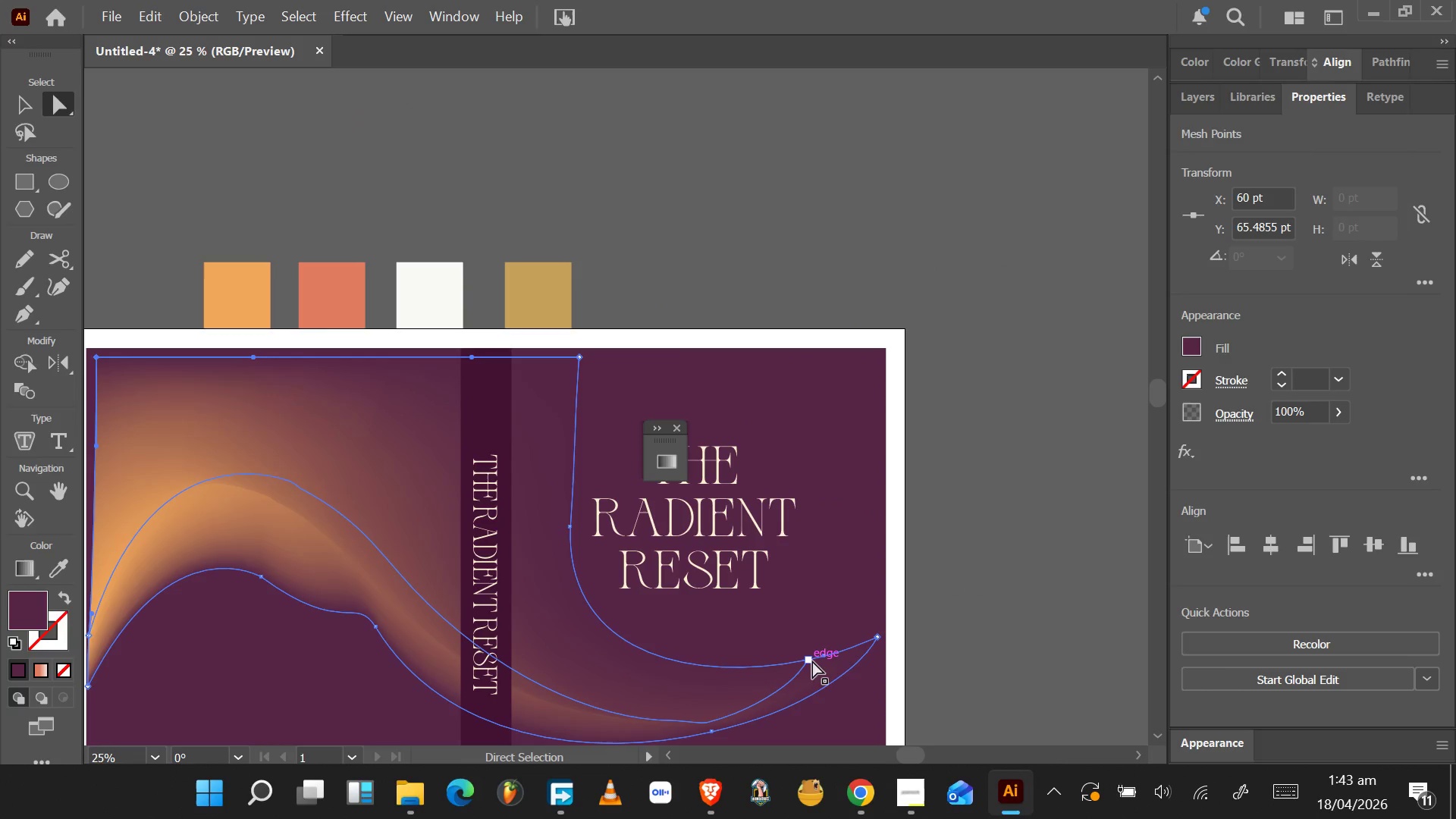 
left_click_drag(start_coordinate=[812, 661], to_coordinate=[886, 623])
 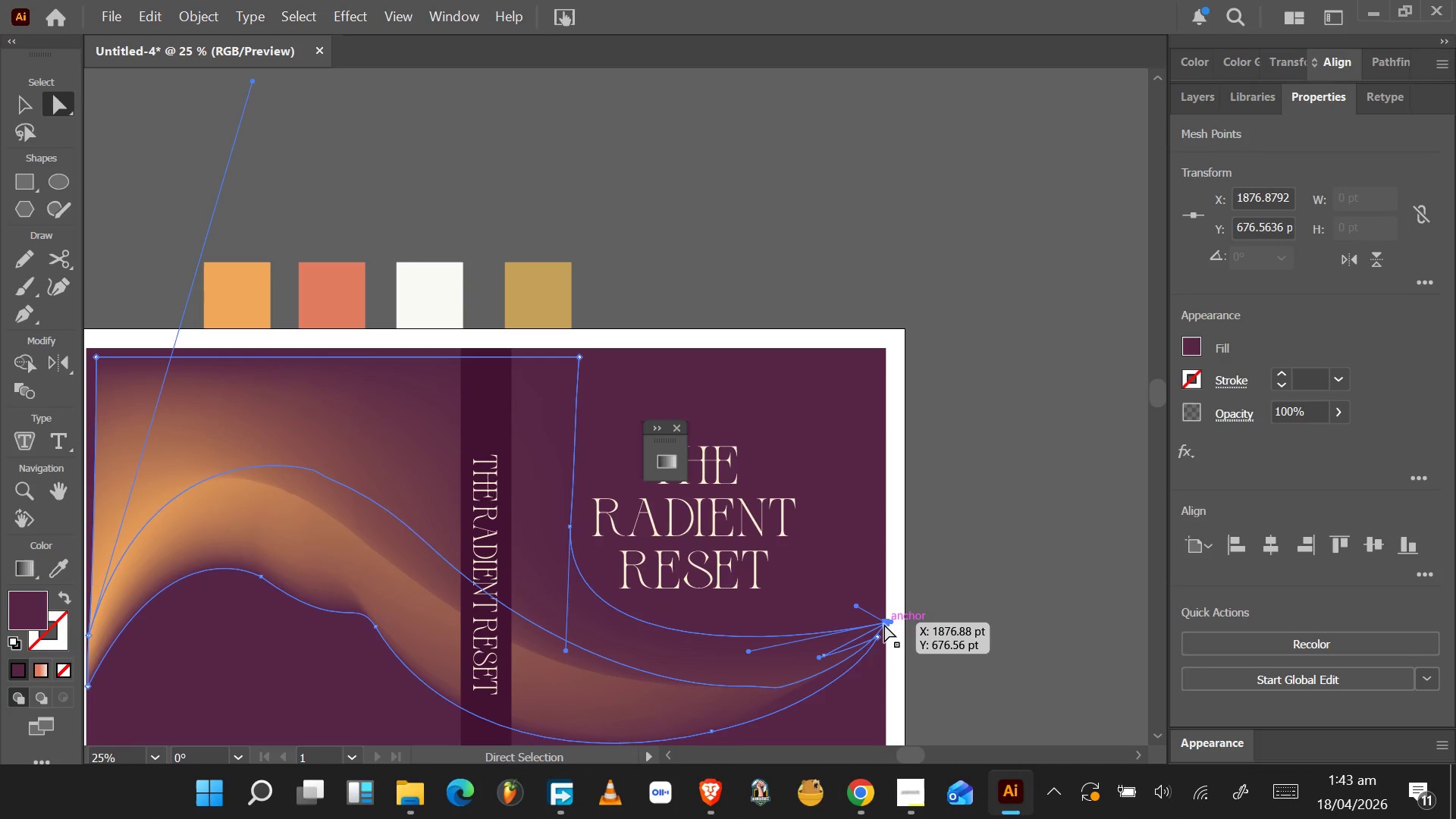 
key(Control+Z)
 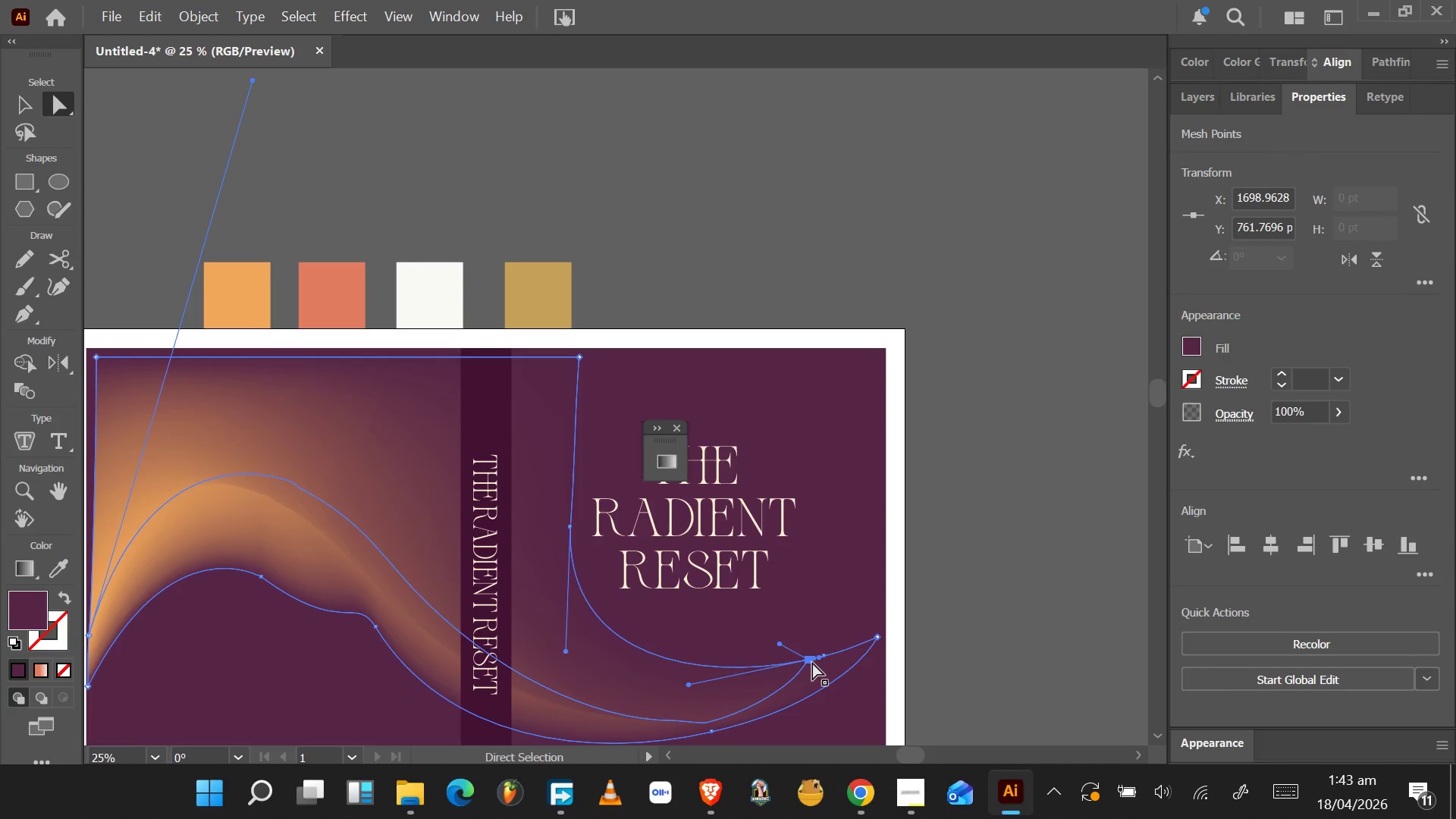 
hold_key(key=AltLeft, duration=1.5)
scroll: coordinate [810, 661], scroll_direction: up, amount: 4.0
 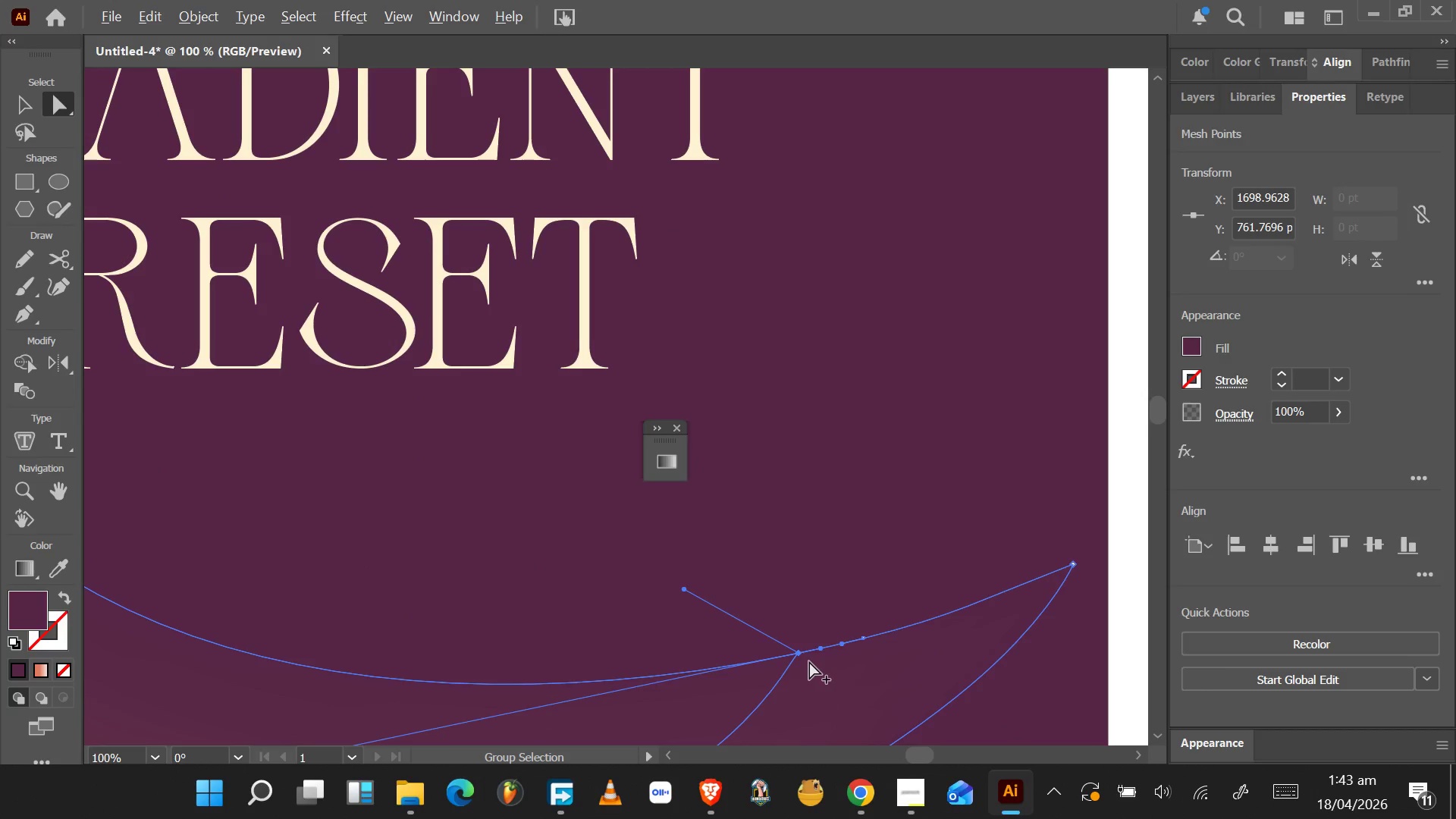 
hold_key(key=AltLeft, duration=1.05)
scroll: coordinate [808, 657], scroll_direction: down, amount: 5.0
 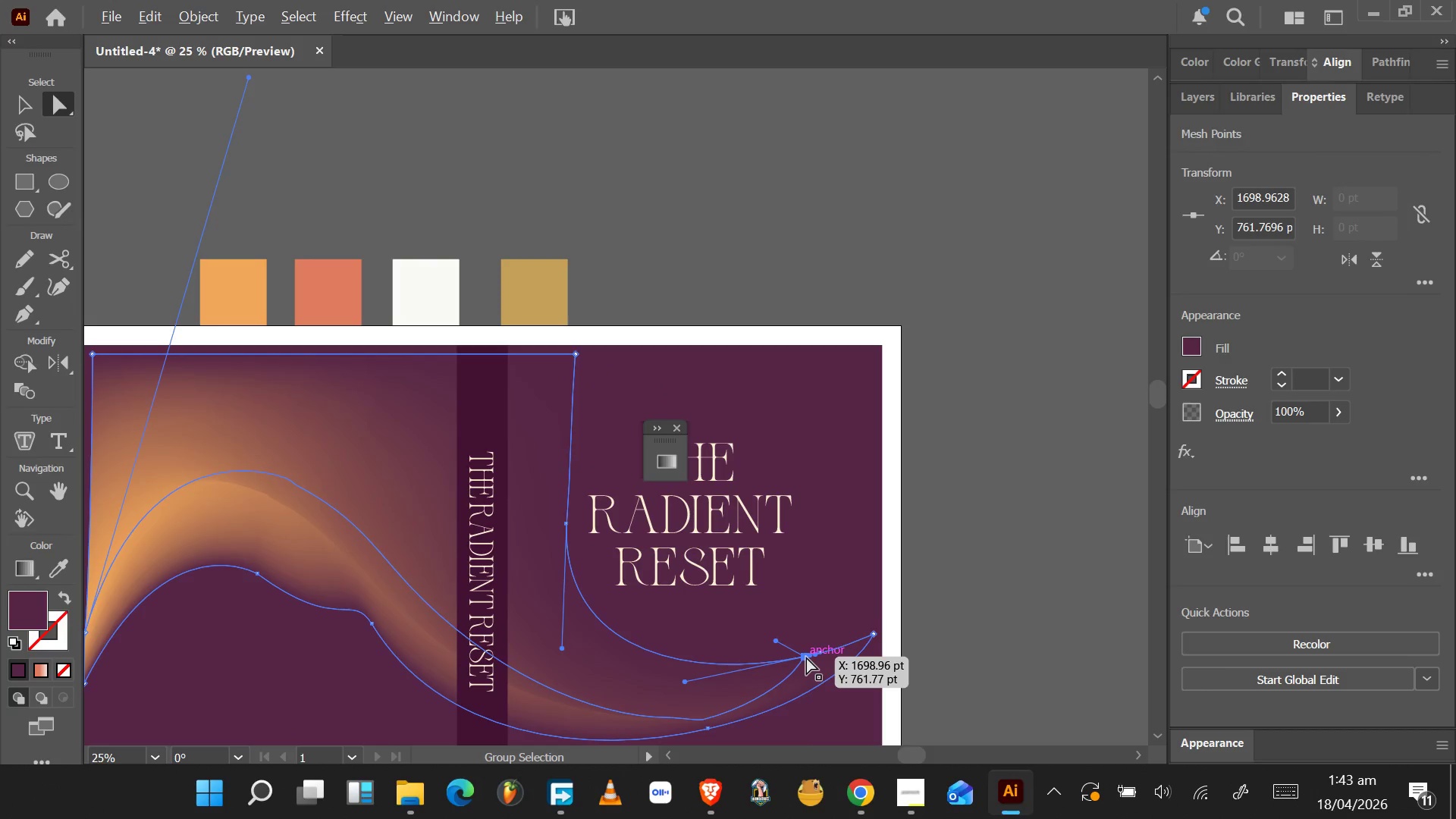 
left_click([804, 657])
 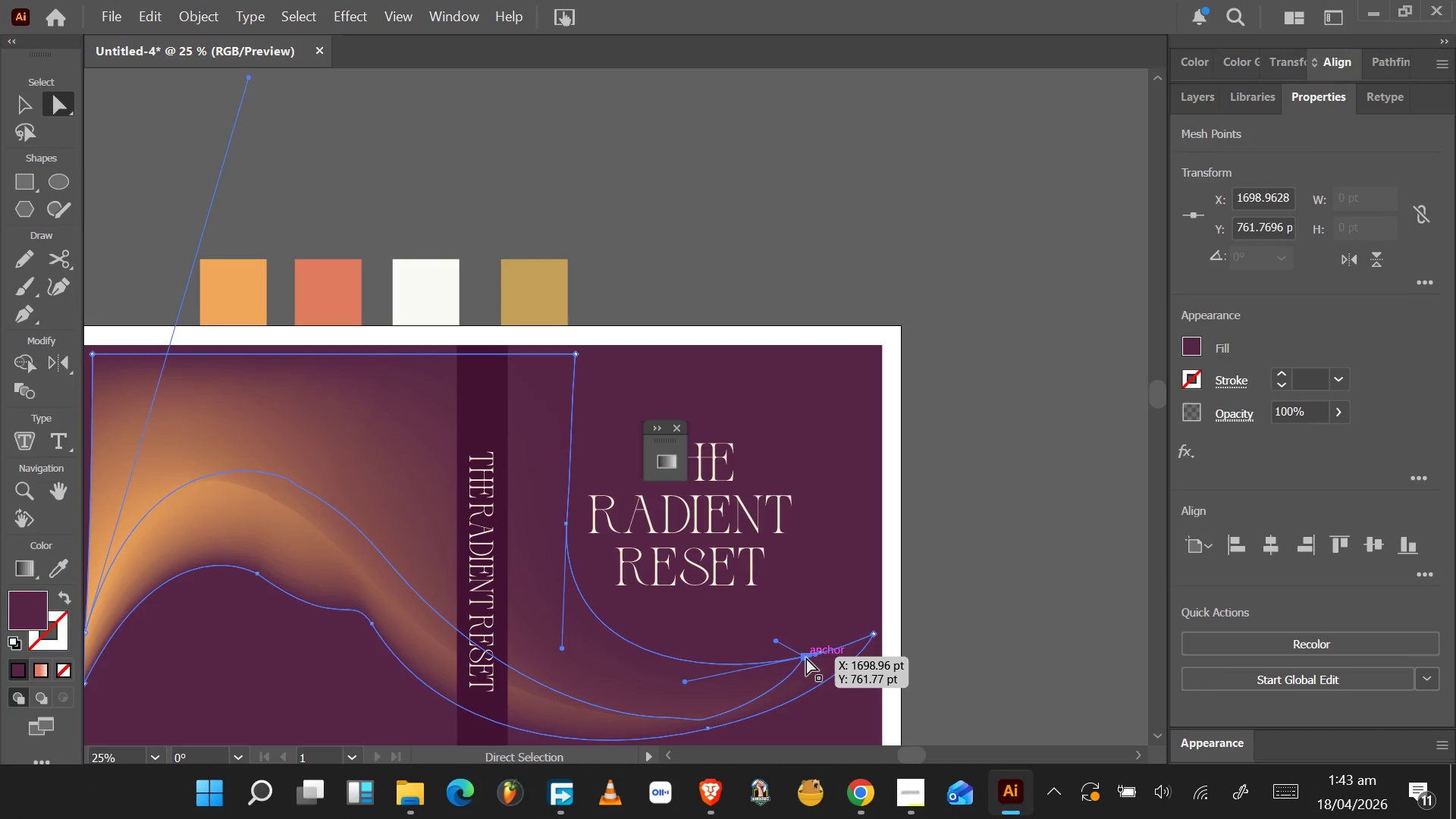 
double_click([806, 657])
 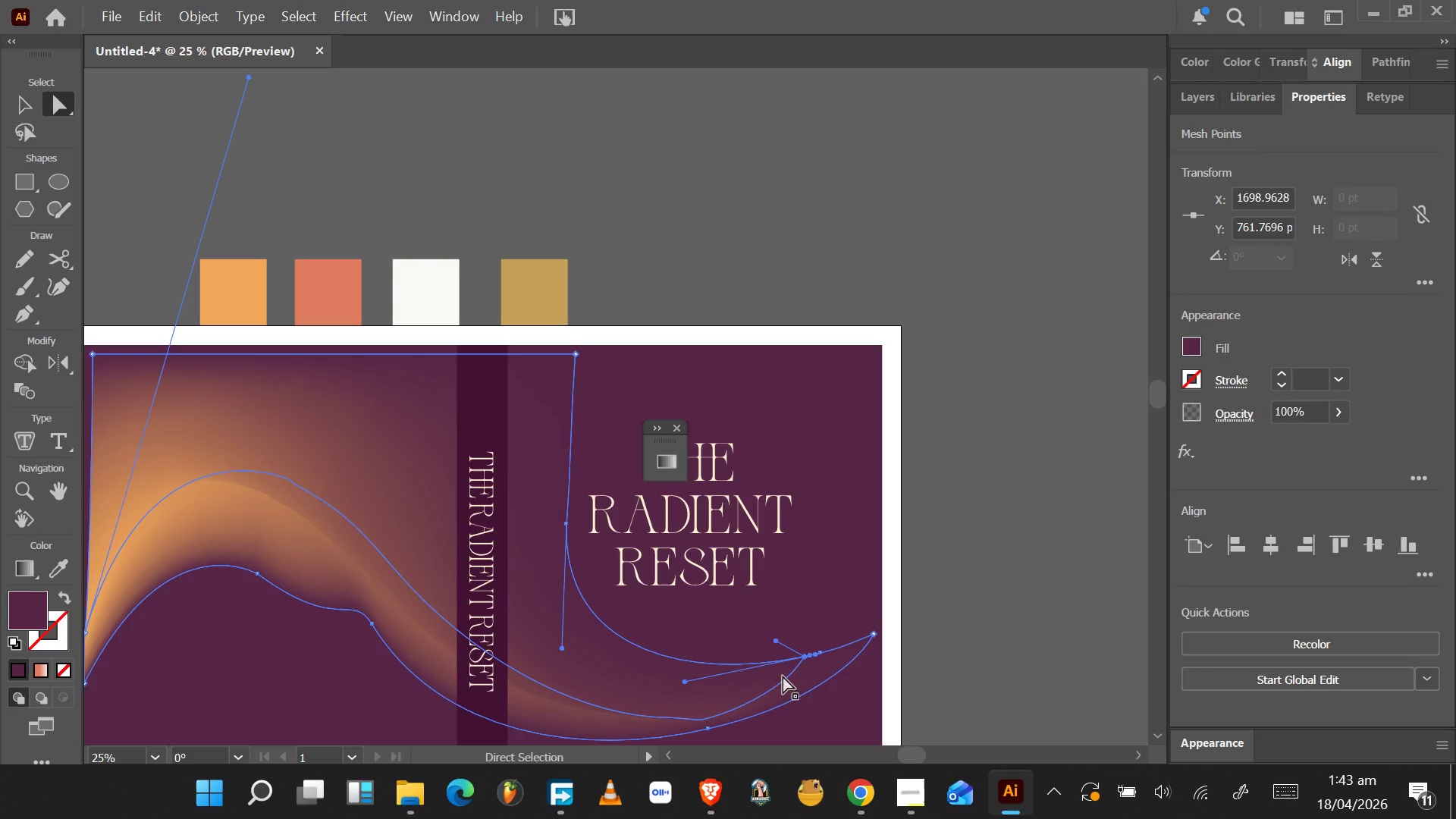 
left_click([804, 659])
 